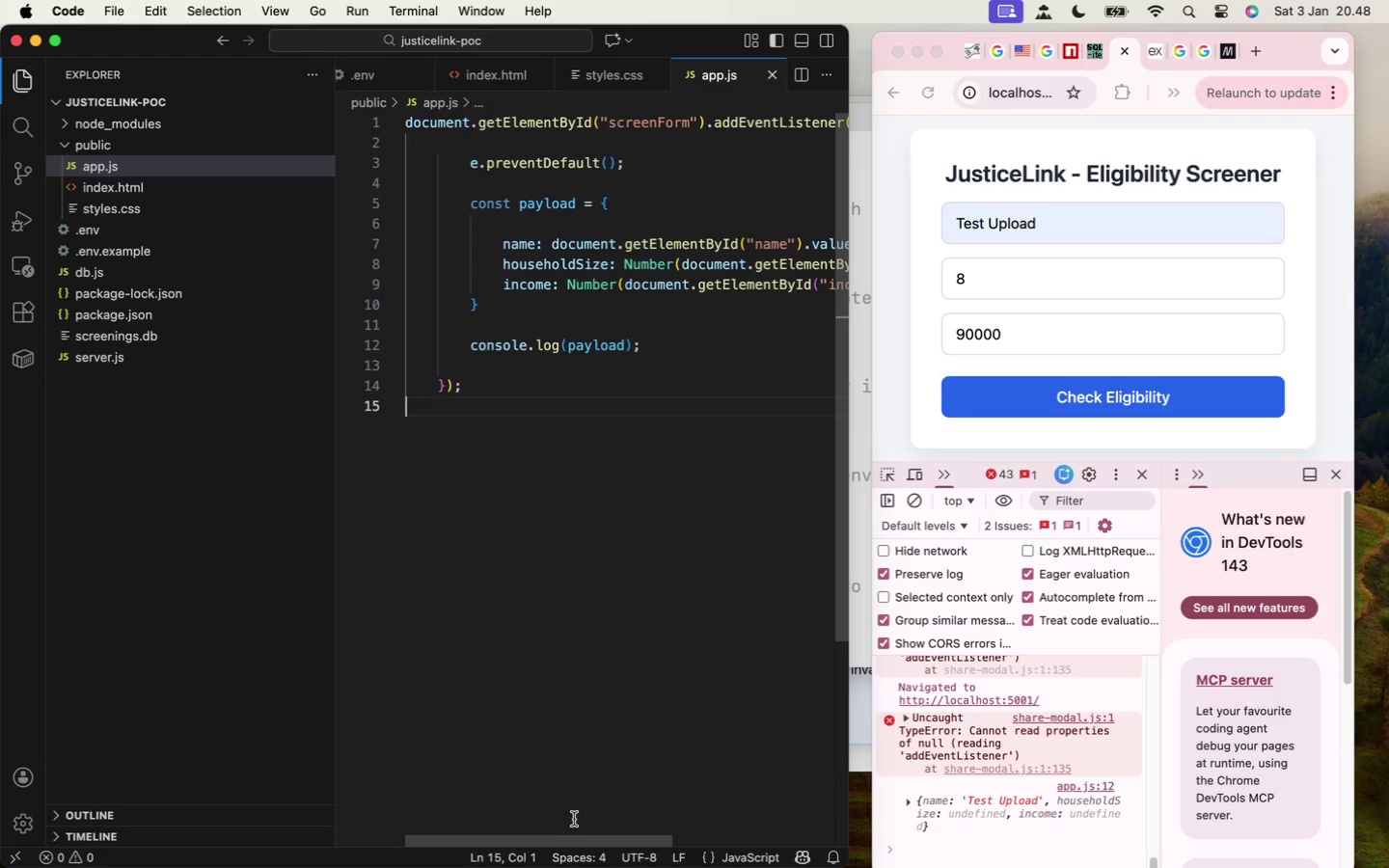 
left_click_drag(start_coordinate=[565, 841], to_coordinate=[887, 813])
 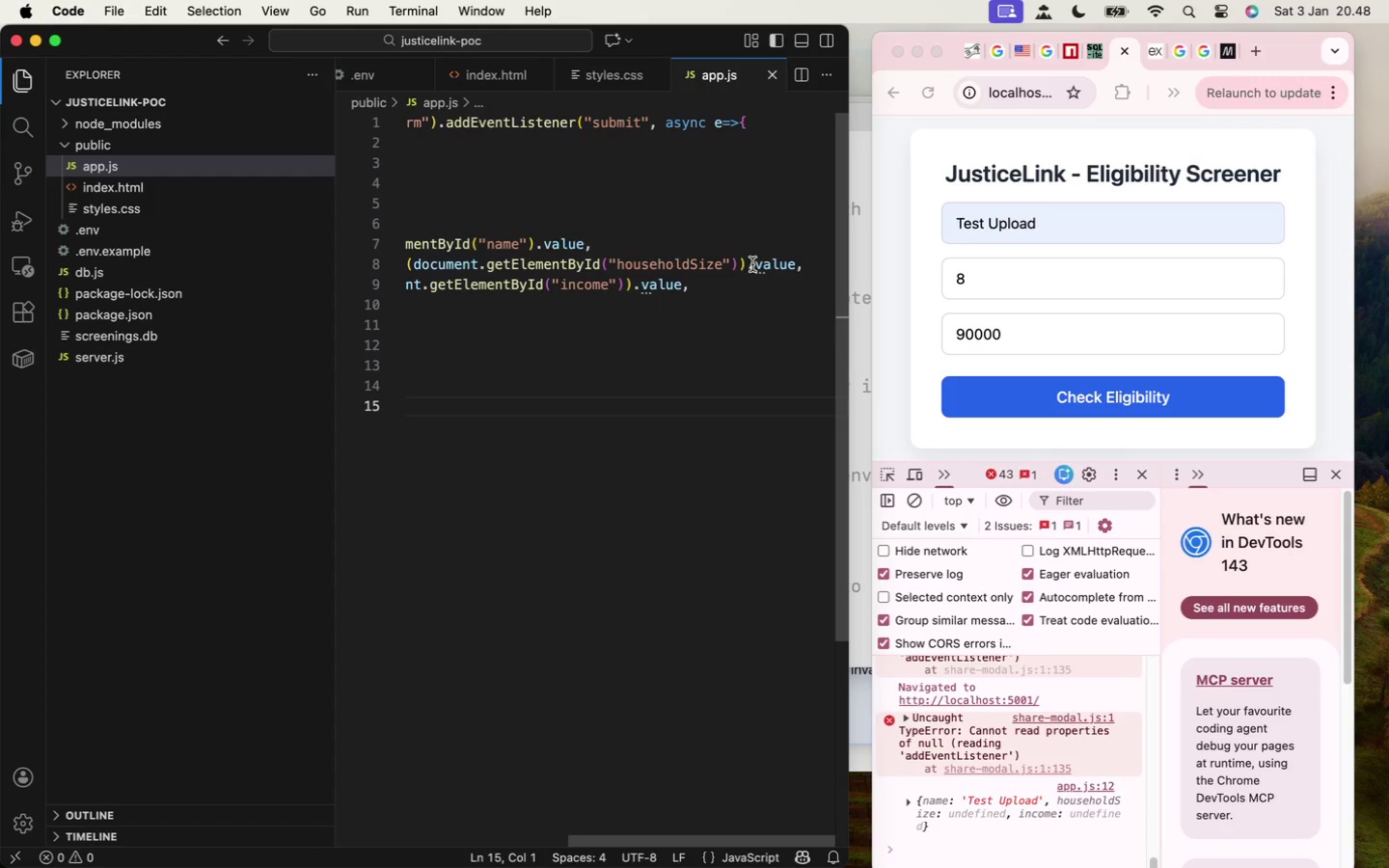 
left_click([748, 269])
 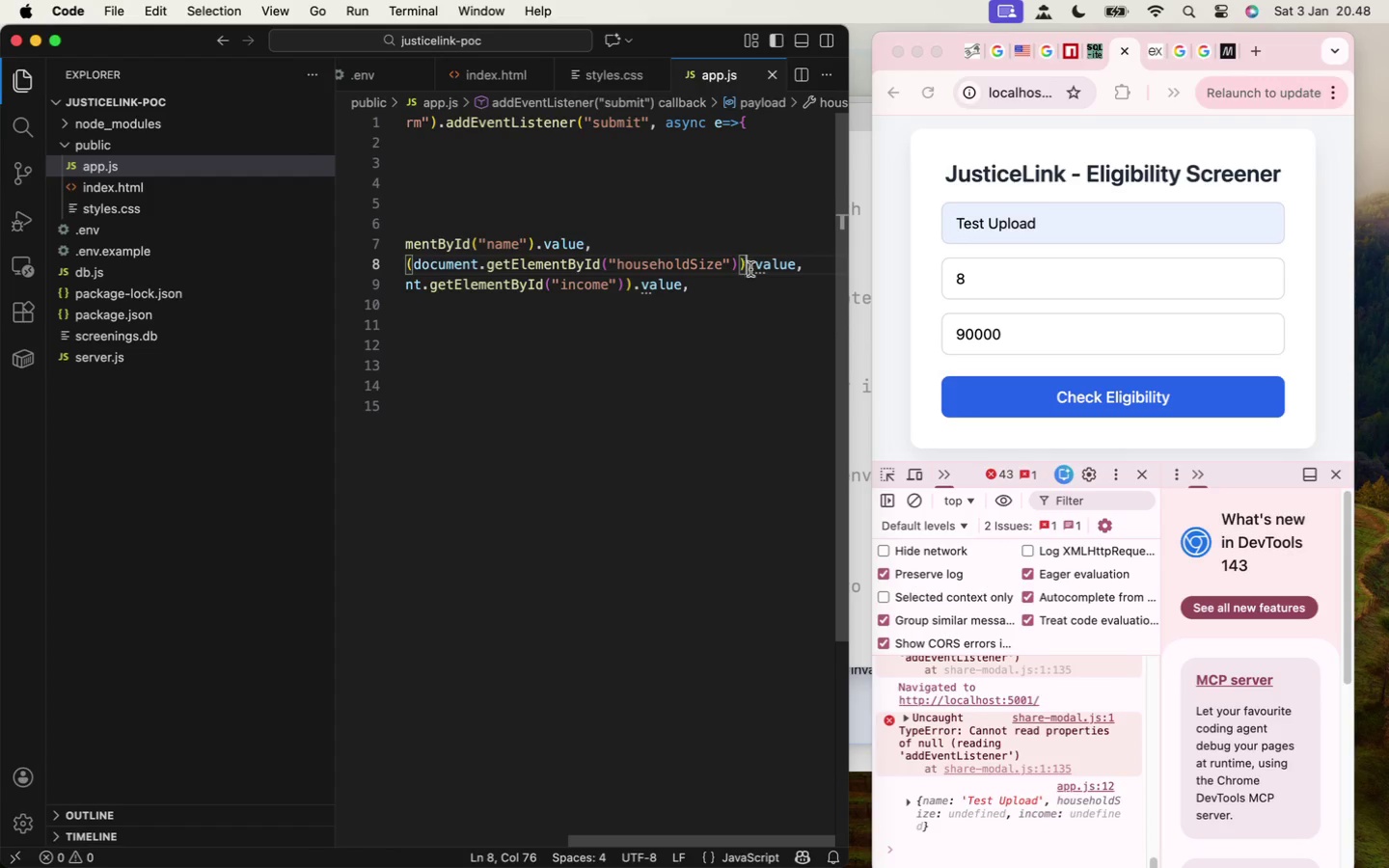 
hold_key(key=ShiftLeft, duration=0.81)
left_click([798, 265])
 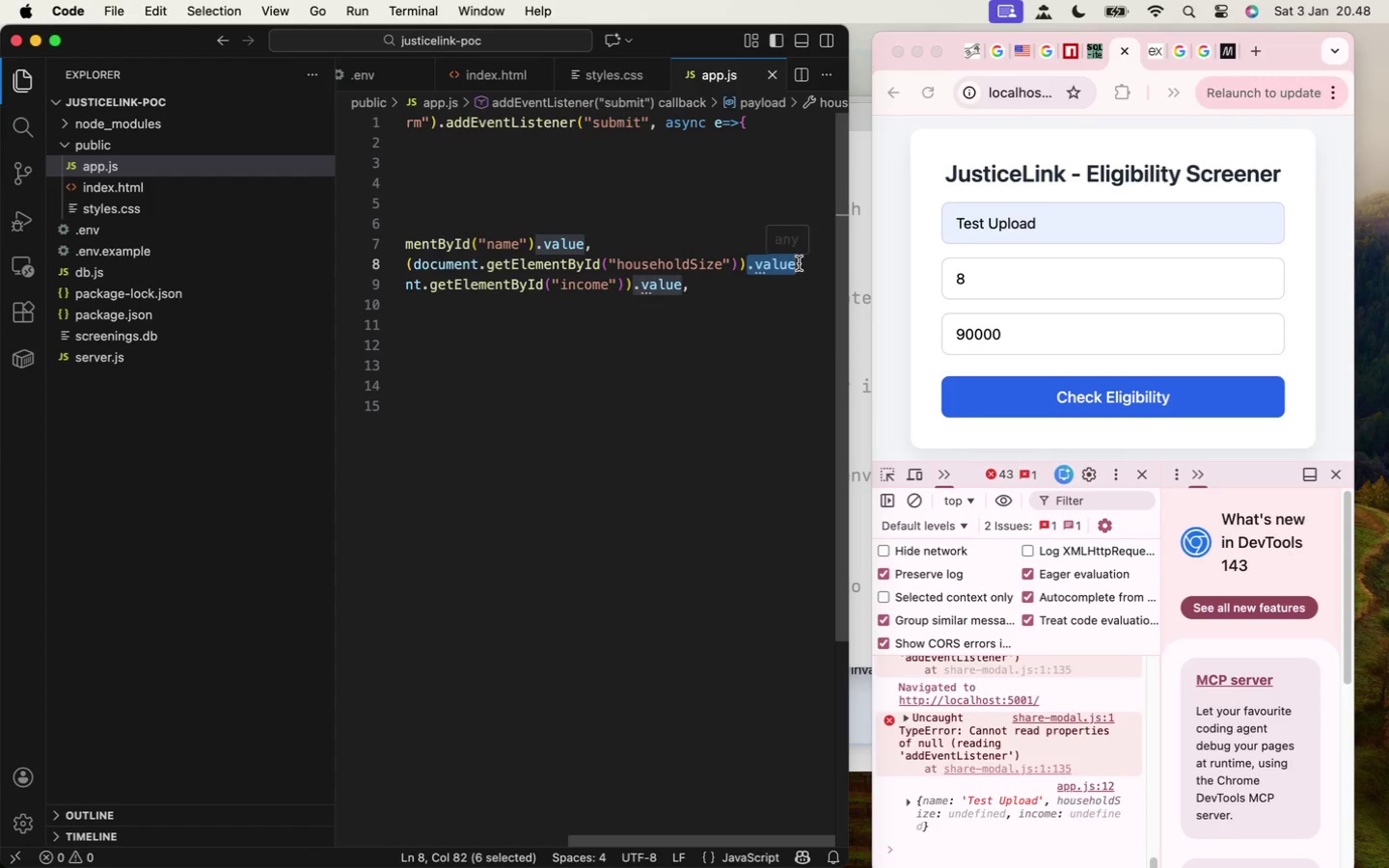 
key(Meta+X)
 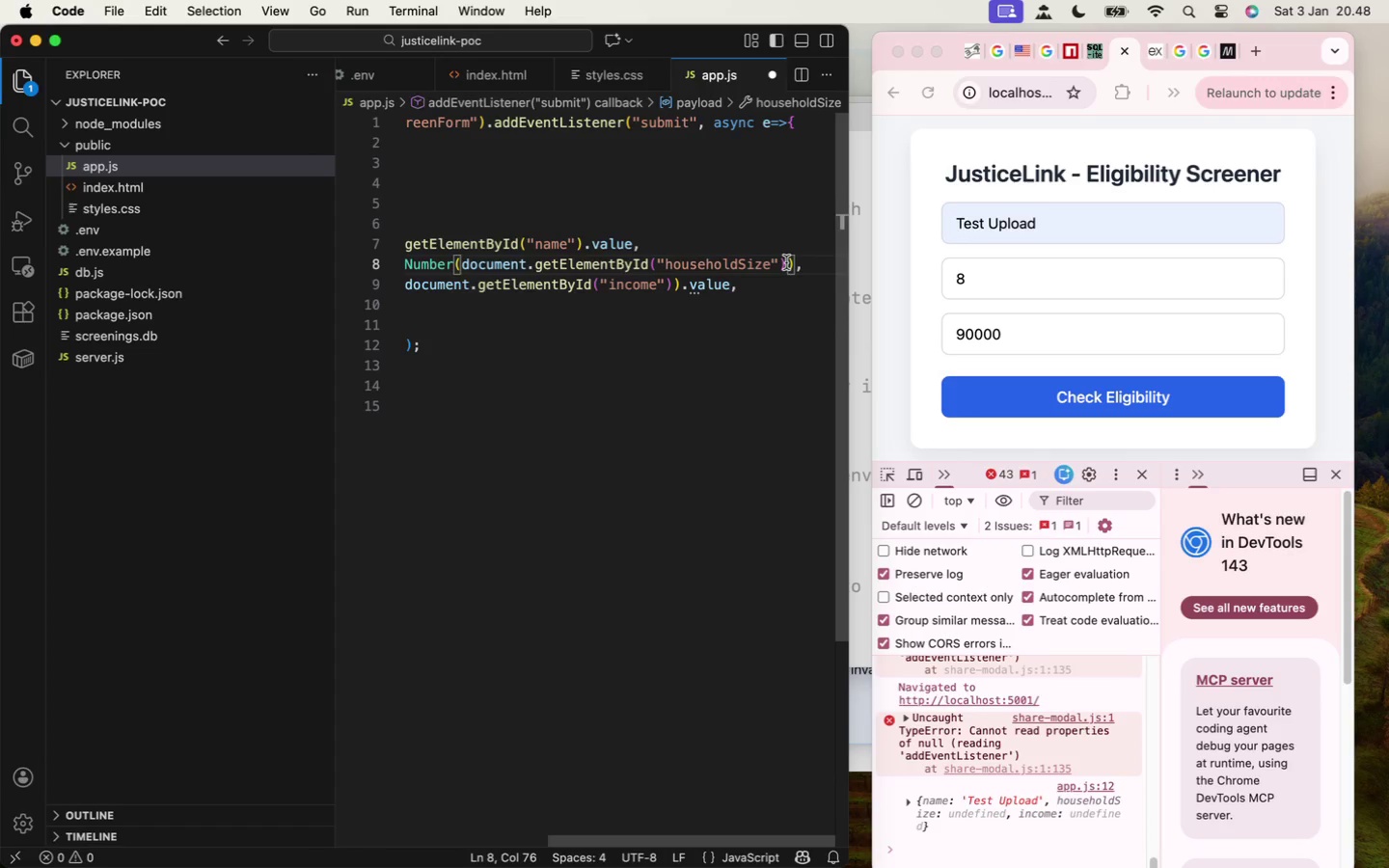 
left_click([787, 262])
 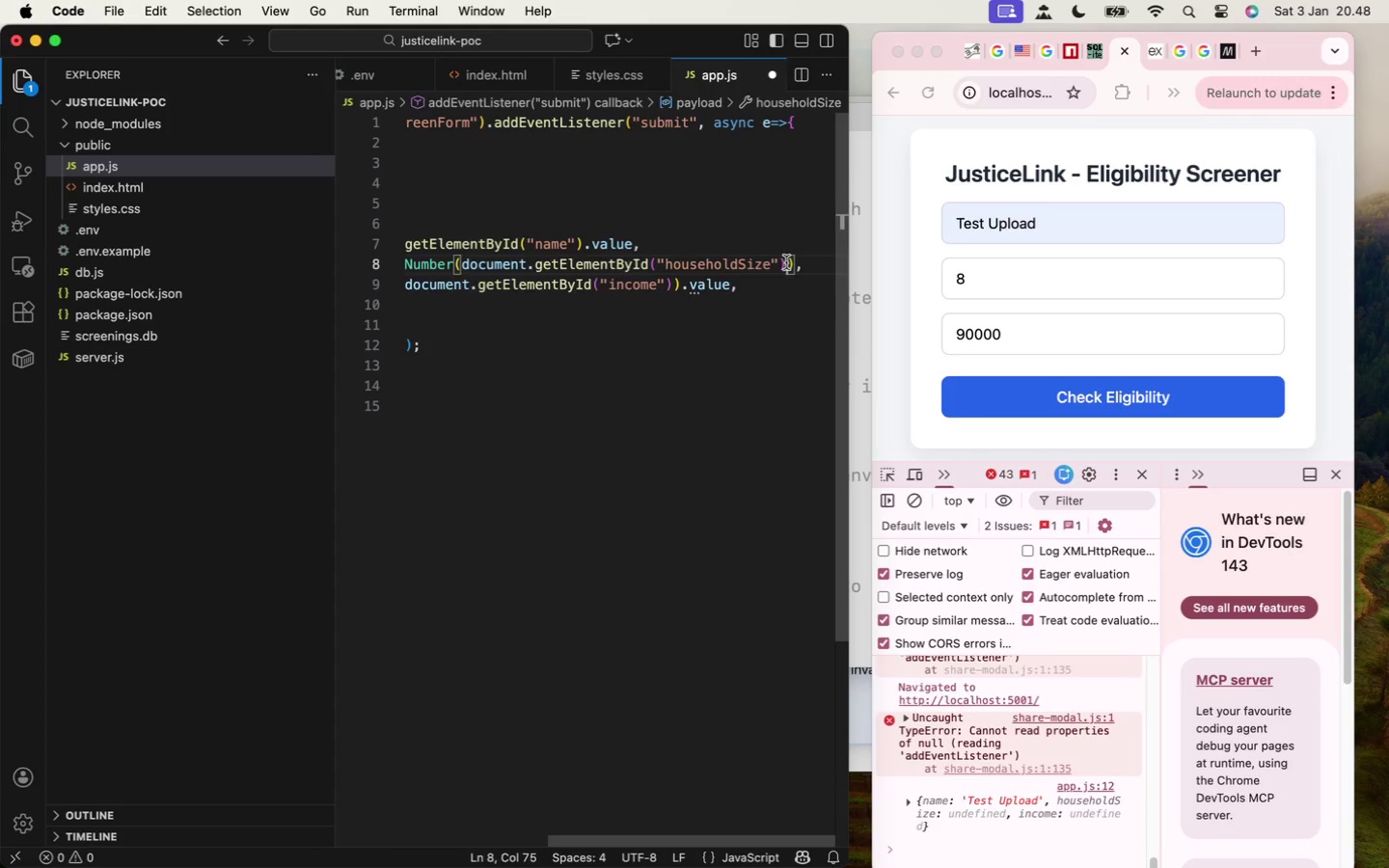 
key(Meta+V)
 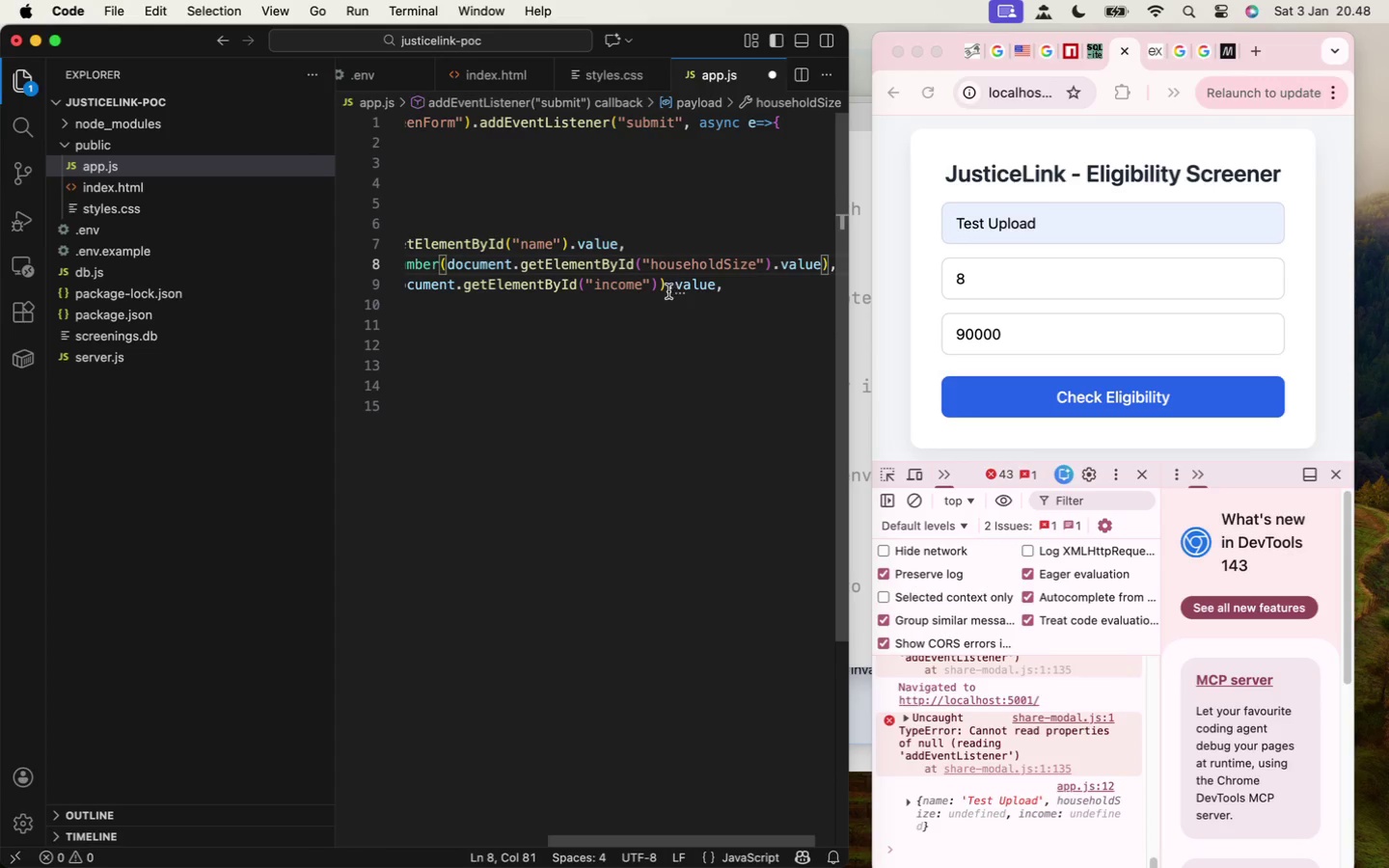 
left_click_drag(start_coordinate=[668, 289], to_coordinate=[716, 285])
 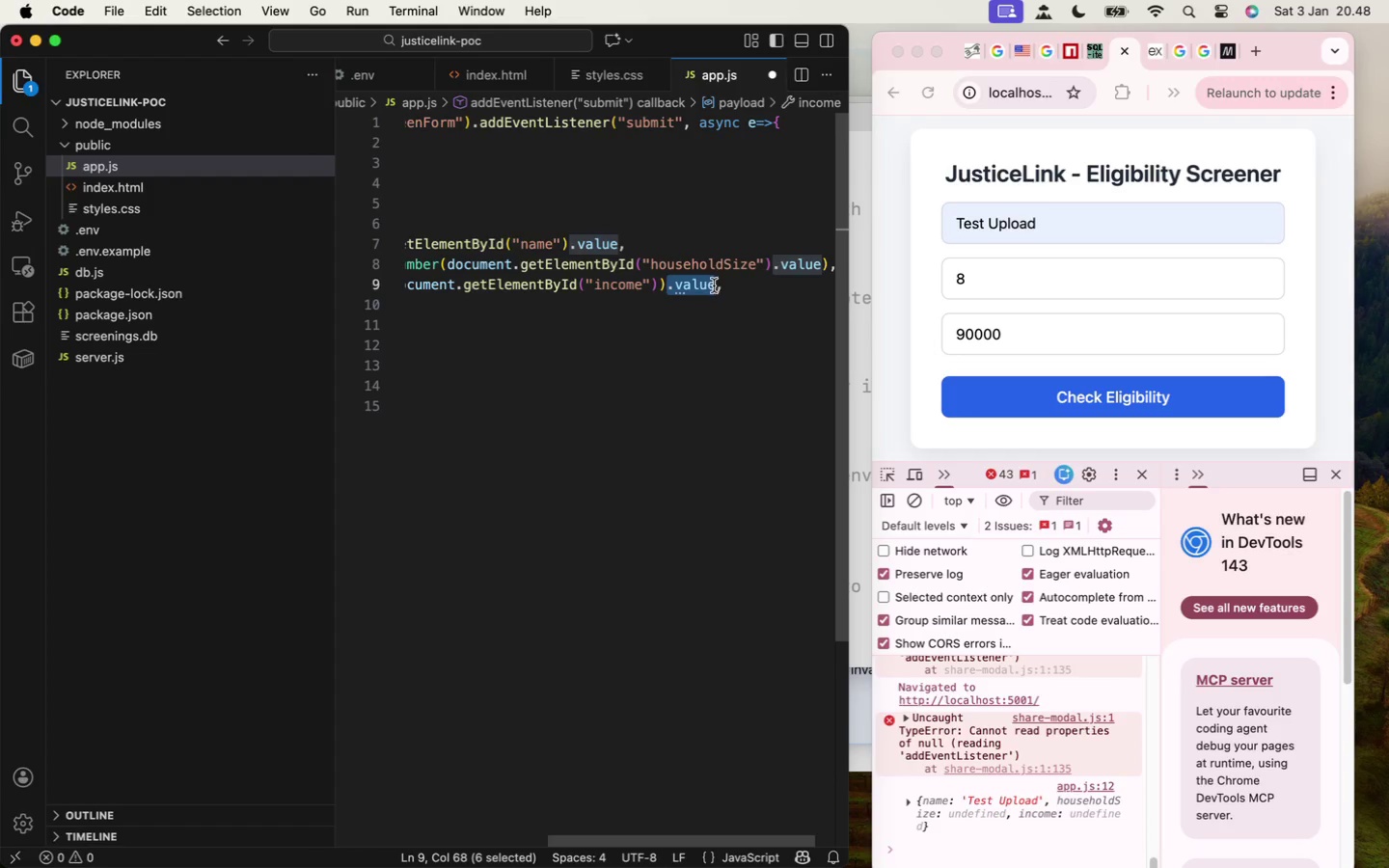 
key(Meta+X)
 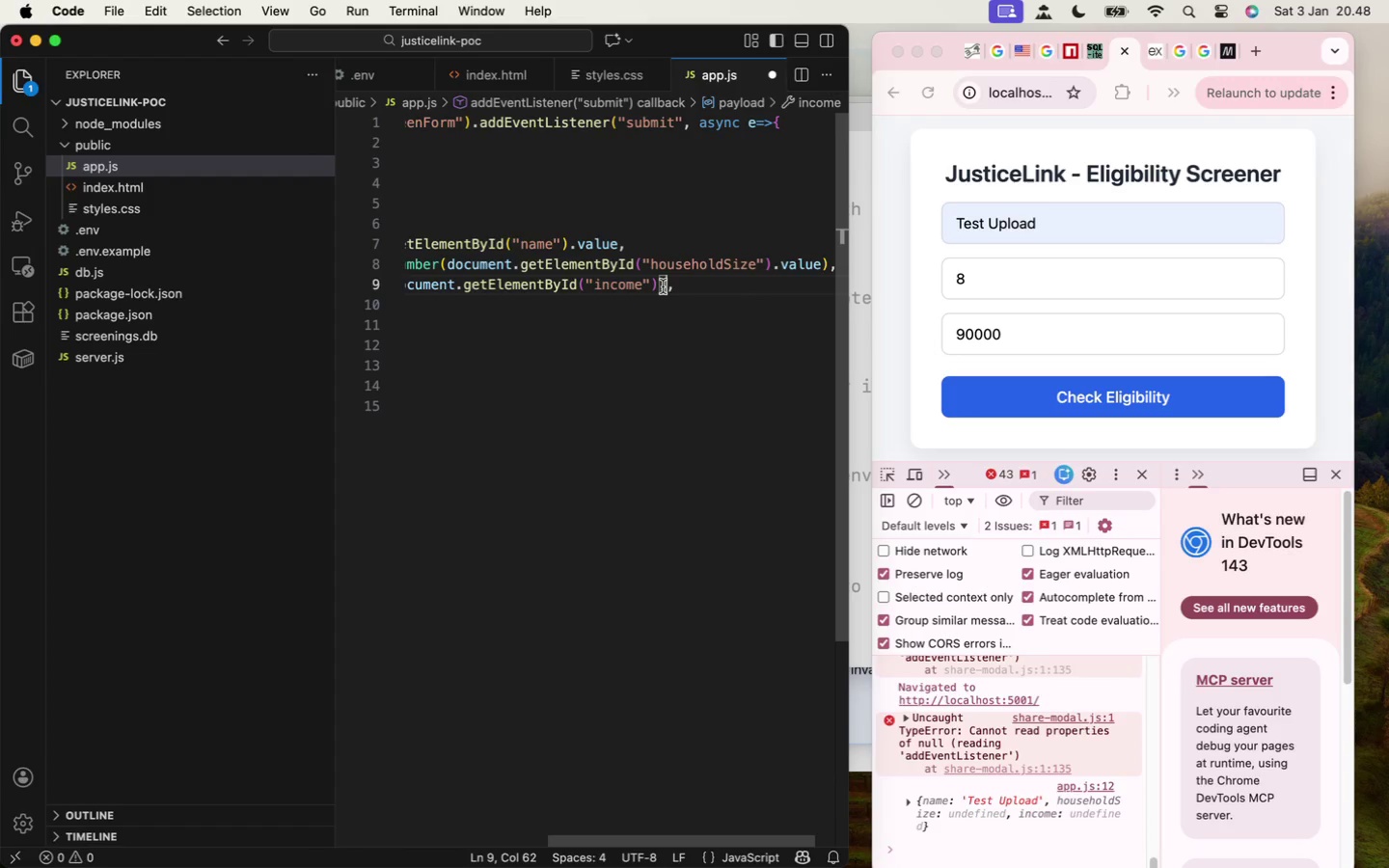 
left_click([662, 286])
 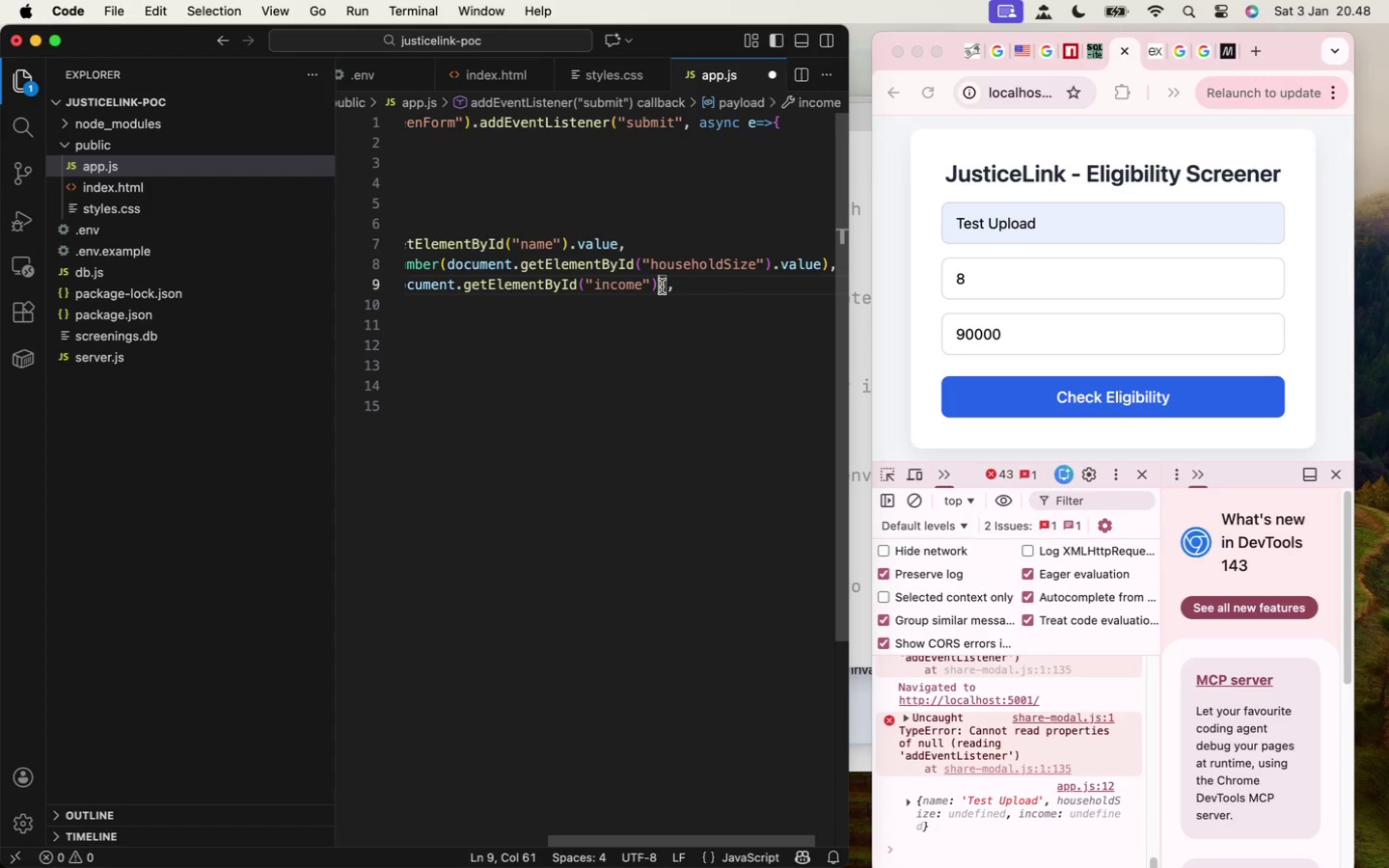 
key(Meta+V)
 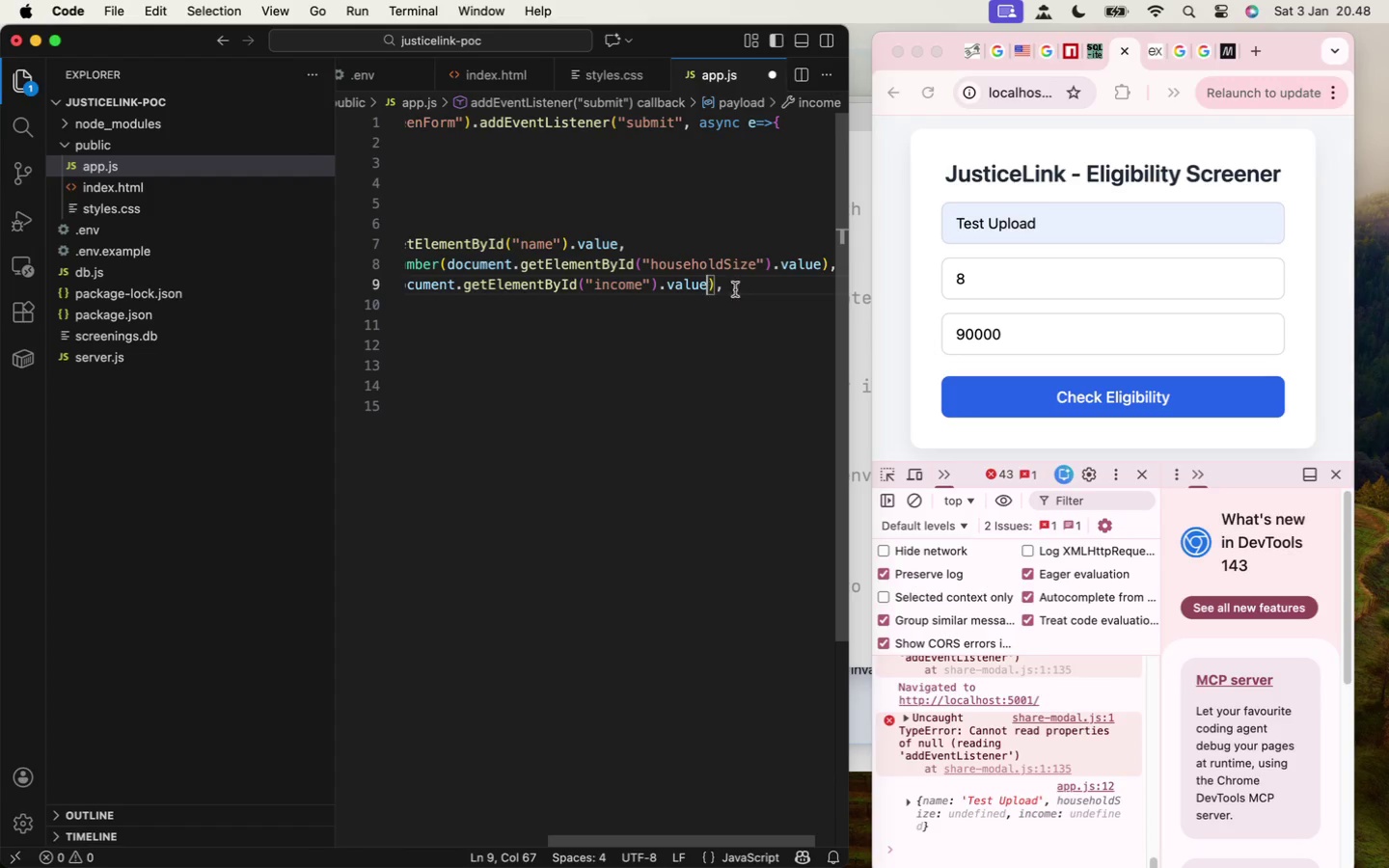 
key(Meta+S)
 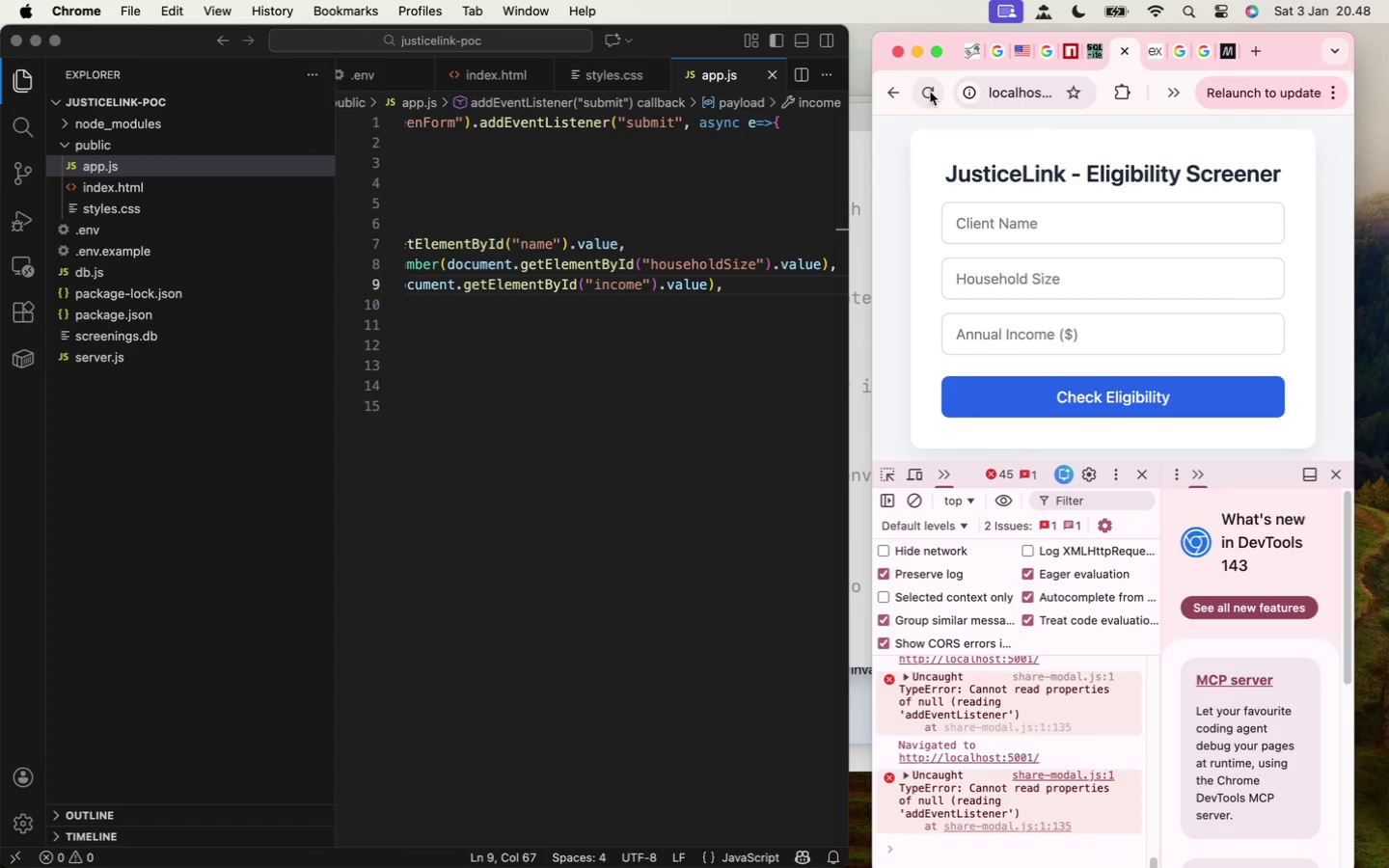 
left_click([1003, 231])
 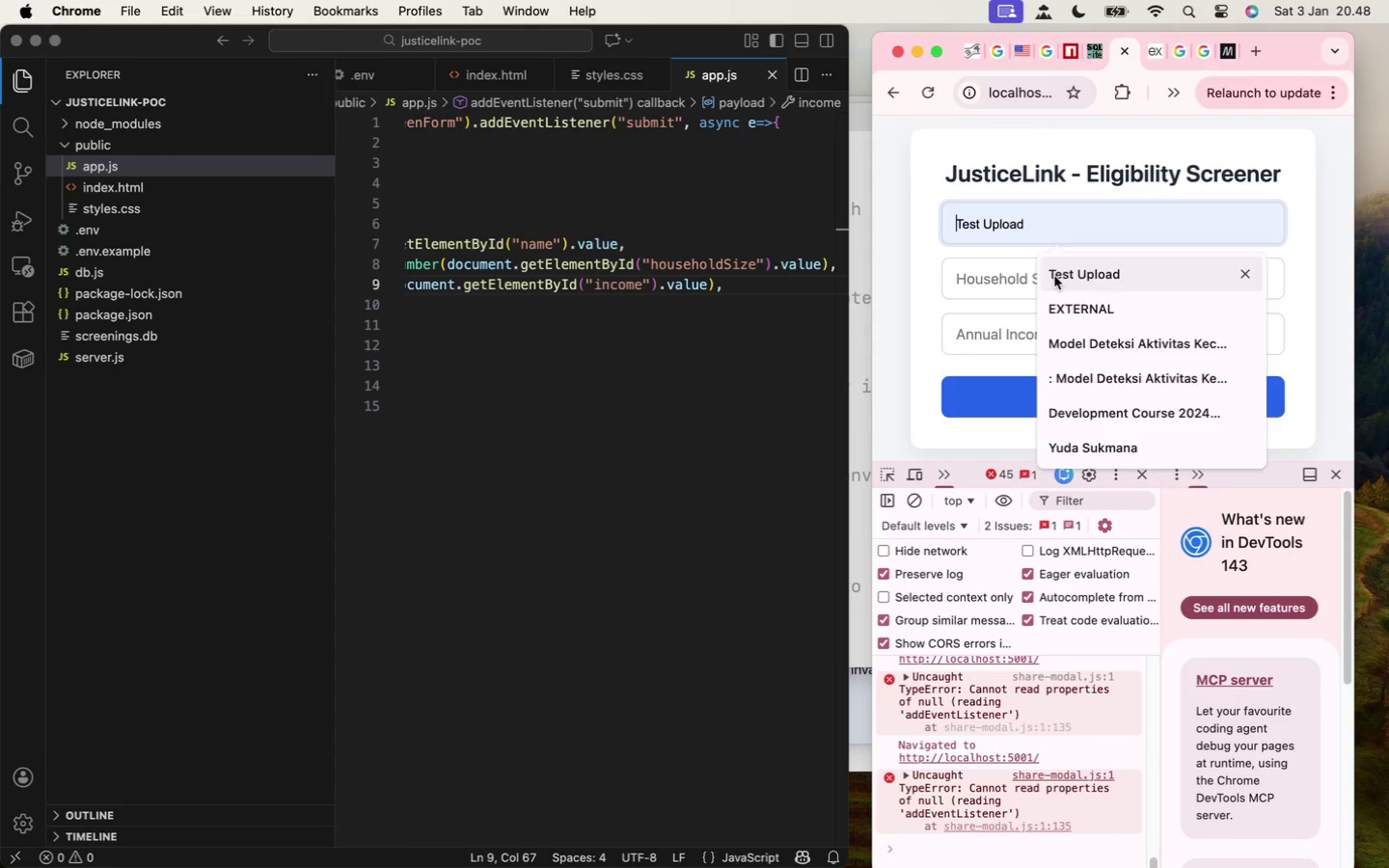 
double_click([1002, 284])
 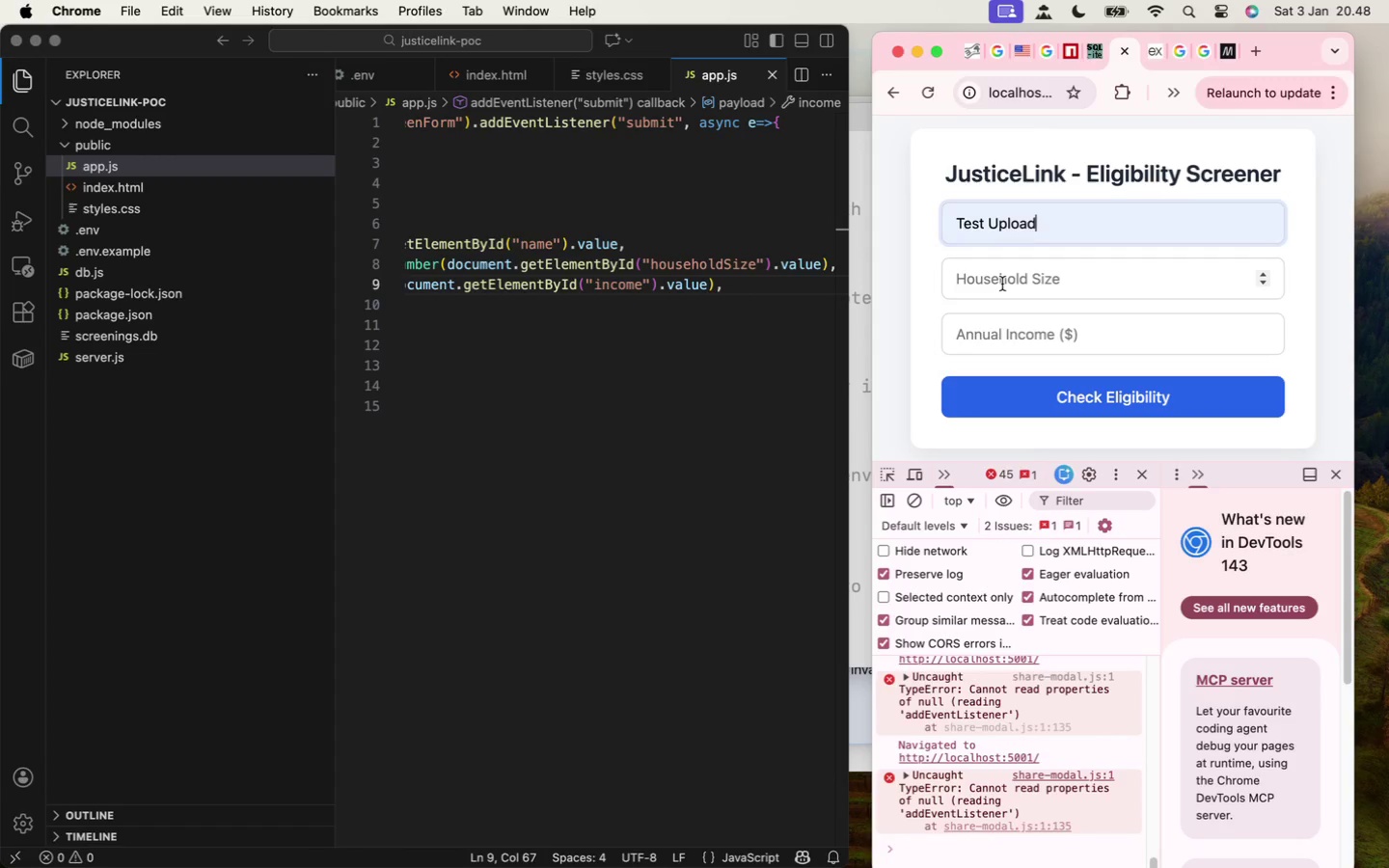 
triple_click([1002, 284])
 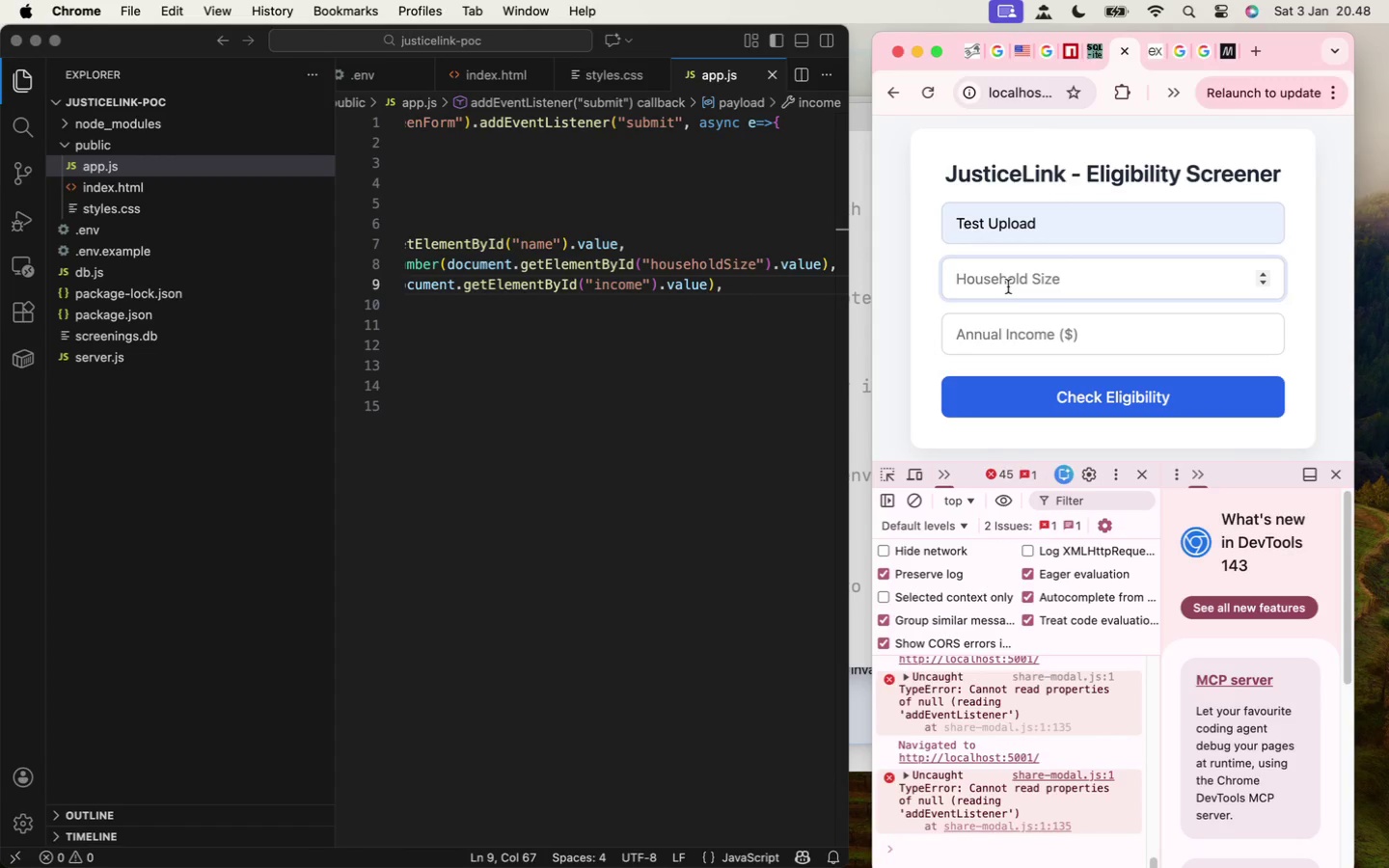 
key(8)
 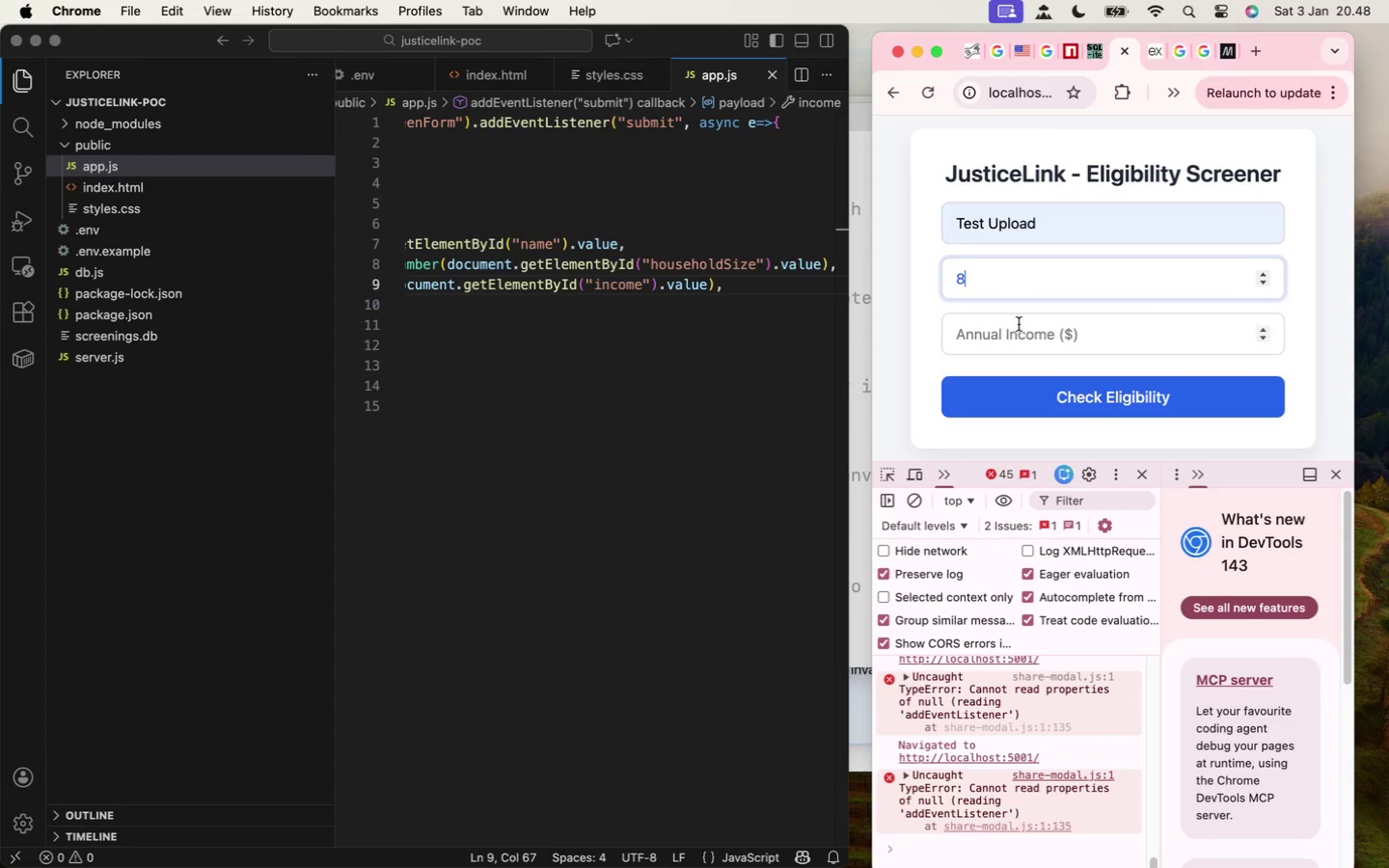 
left_click([1020, 334])
 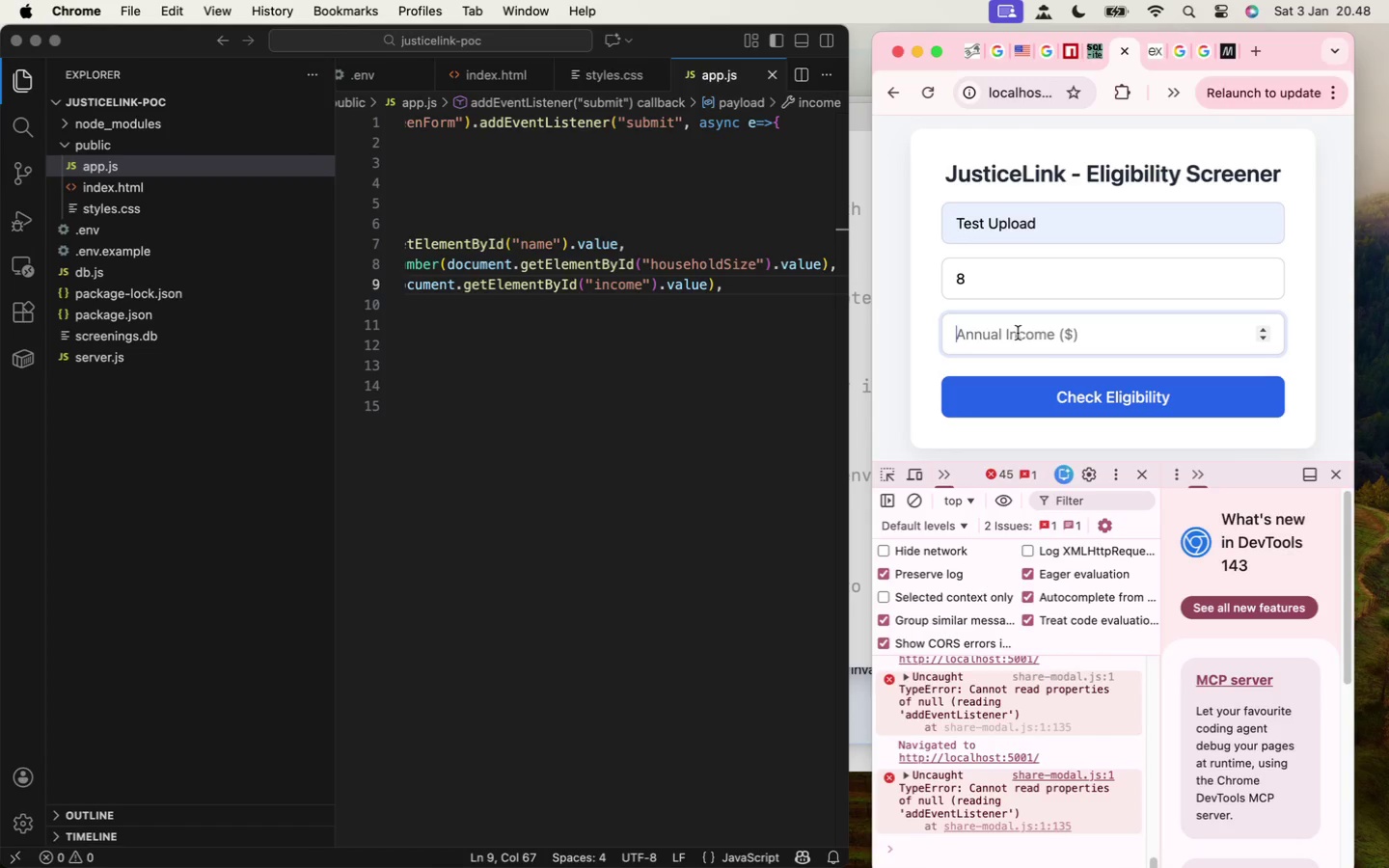 
type(89999)
 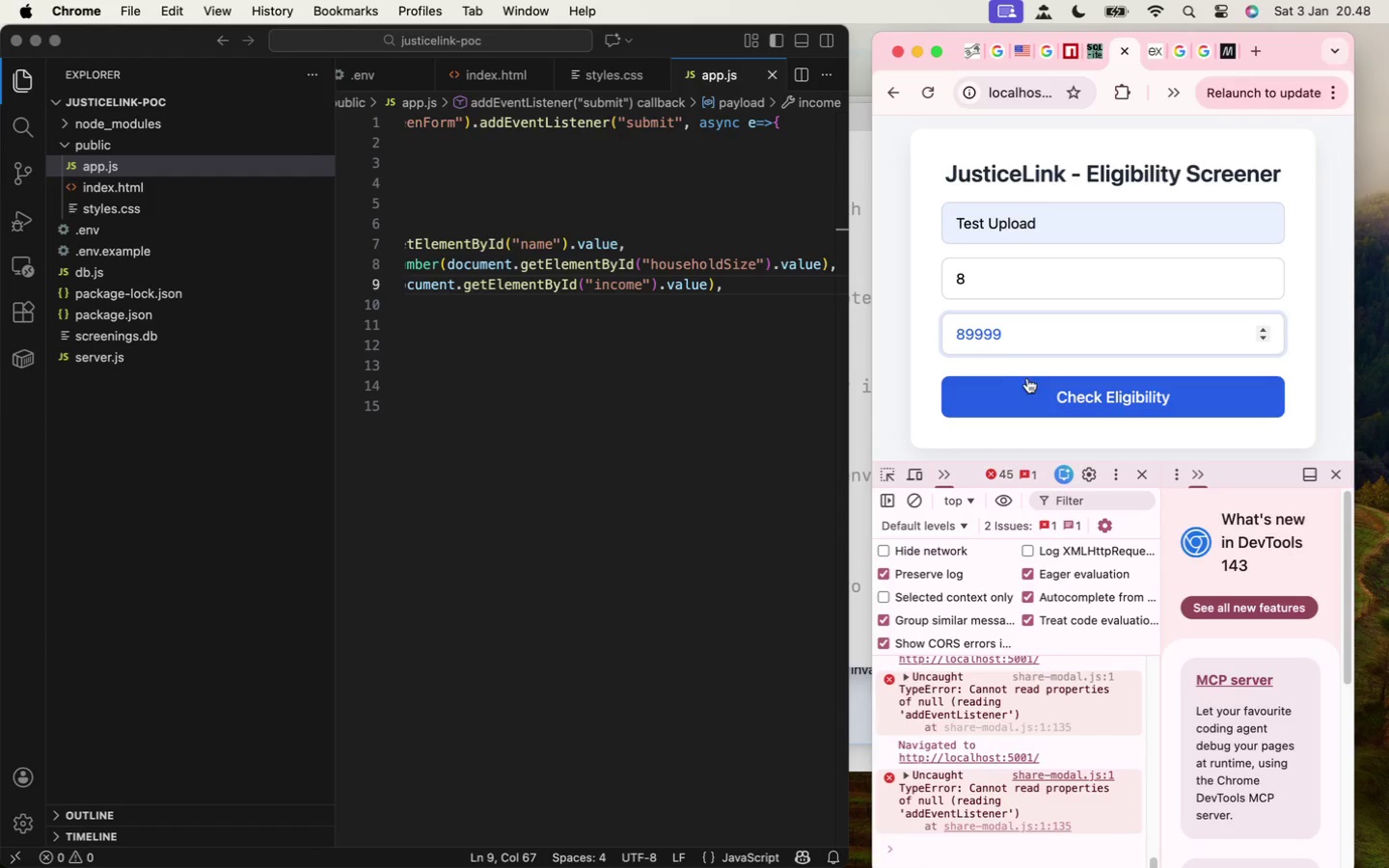 
left_click([1034, 399])
 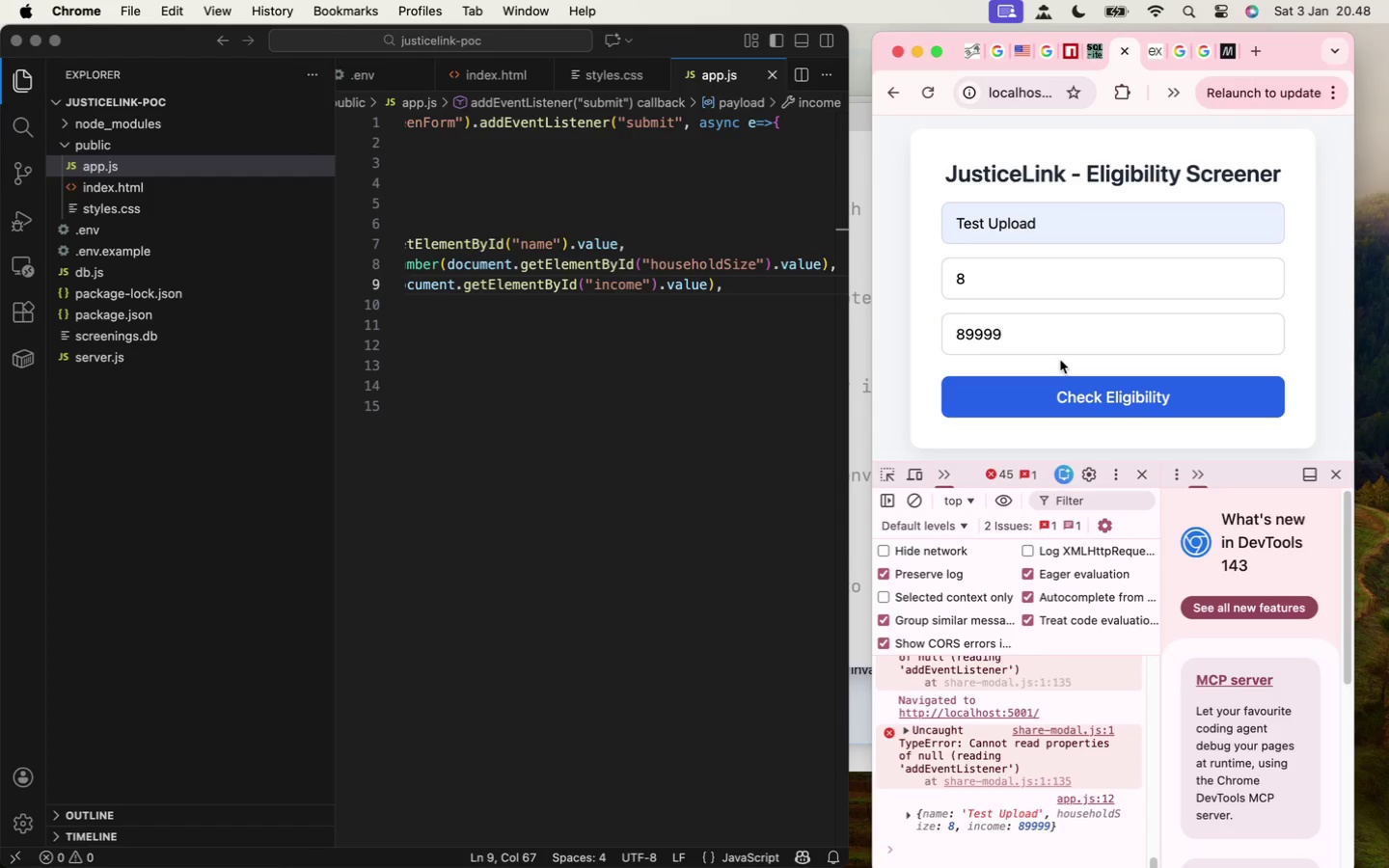 
left_click([601, 472])
 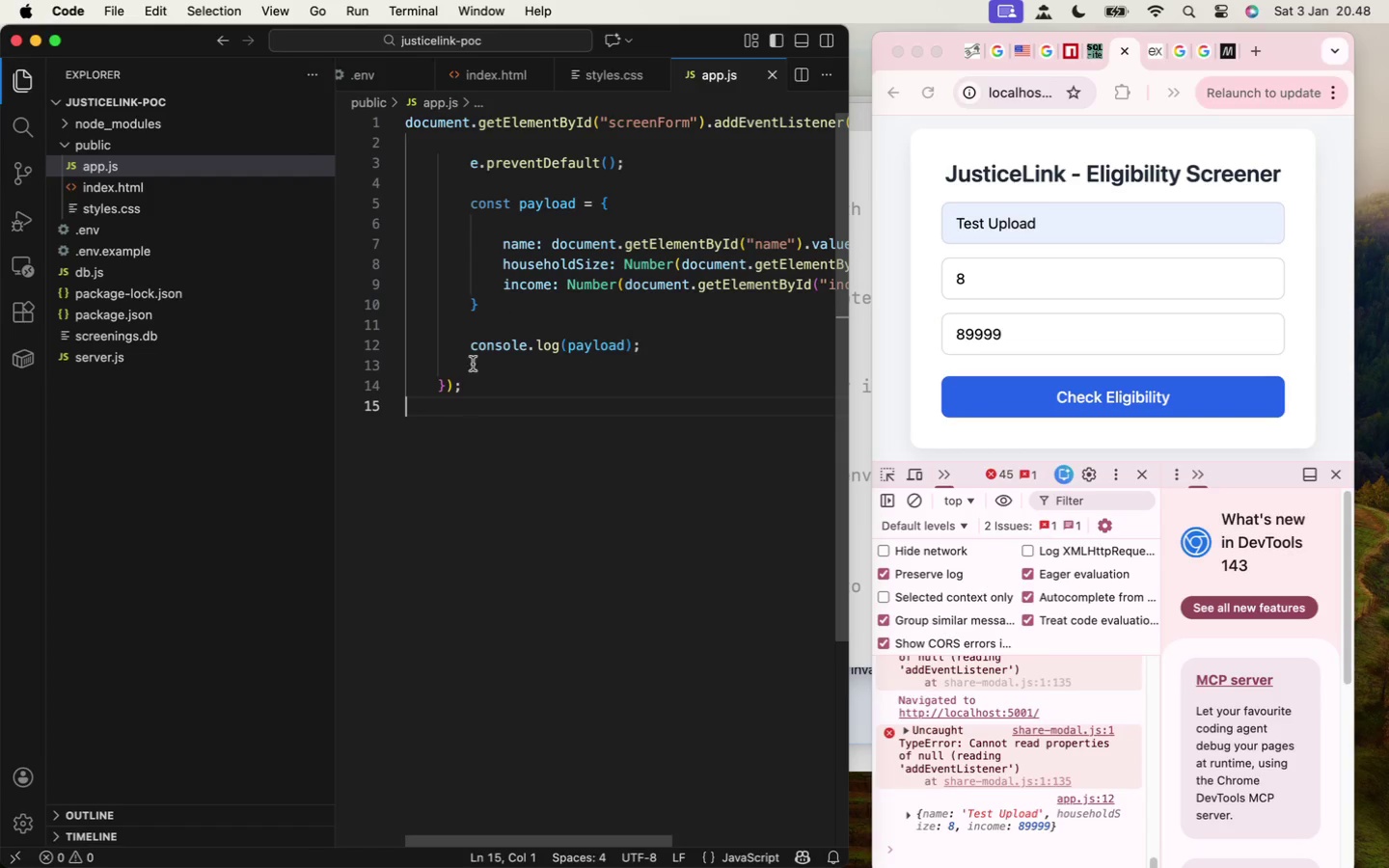 
left_click([428, 386])
 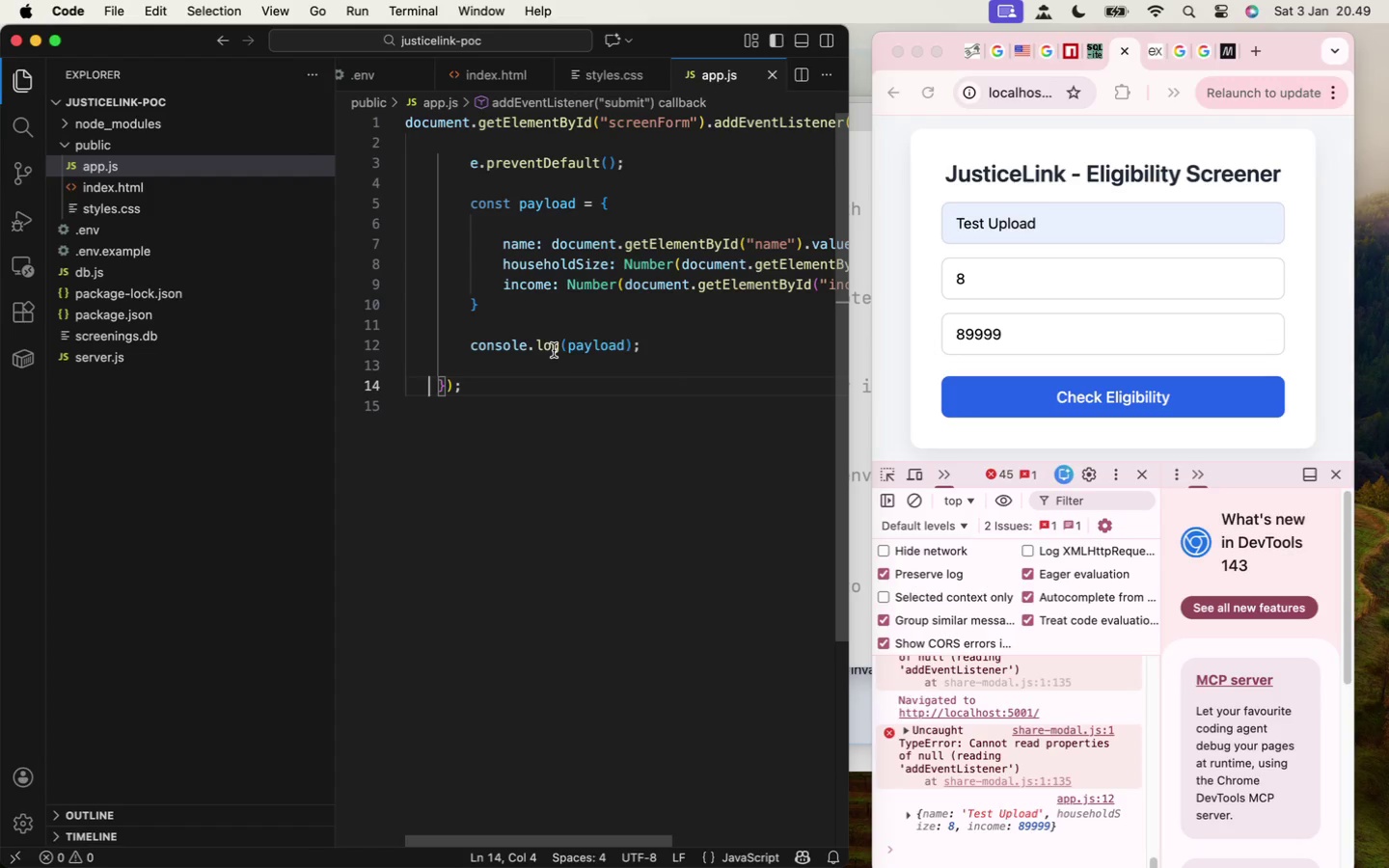 
wait(24.49)
 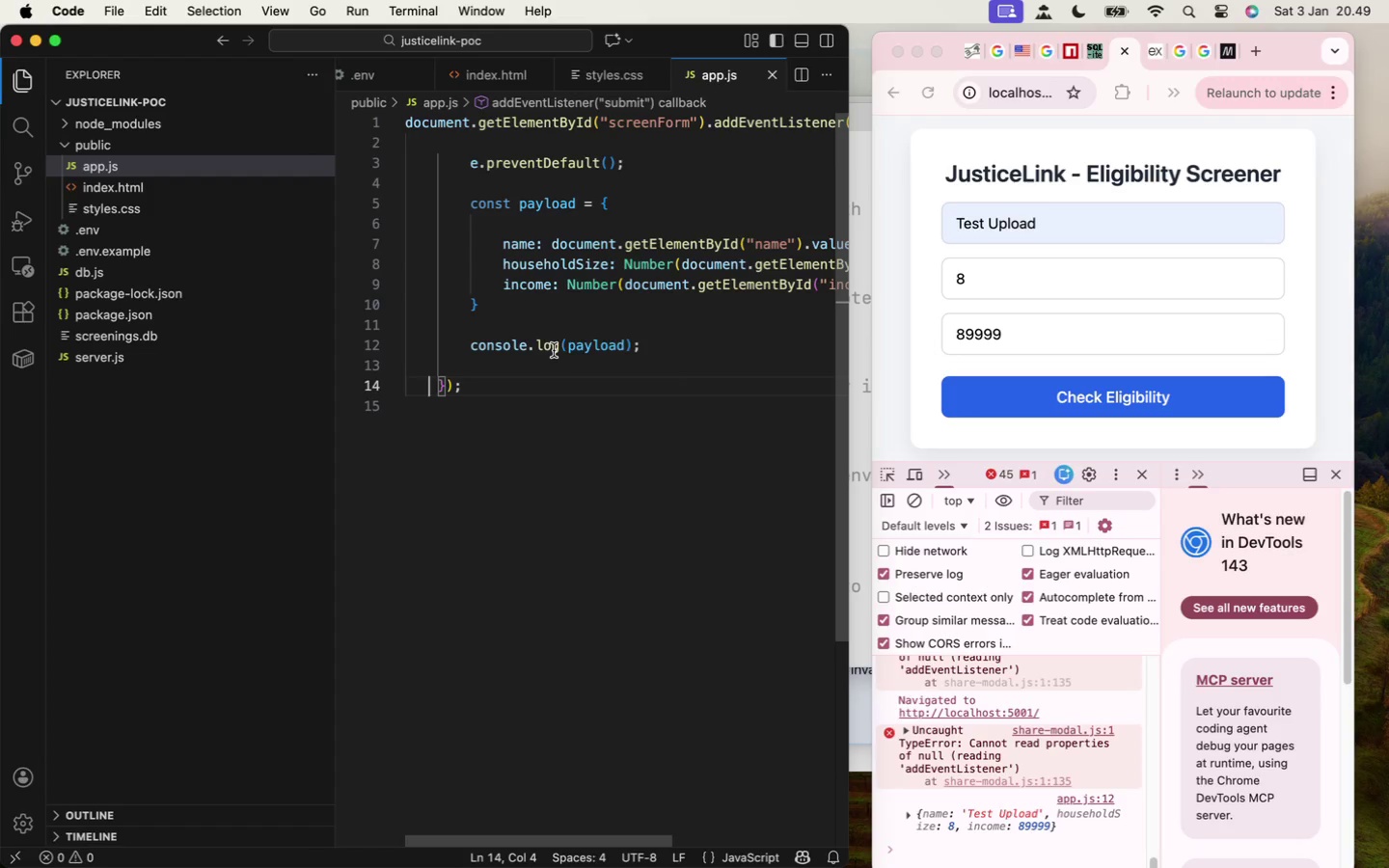 
scroll: coordinate [526, 379], scroll_direction: down, amount: 1.0
 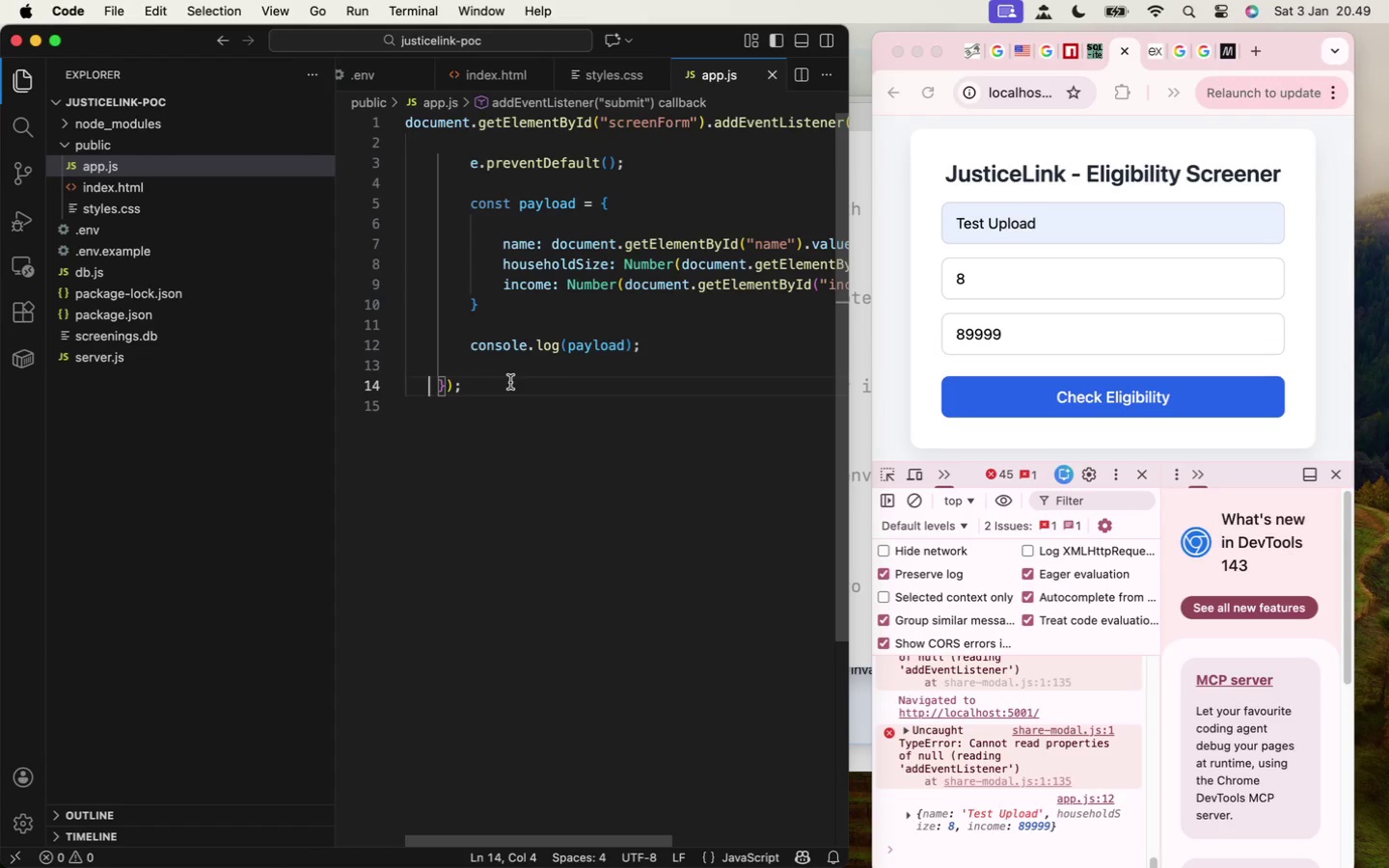 
wait(14.21)
 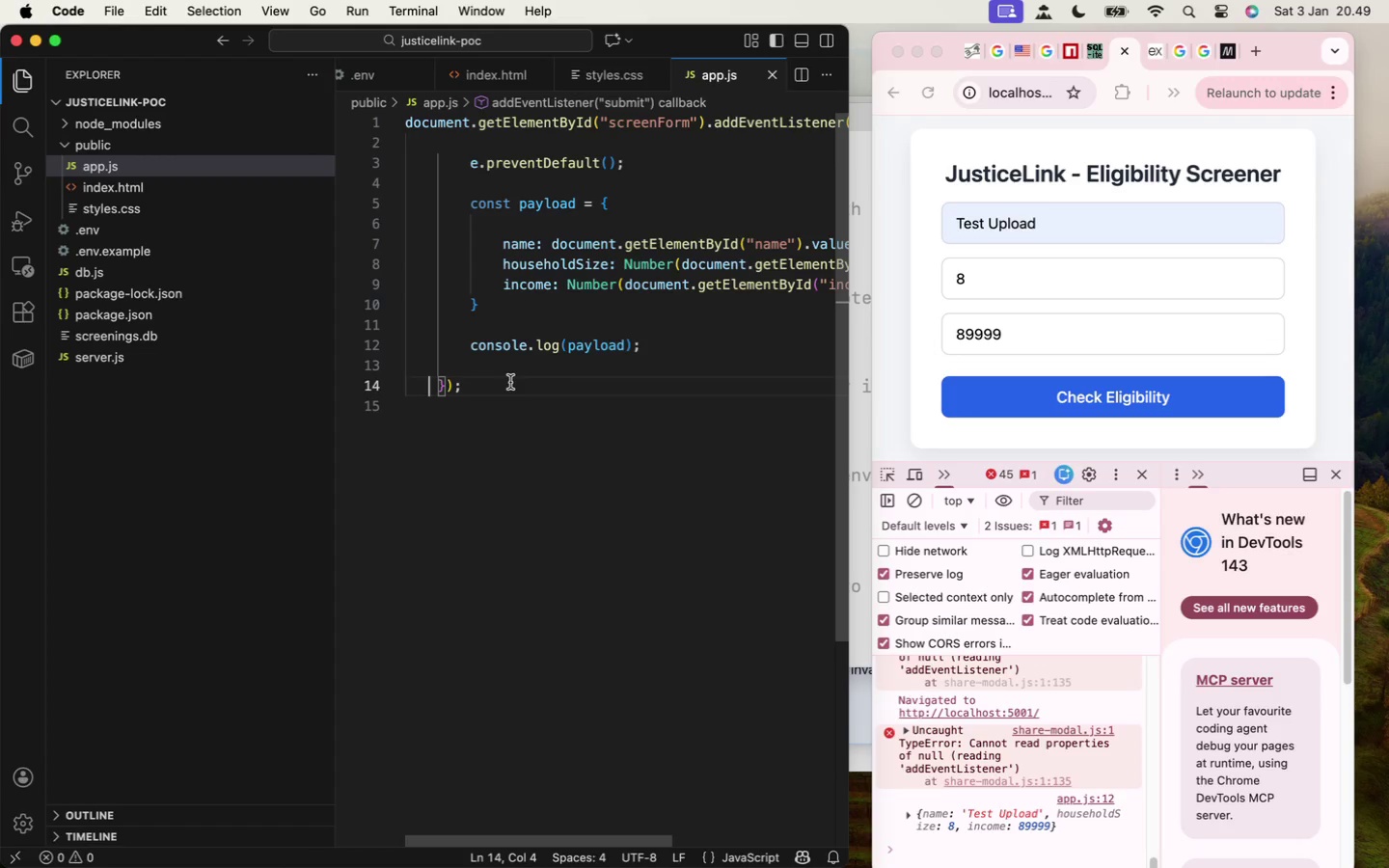 
double_click([689, 346])
 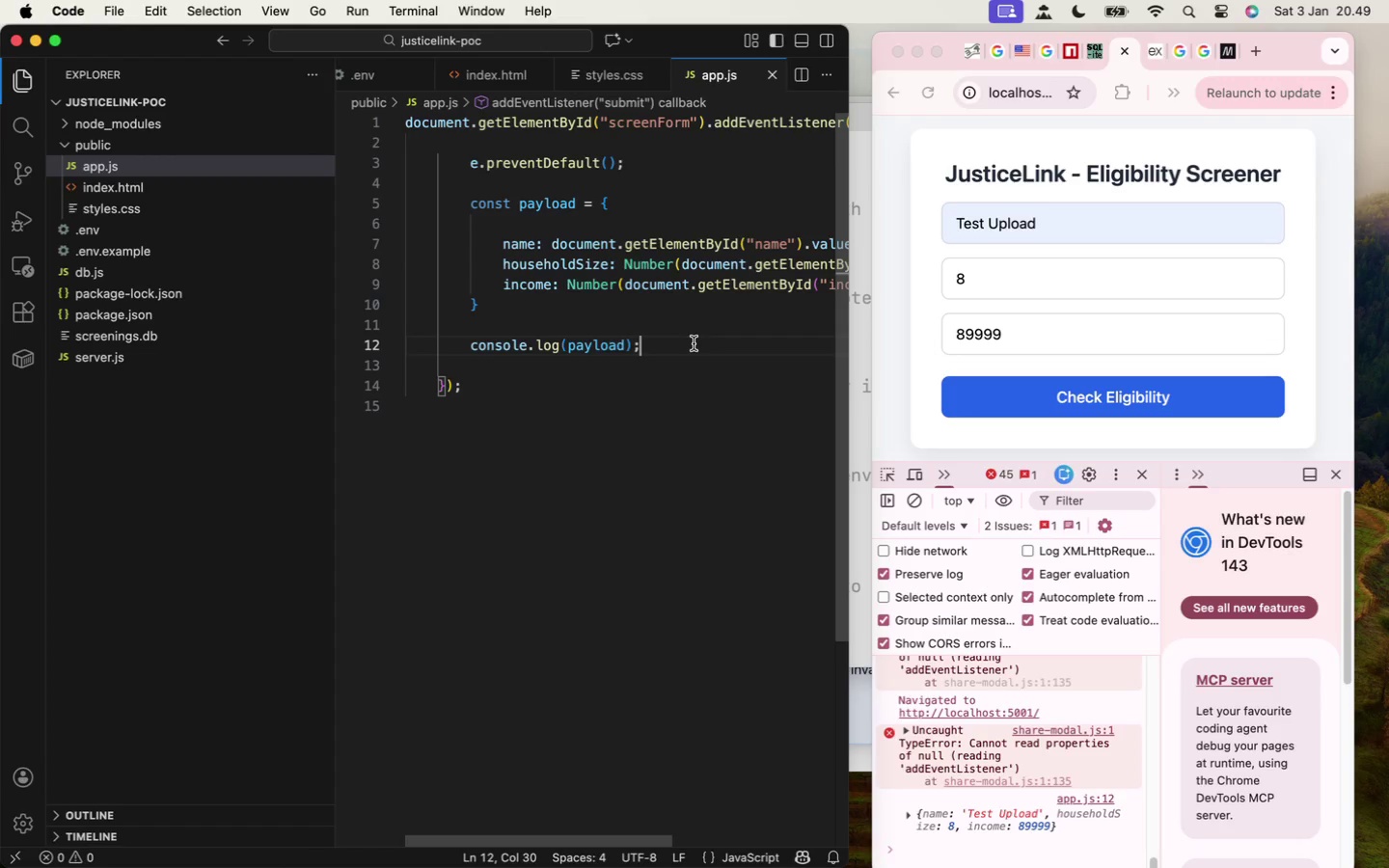 
key(Enter)
 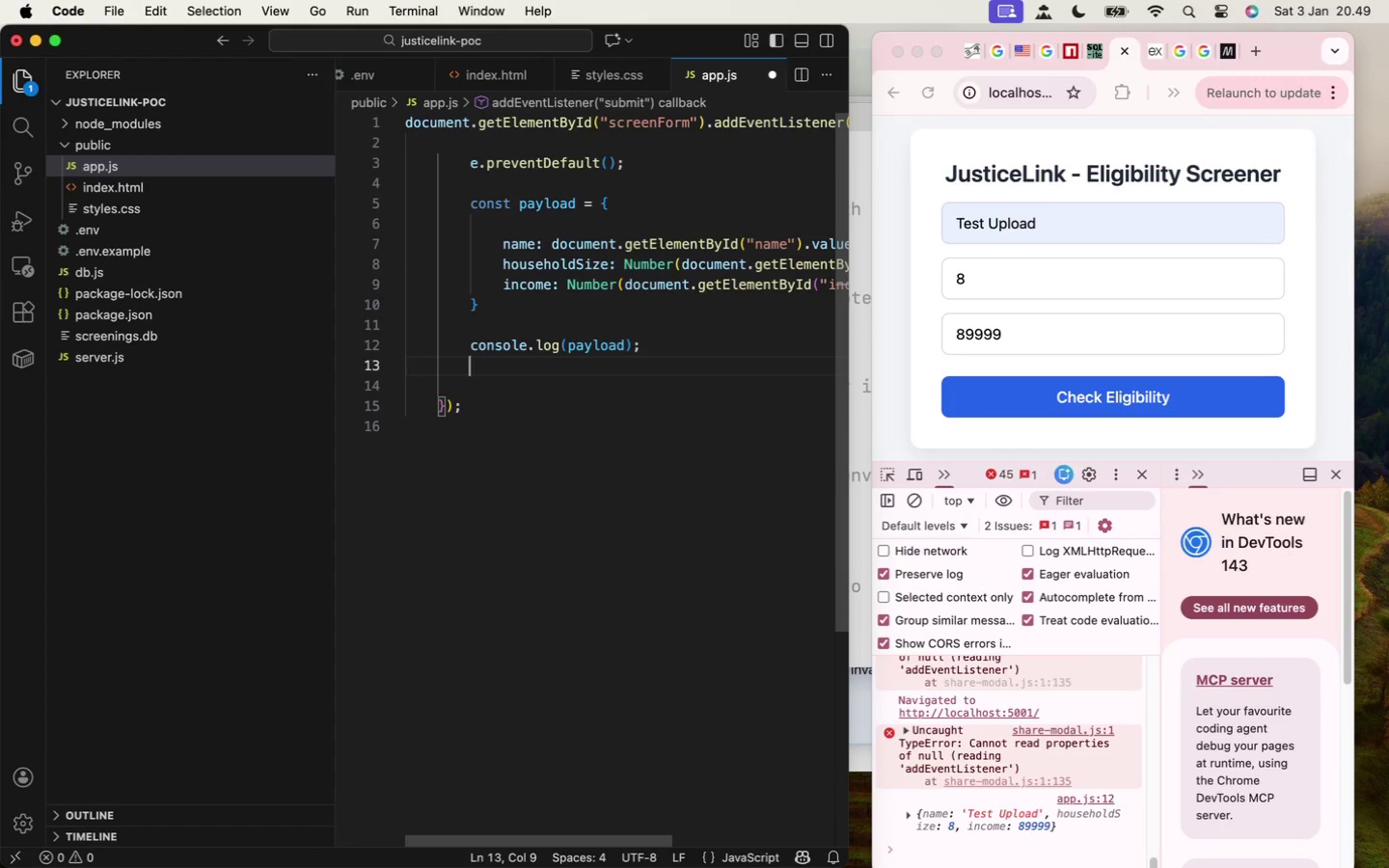 
key(Enter)
 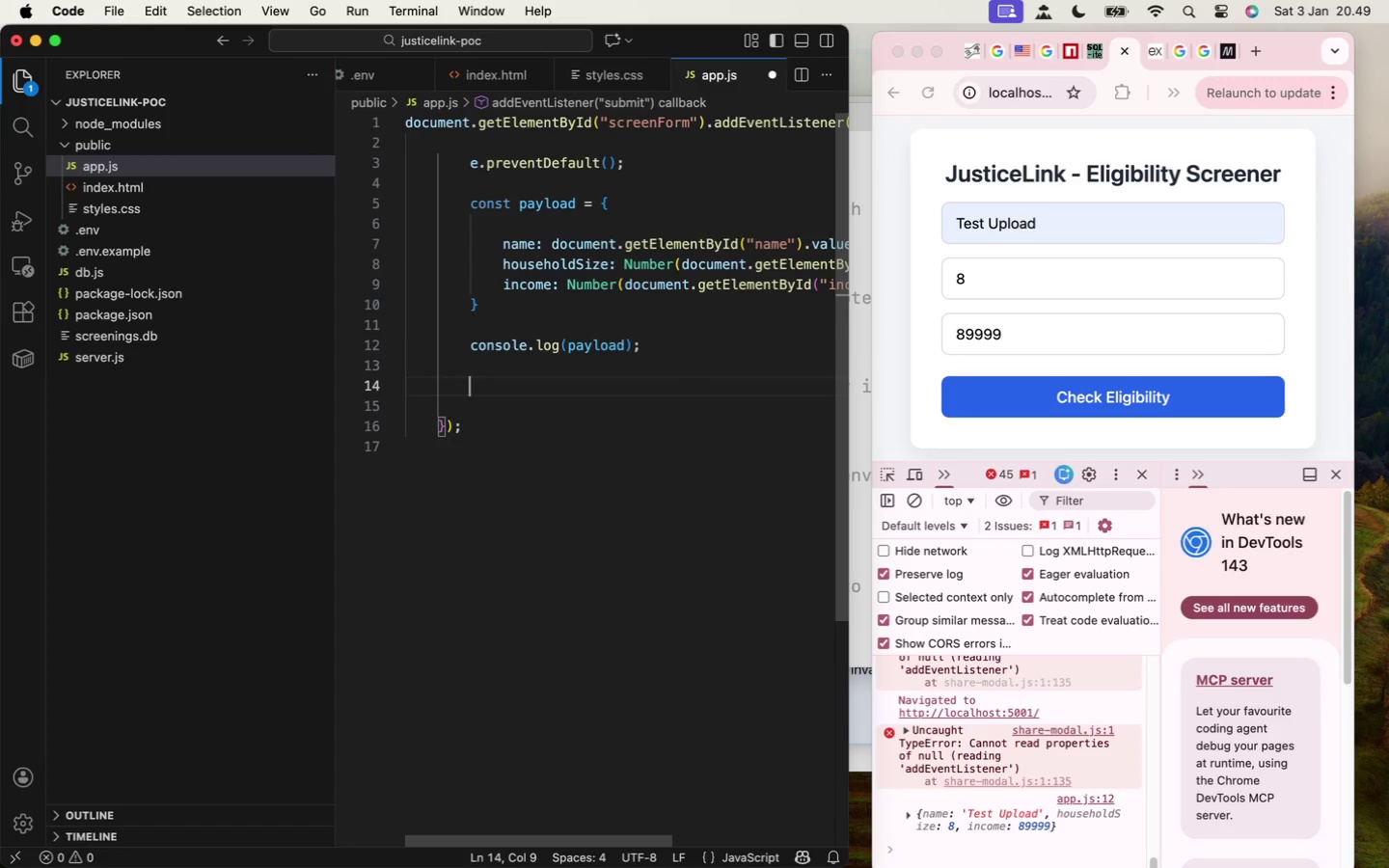 
type(const res await)
key(Backspace)
key(Backspace)
key(Backspace)
key(Backspace)
key(Backspace)
type(= await fetch("/api/sc)
 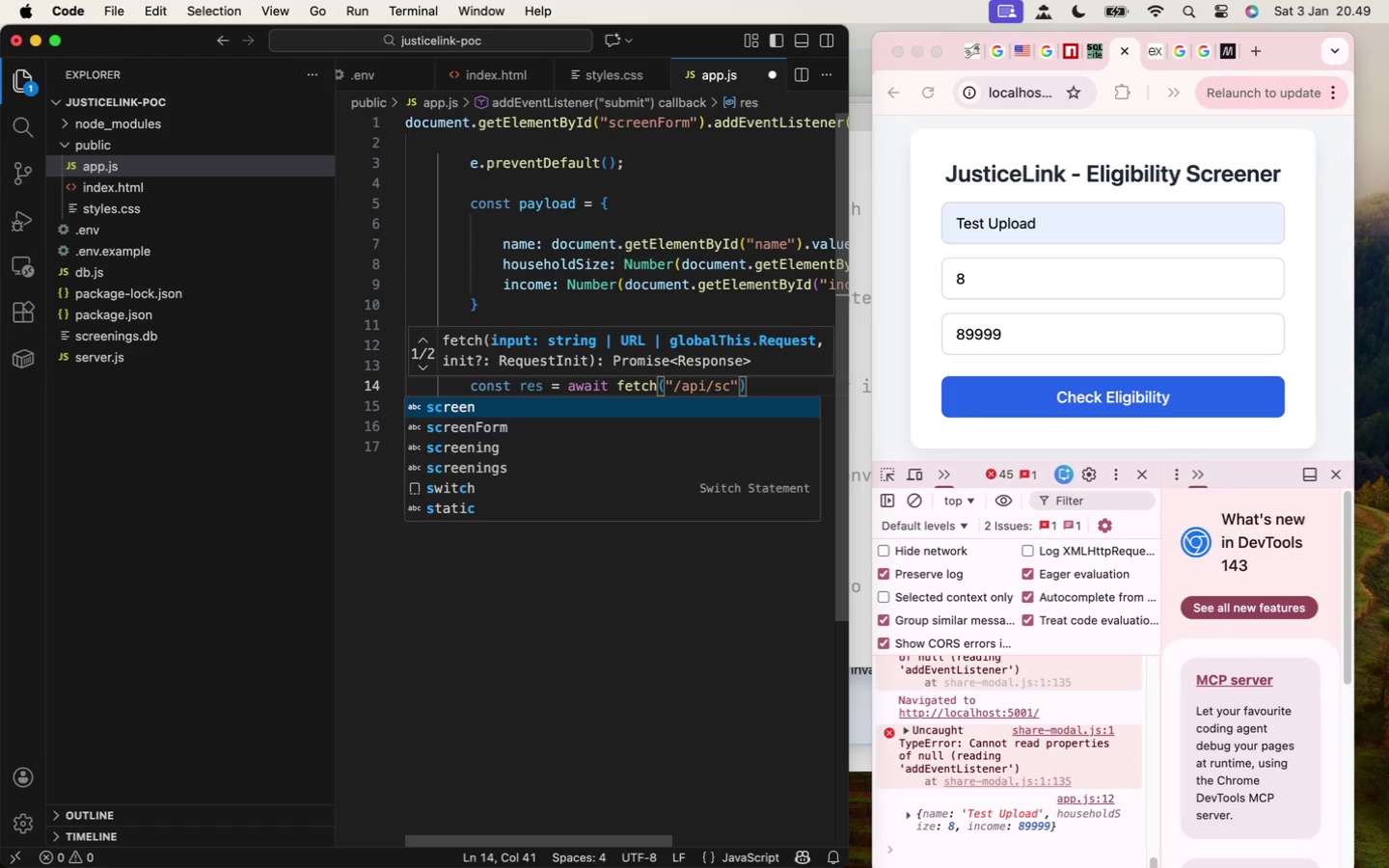 
type(reen)
 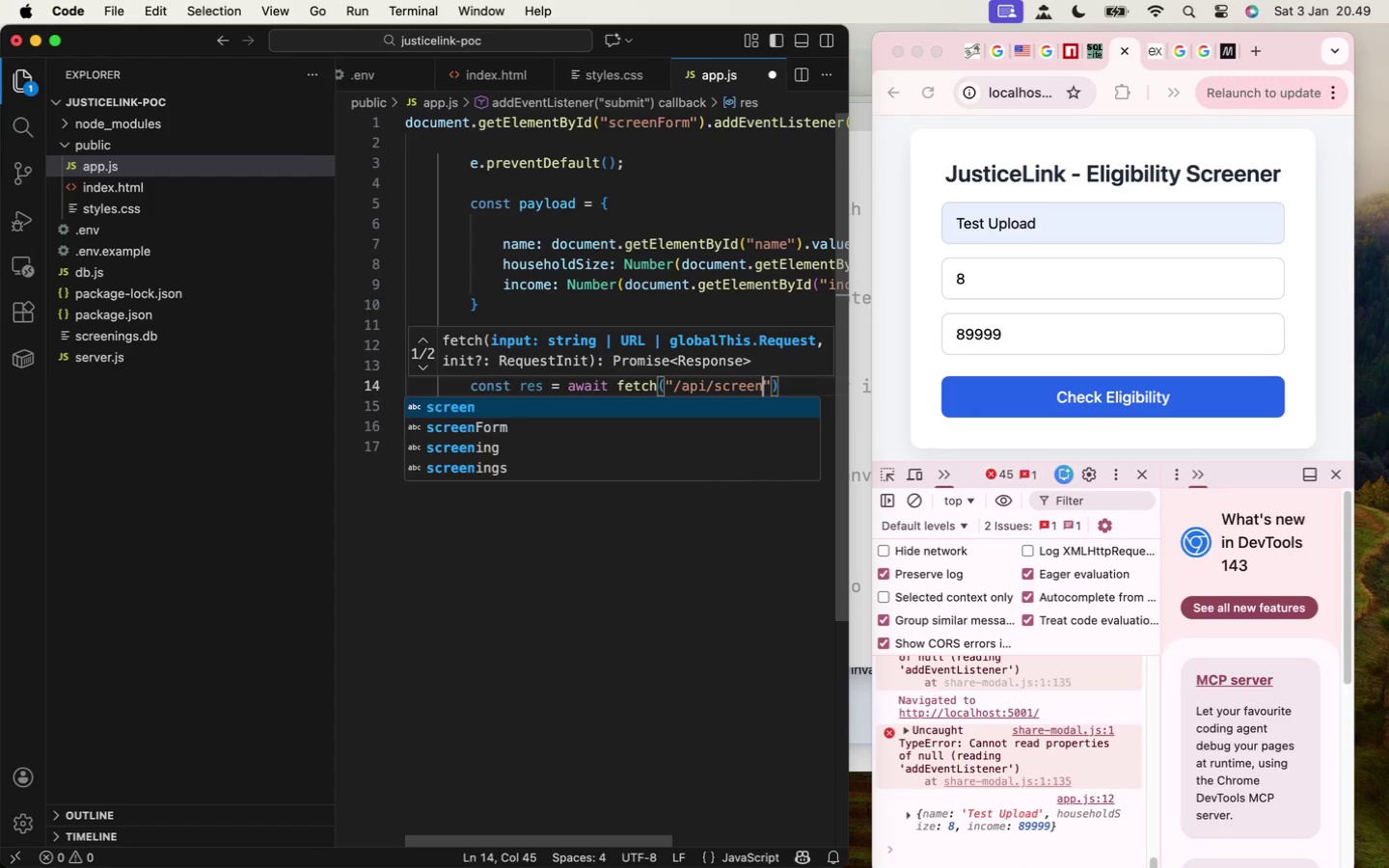 
key(ArrowRight)
 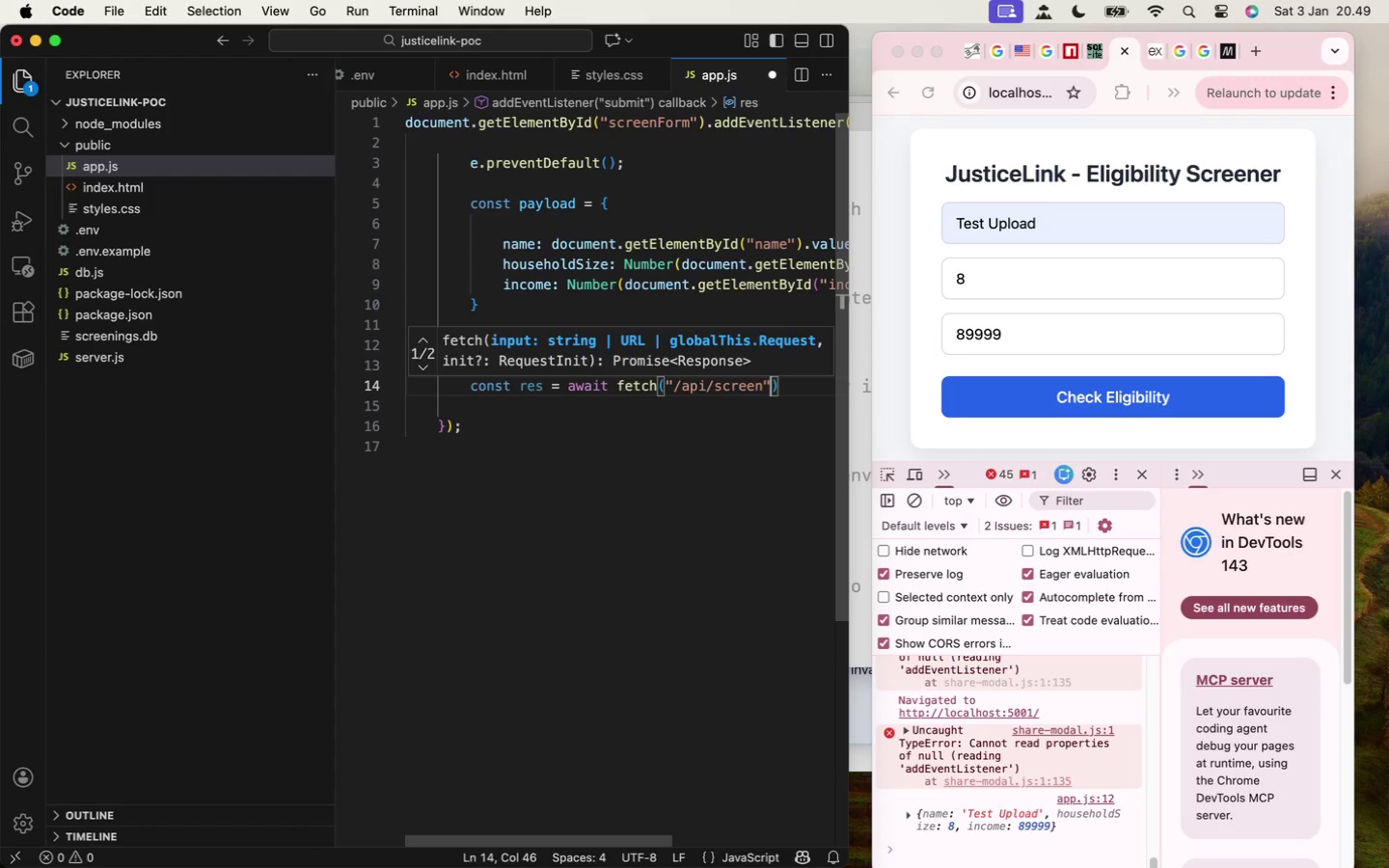 
key(Comma)
 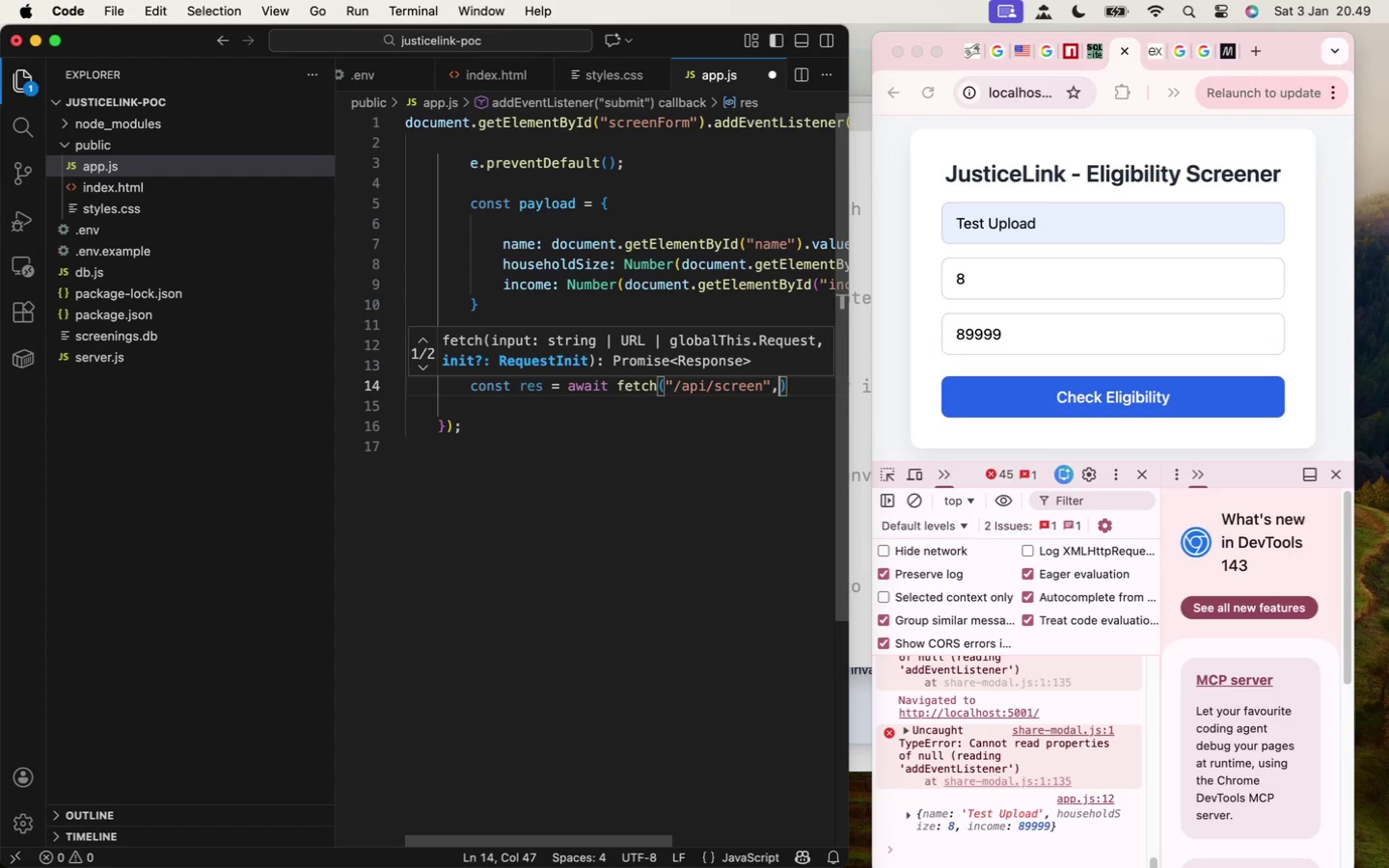 
key(Shift+BracketLeft)
 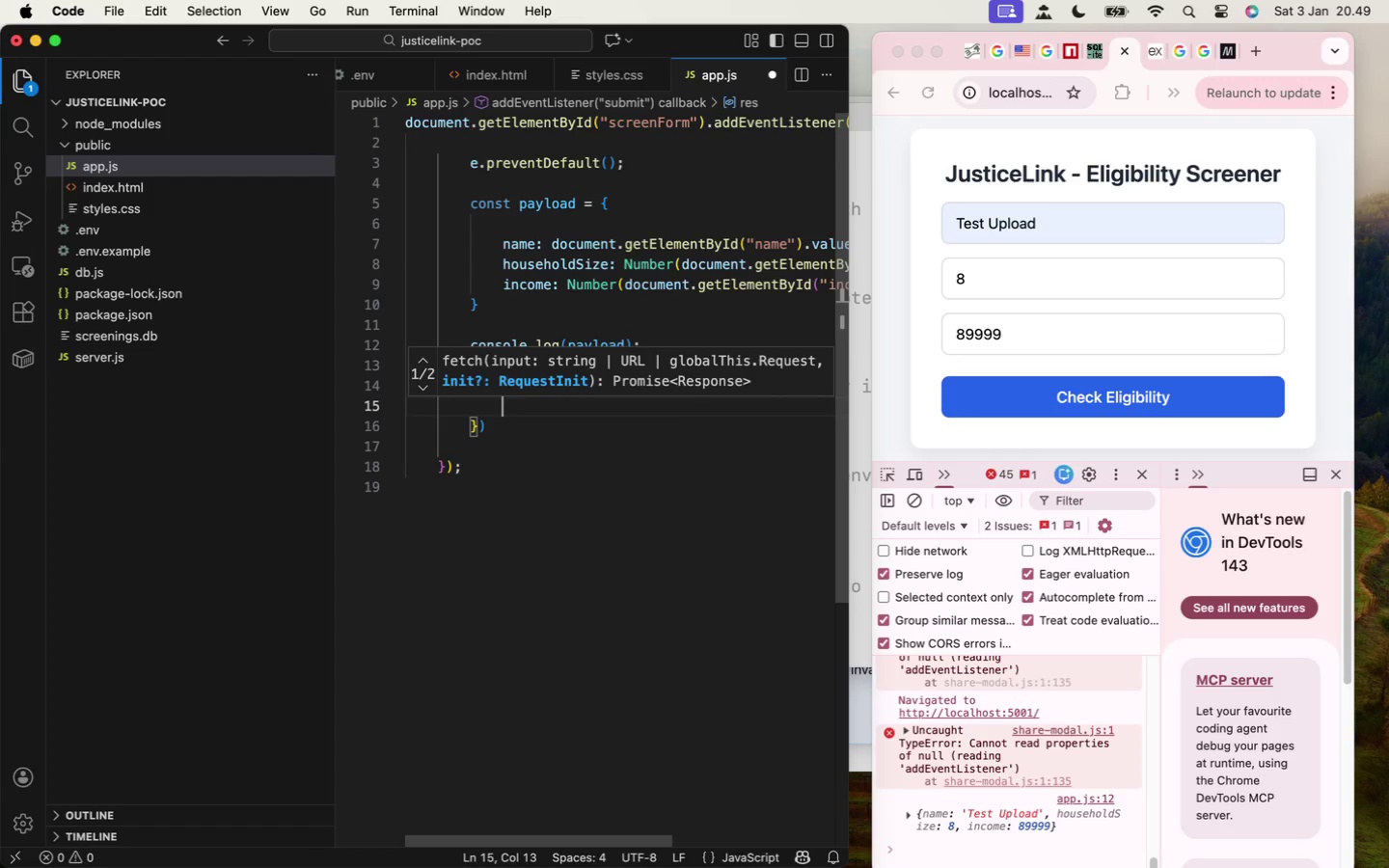 
key(Enter)
 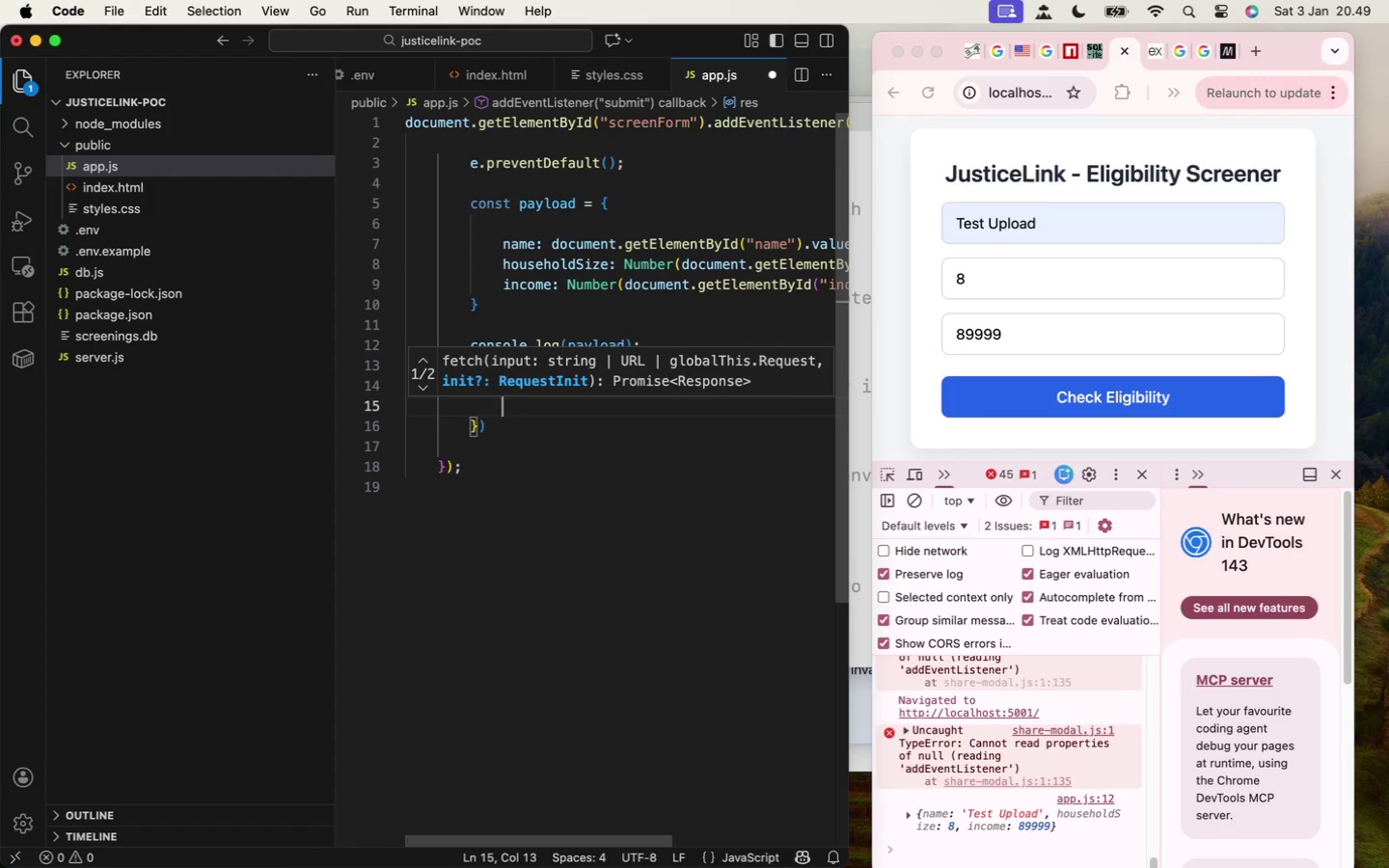 
type(method: "POST)
 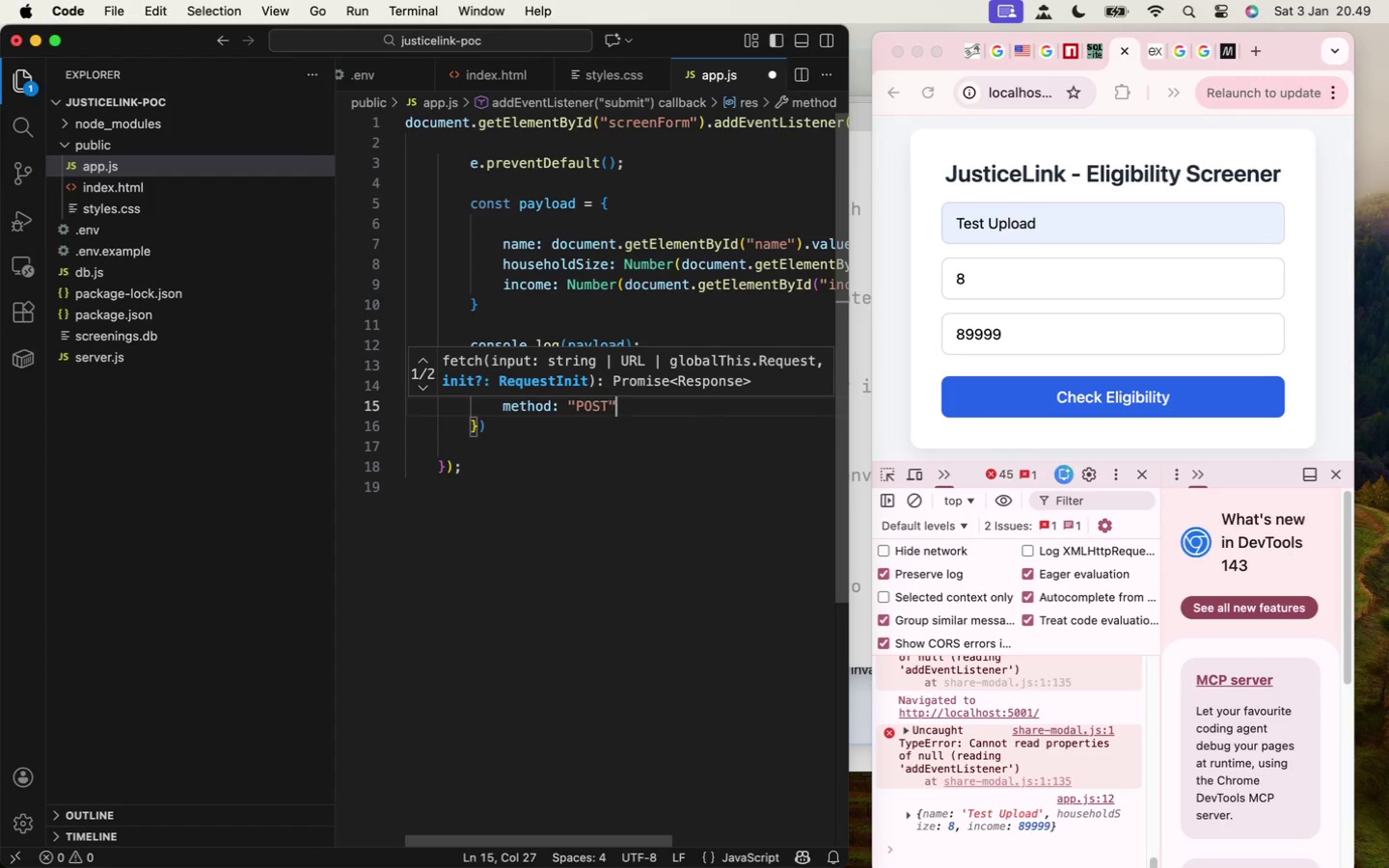 
 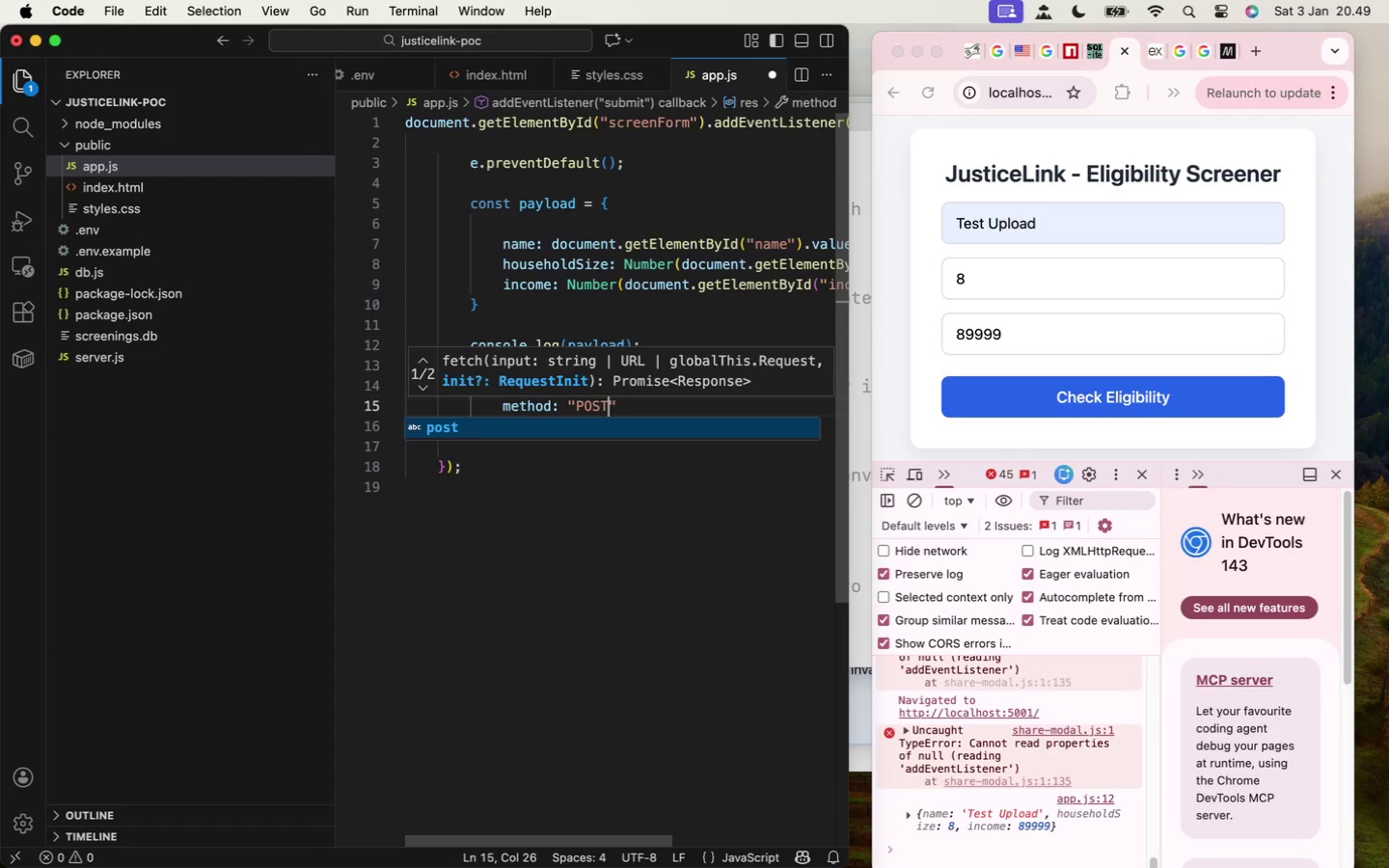 
key(ArrowRight)
 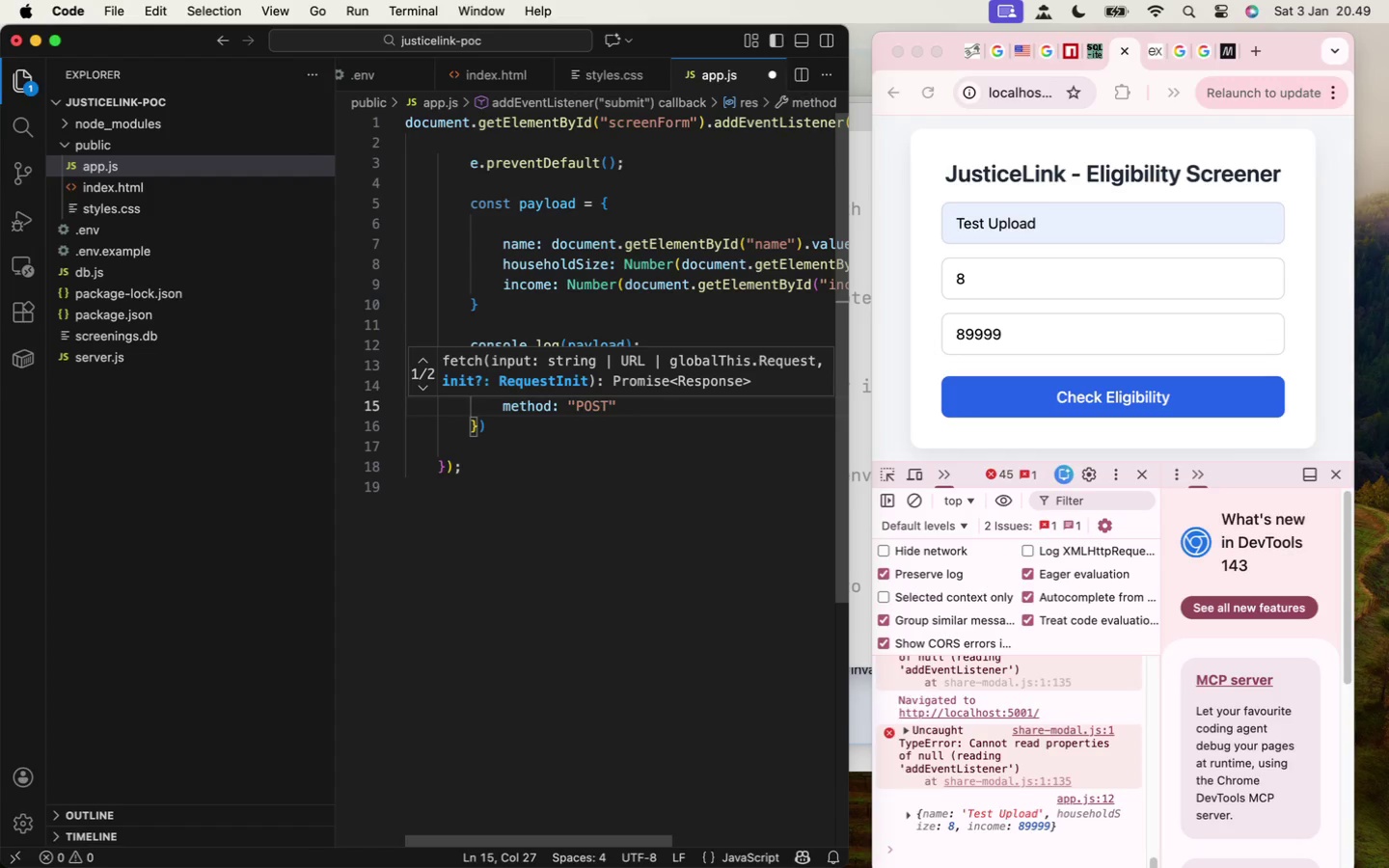 
key(Comma)
 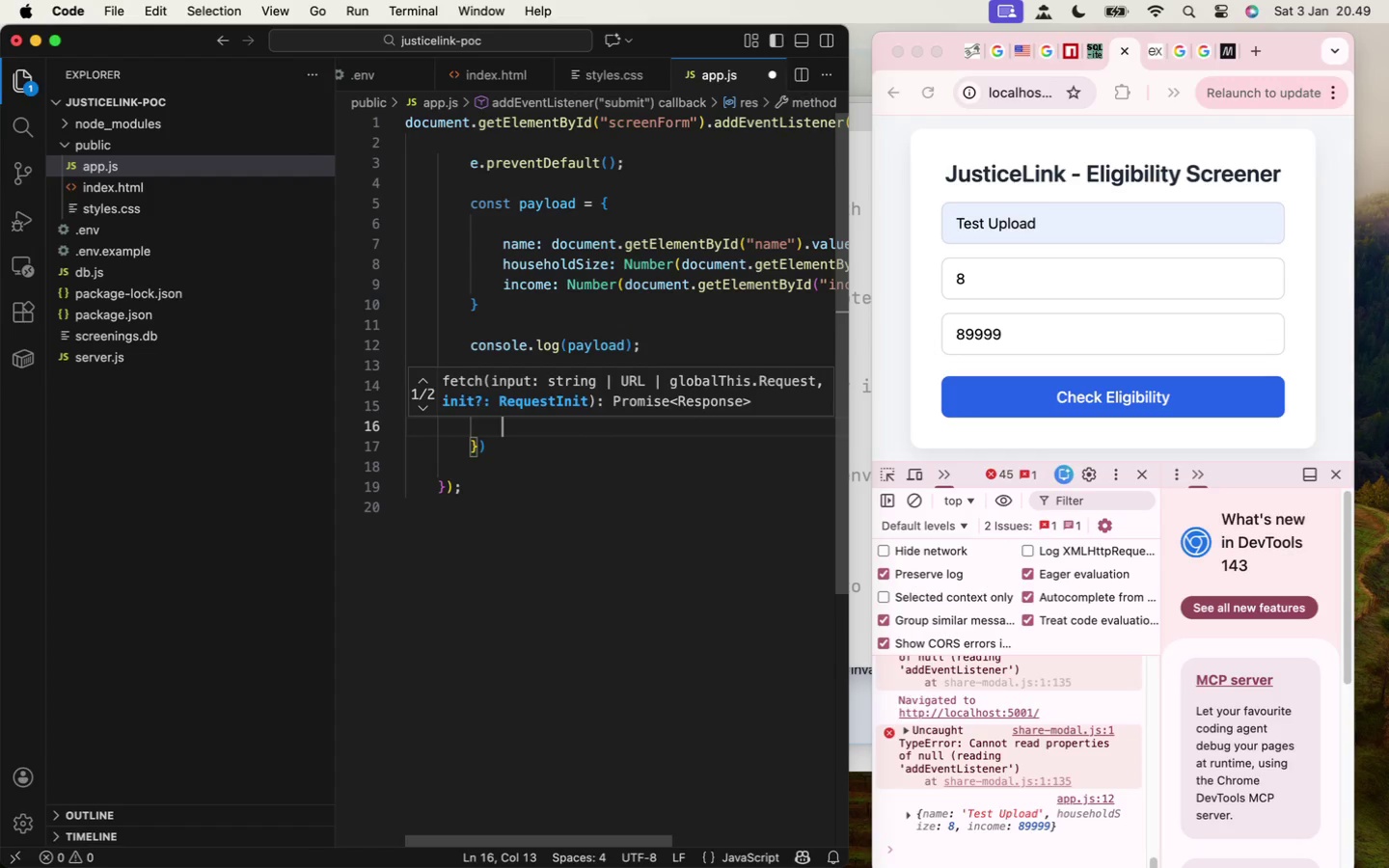 
key(Enter)
 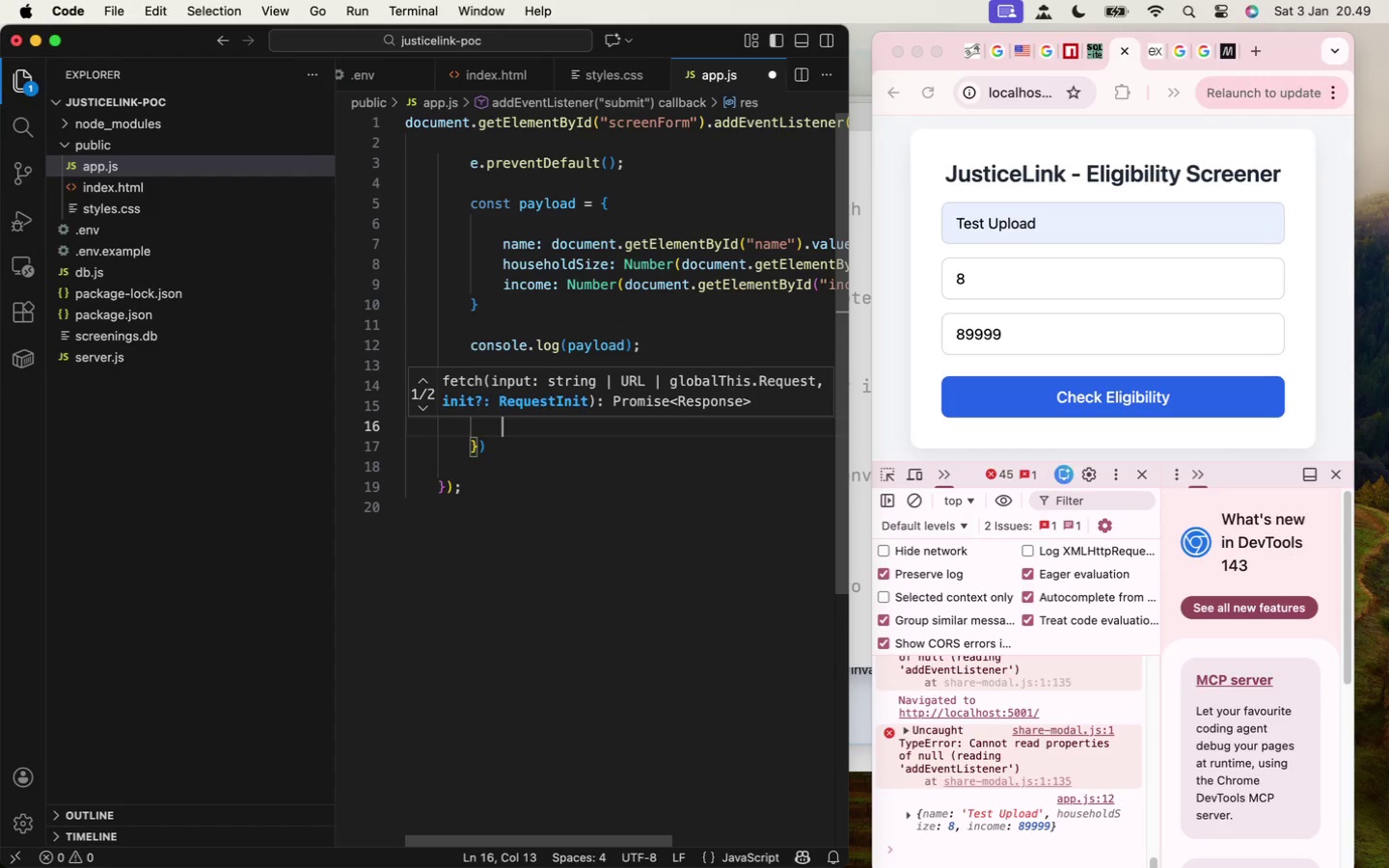 
type(head)
 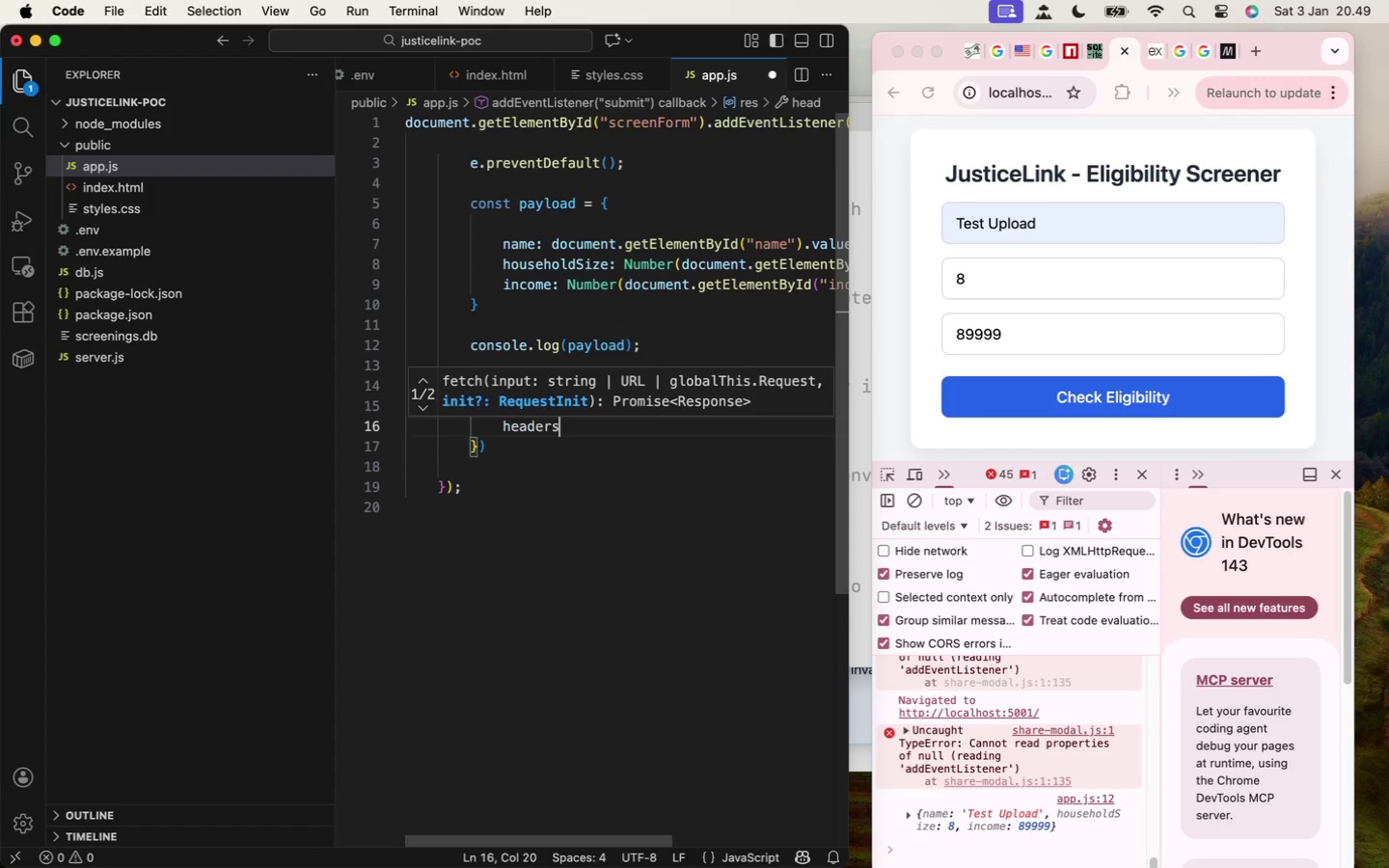 
key(Enter)
 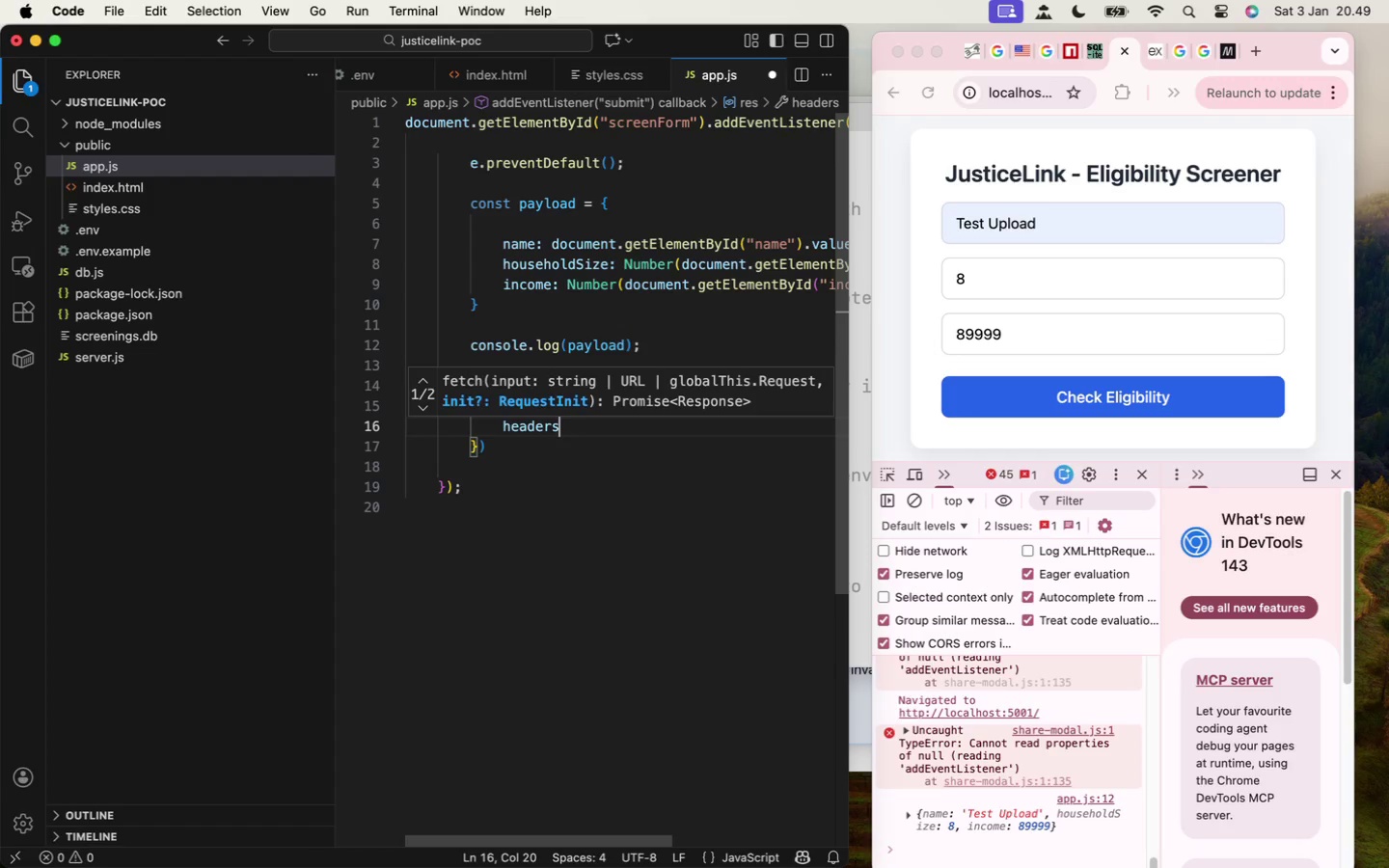 
key(Shift+Semicolon)
 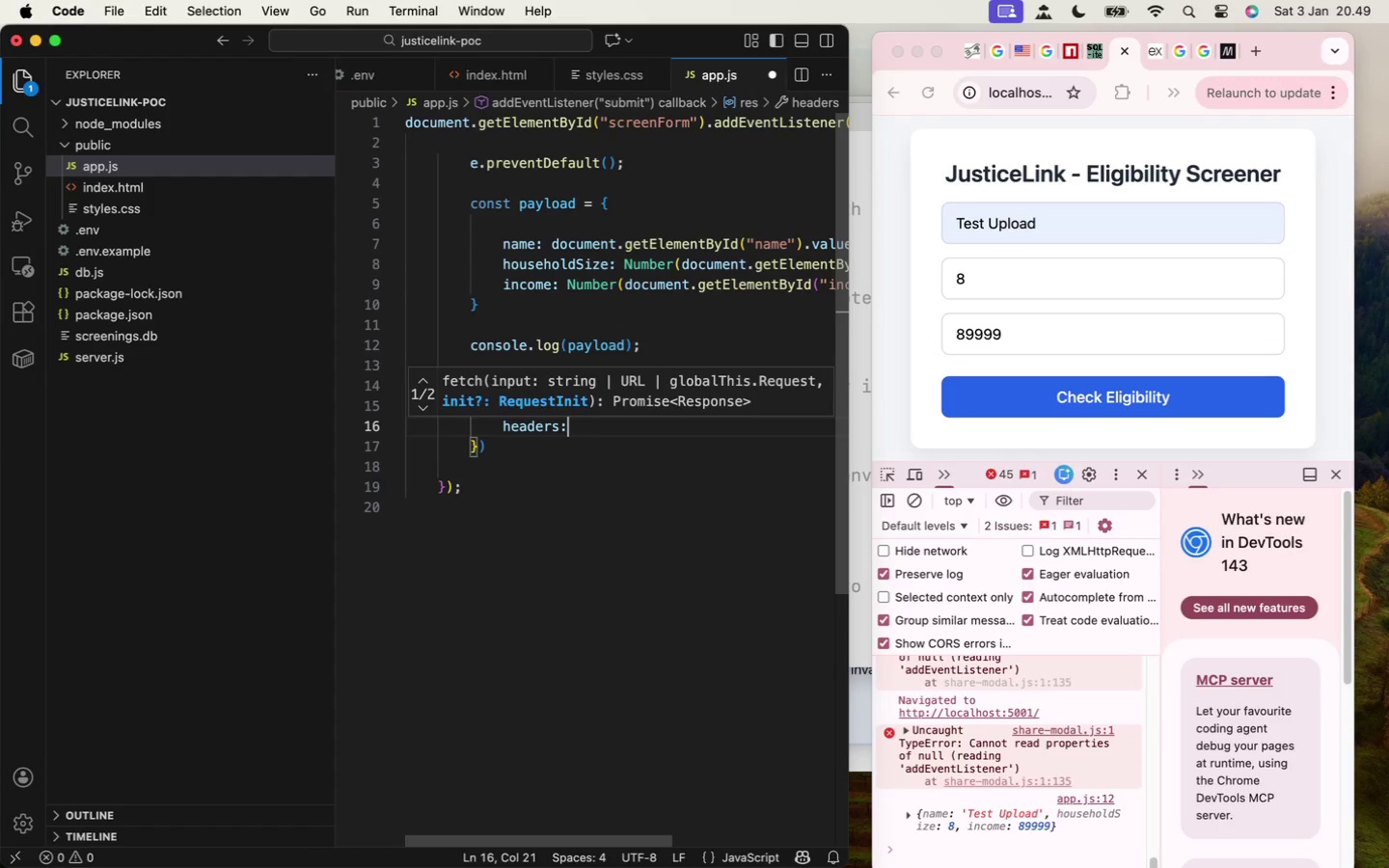 
key(Shift+BracketLeft)
 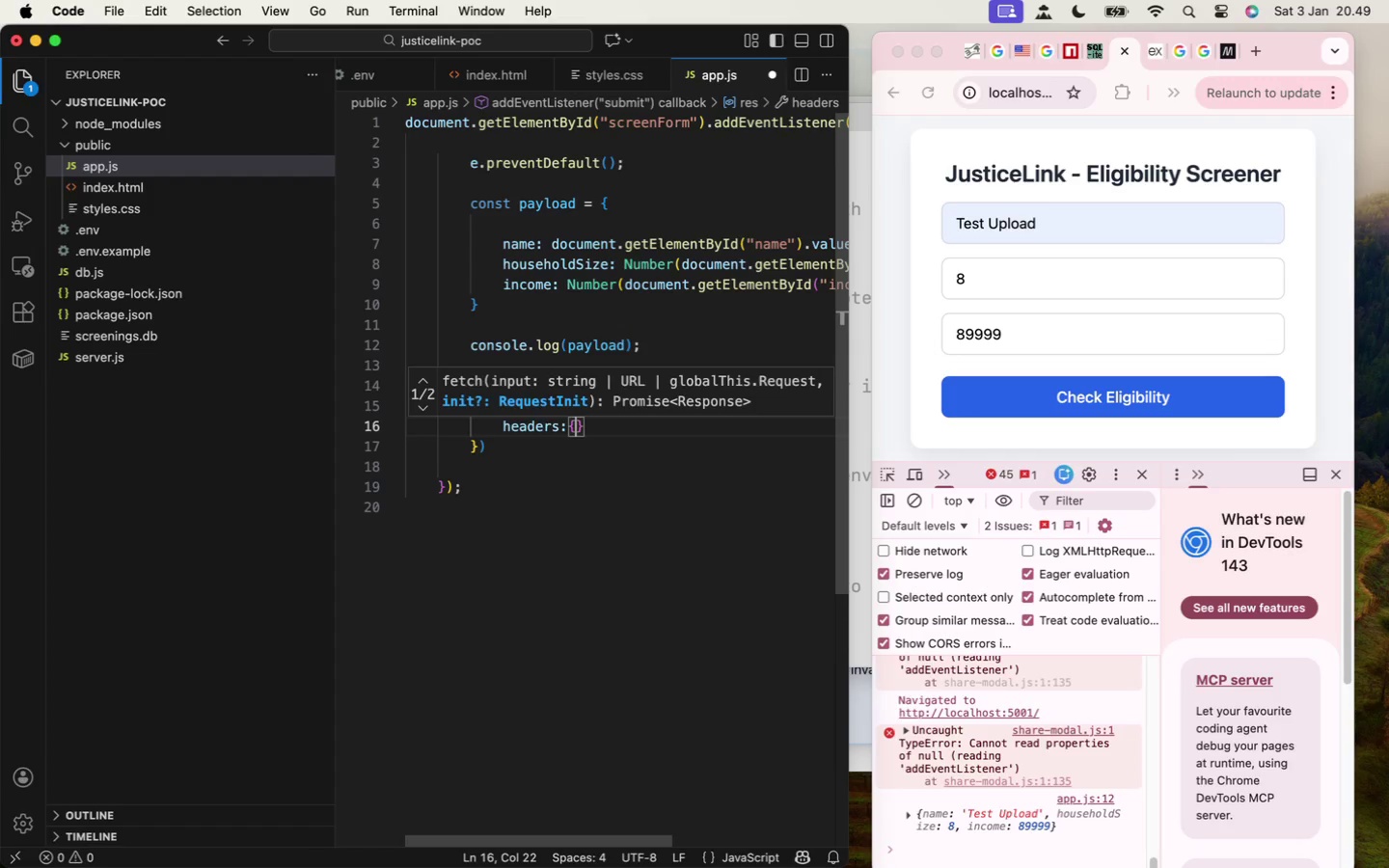 
key(Shift+Enter)
 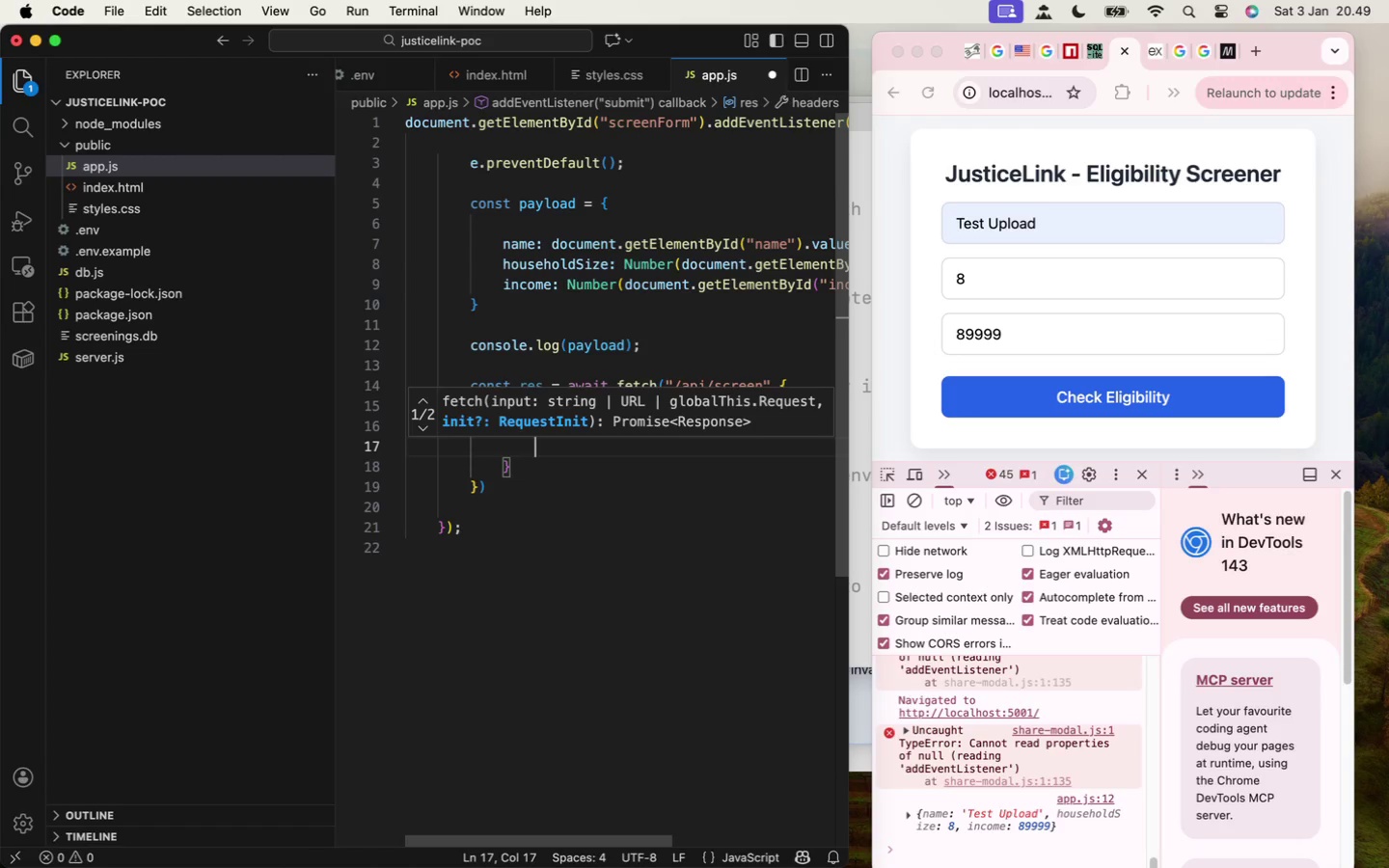 
type("Content-Type)
 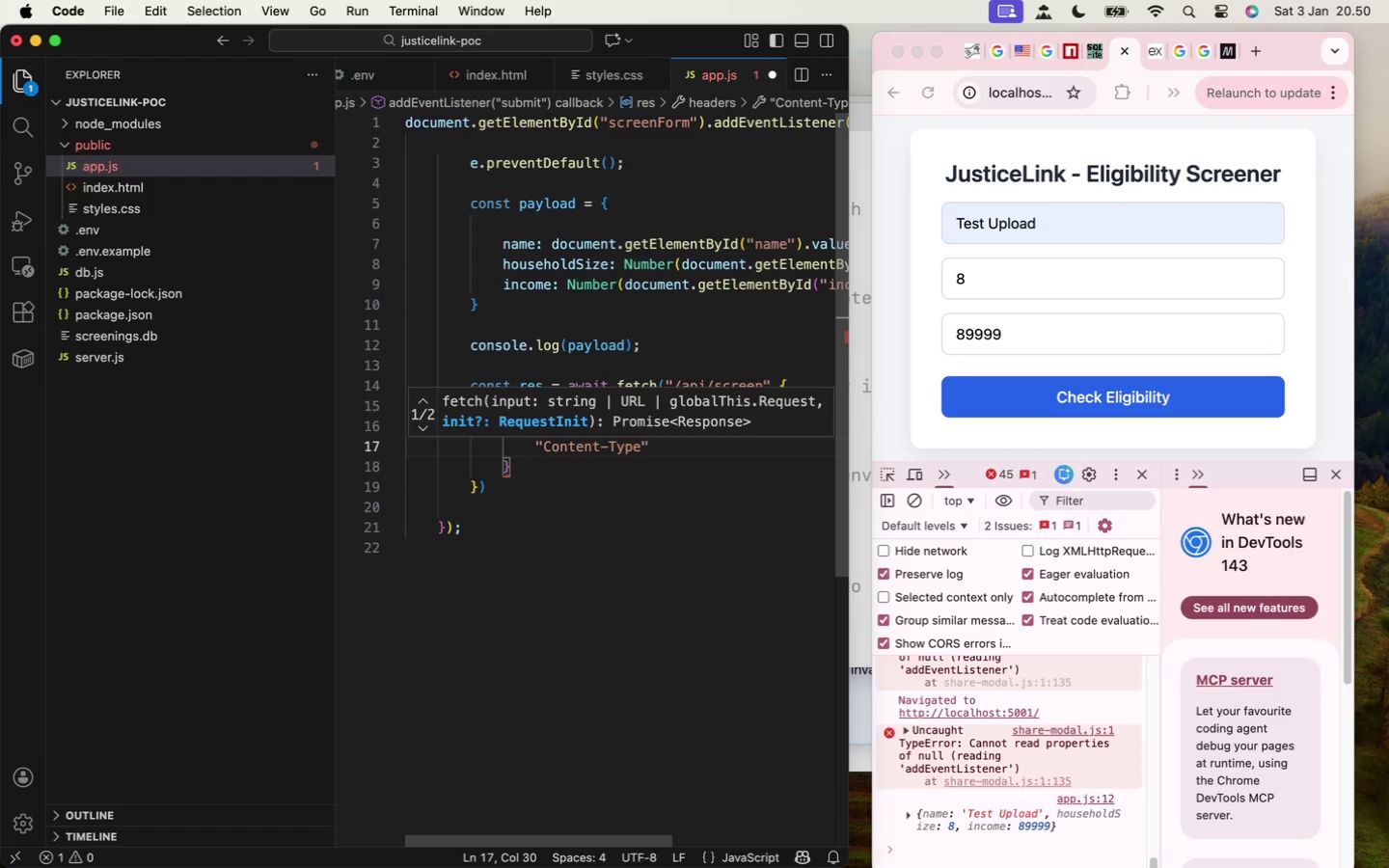 
key(ArrowRight)
 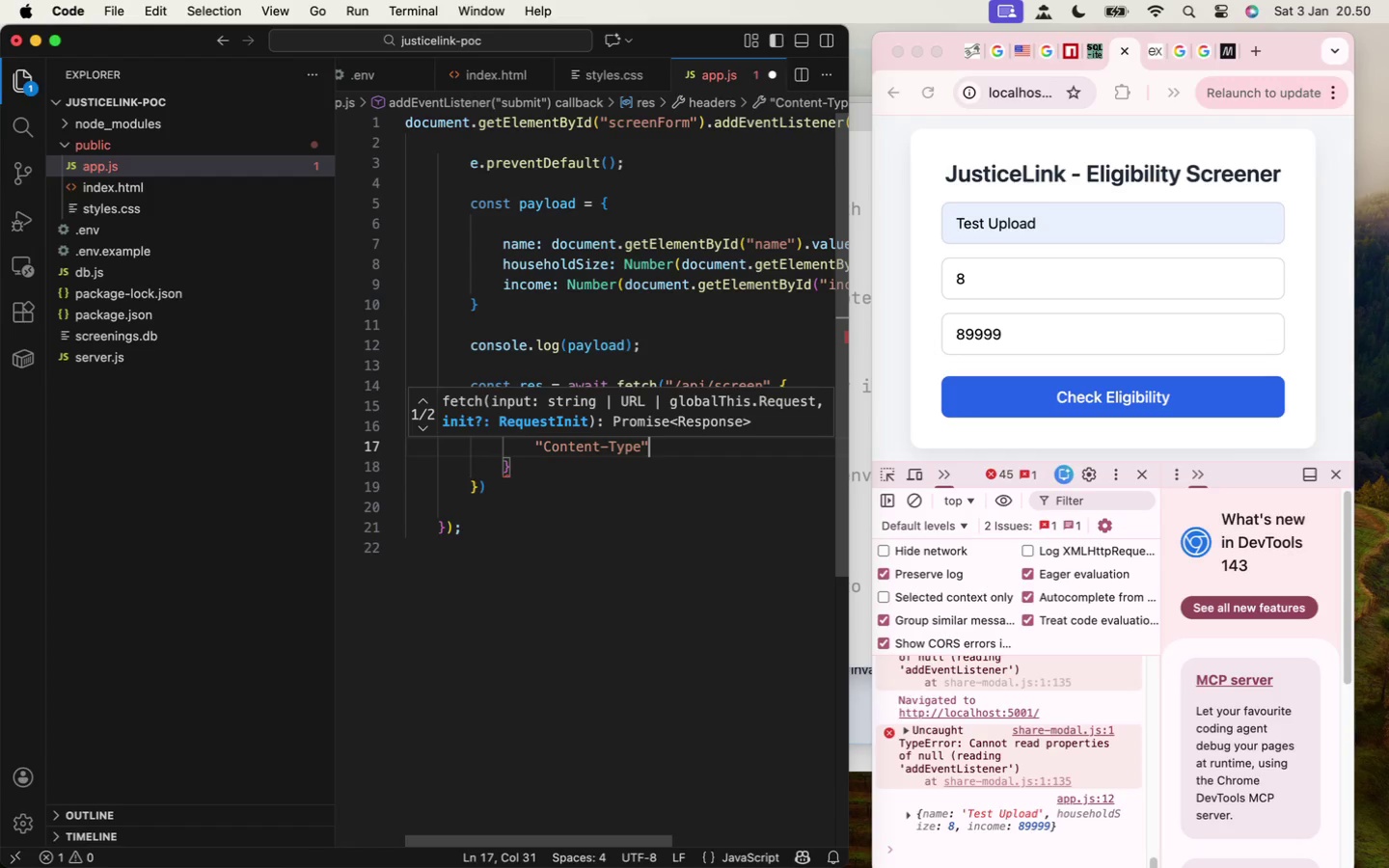 
type(: "application/json)
 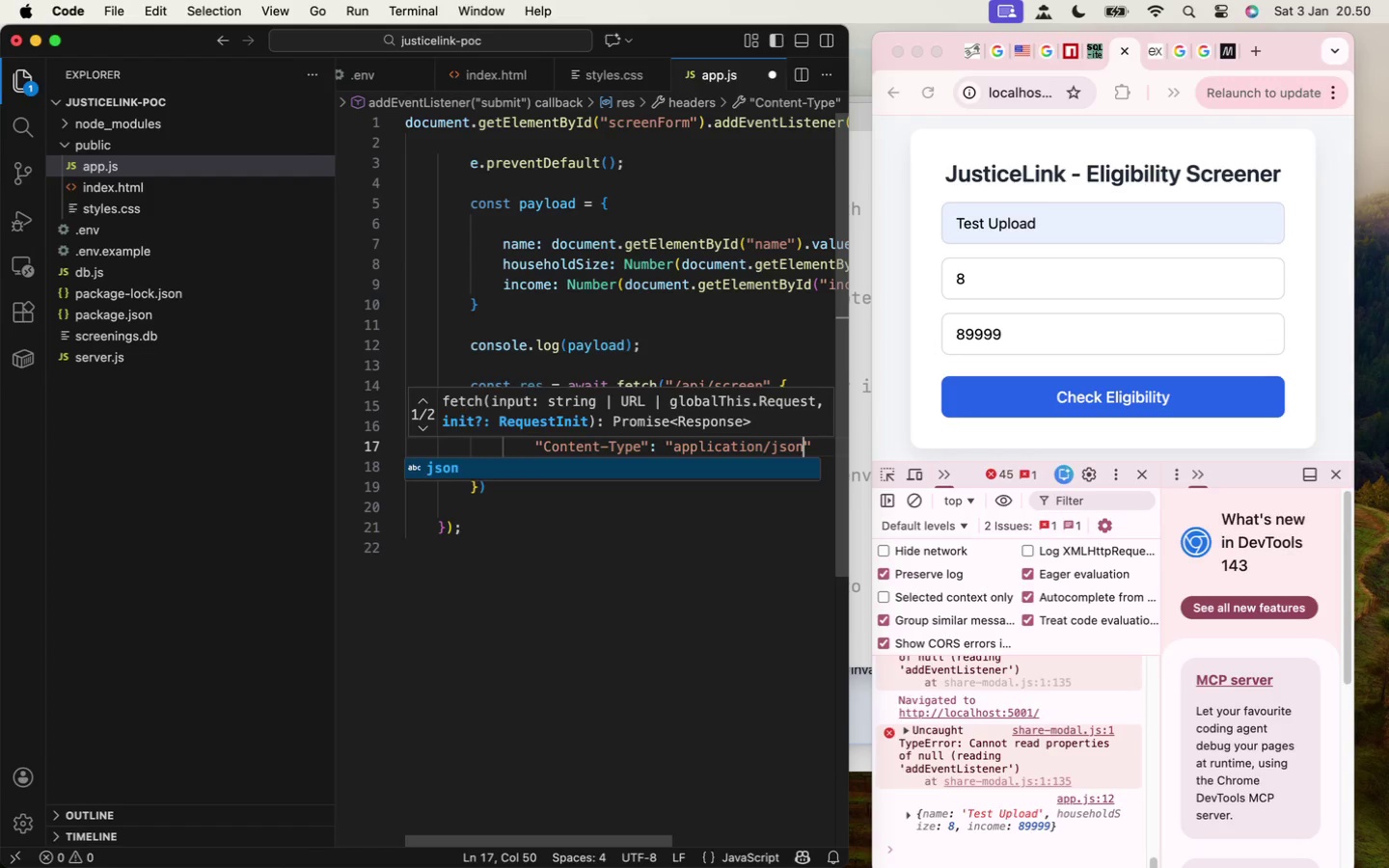 
key(ArrowDown)
 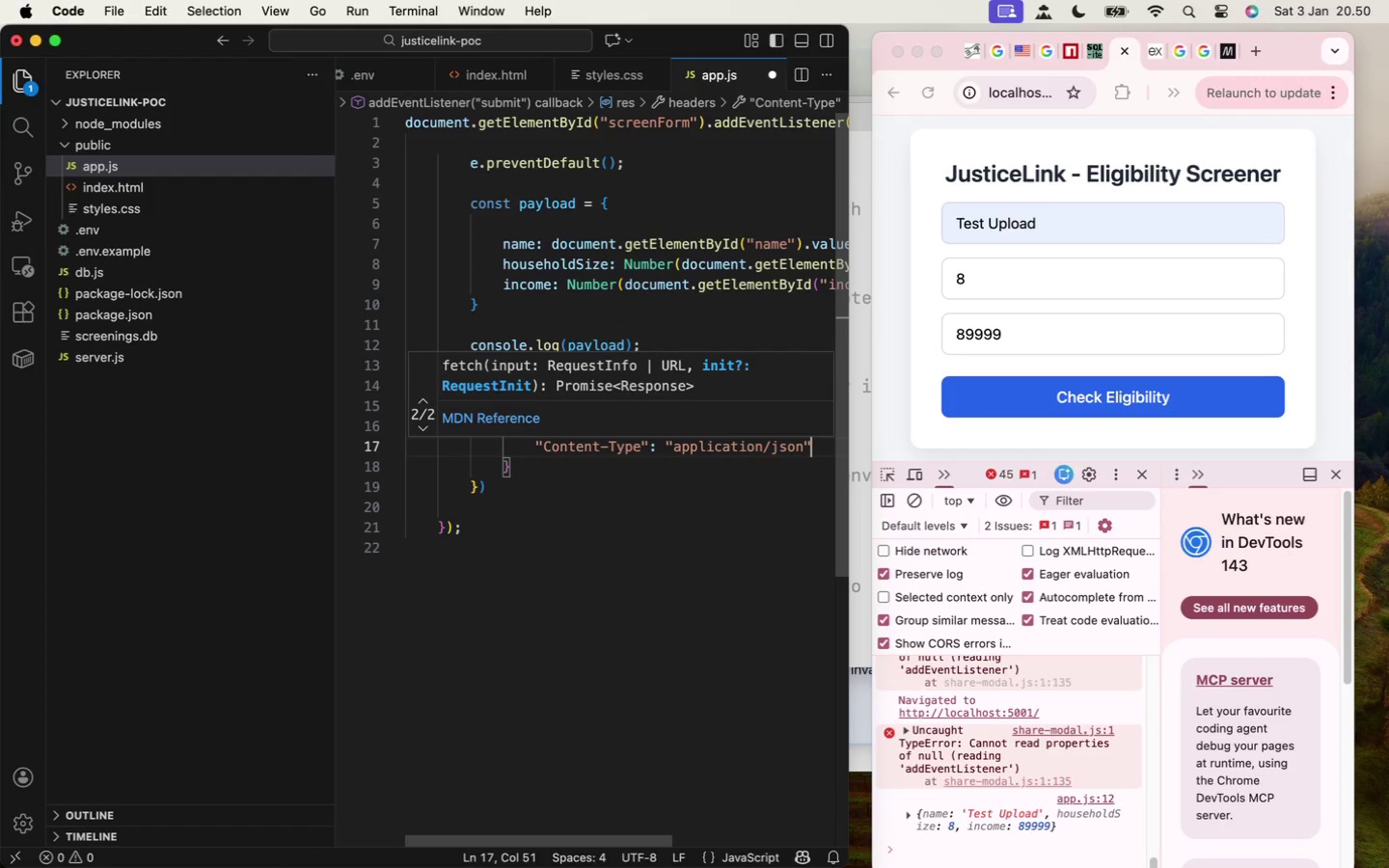 
key(ArrowRight)
 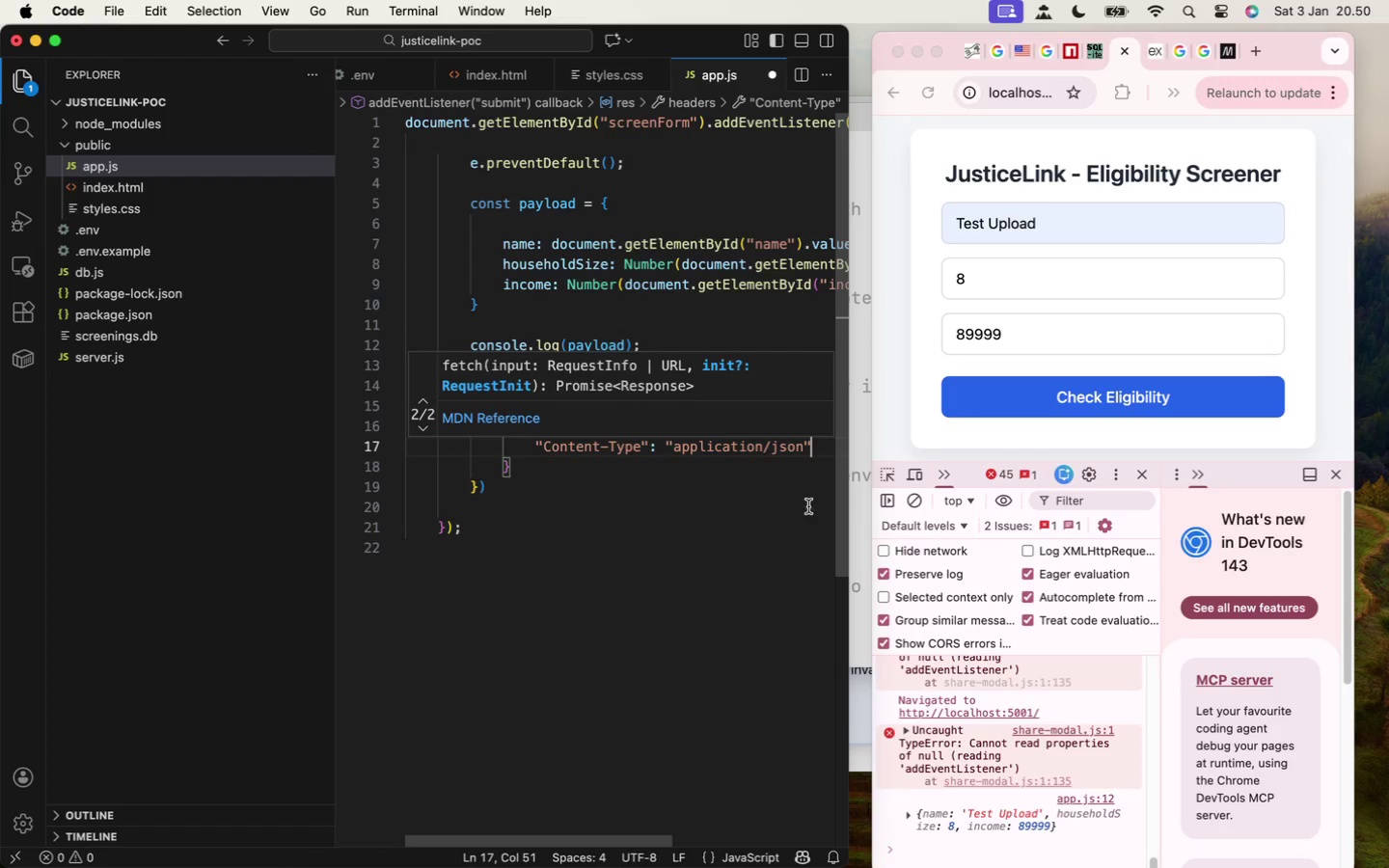 
left_click([570, 470])
 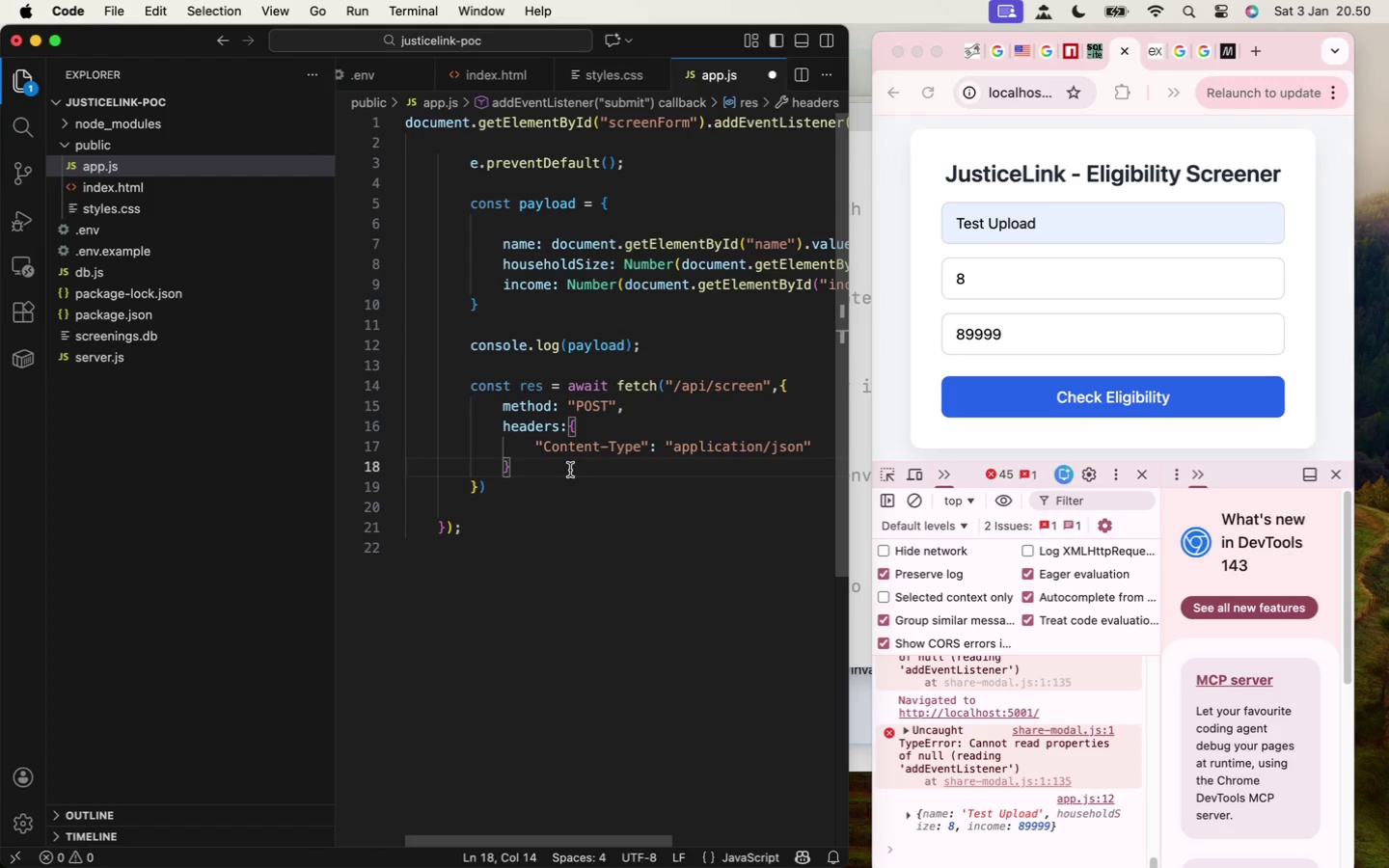 
key(Comma)
 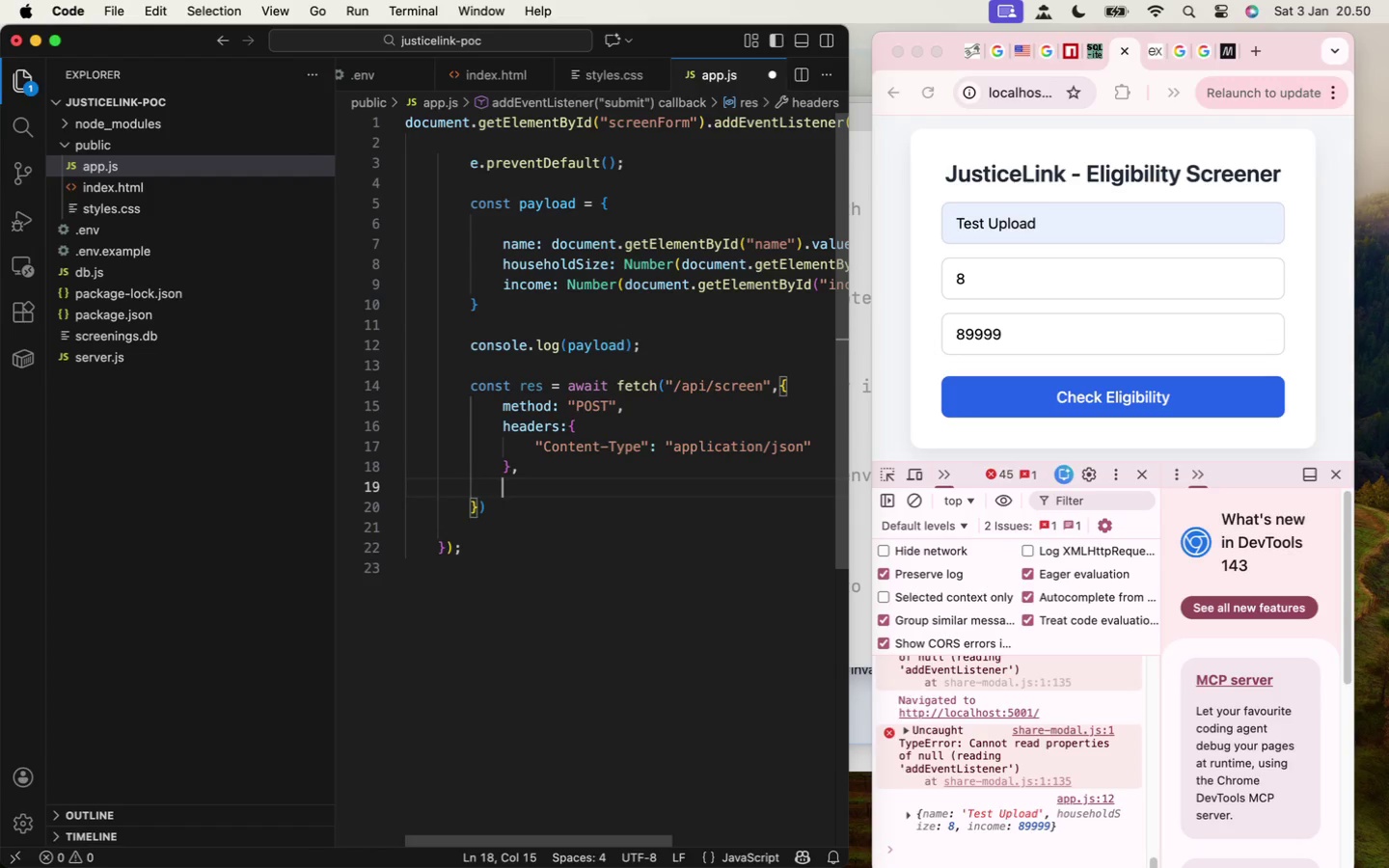 
key(Enter)
 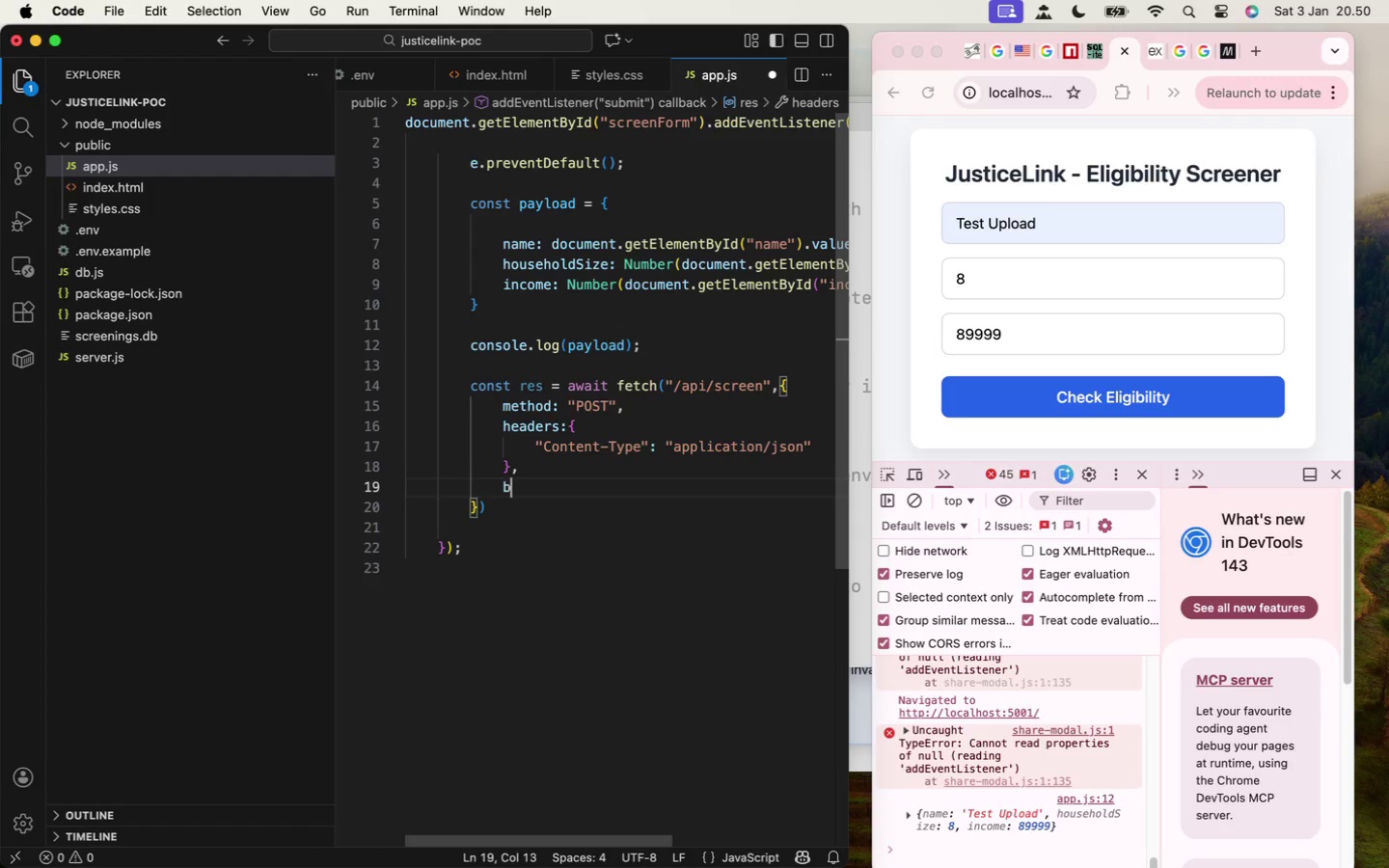 
type(body: JSON.str)
 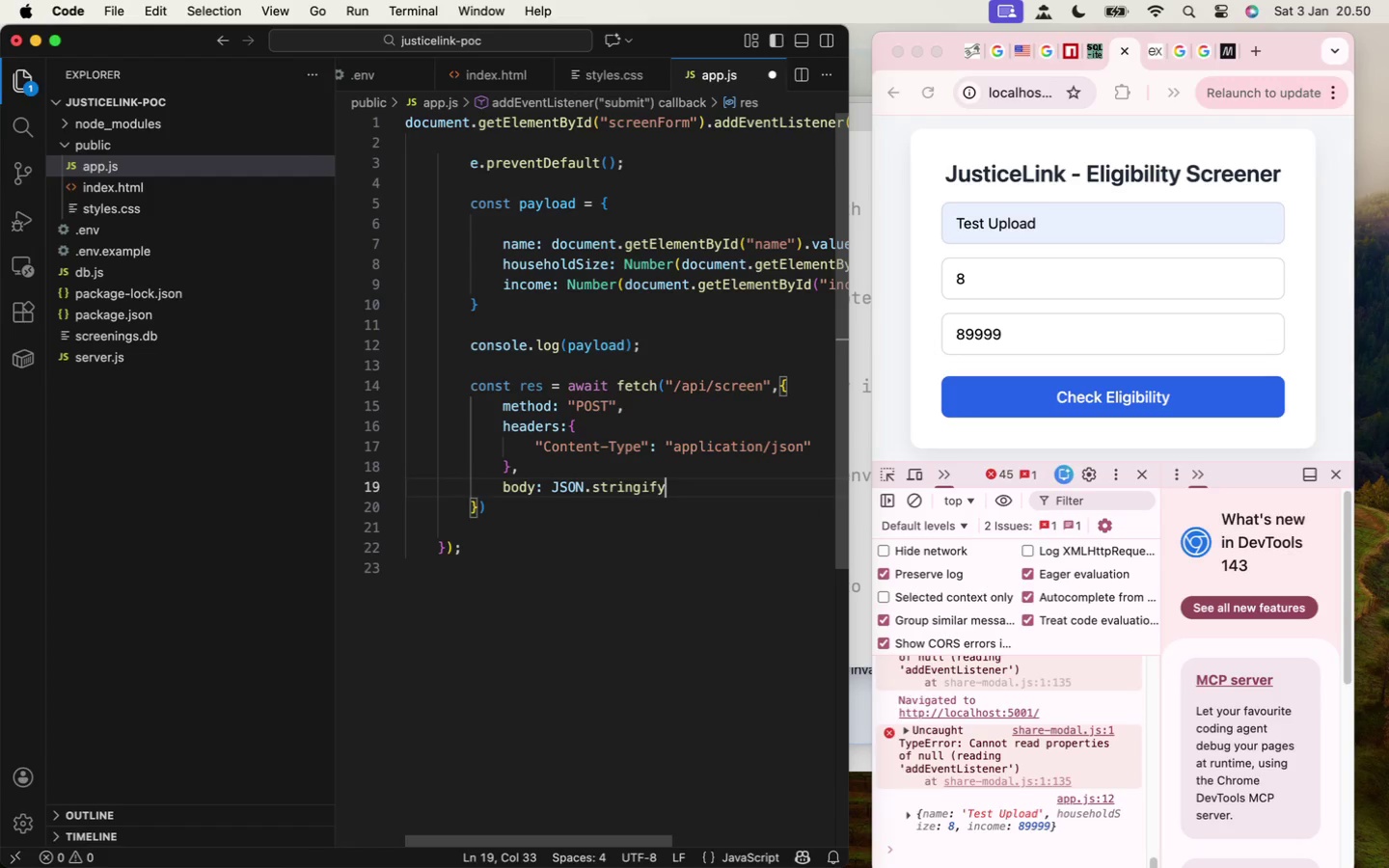 
 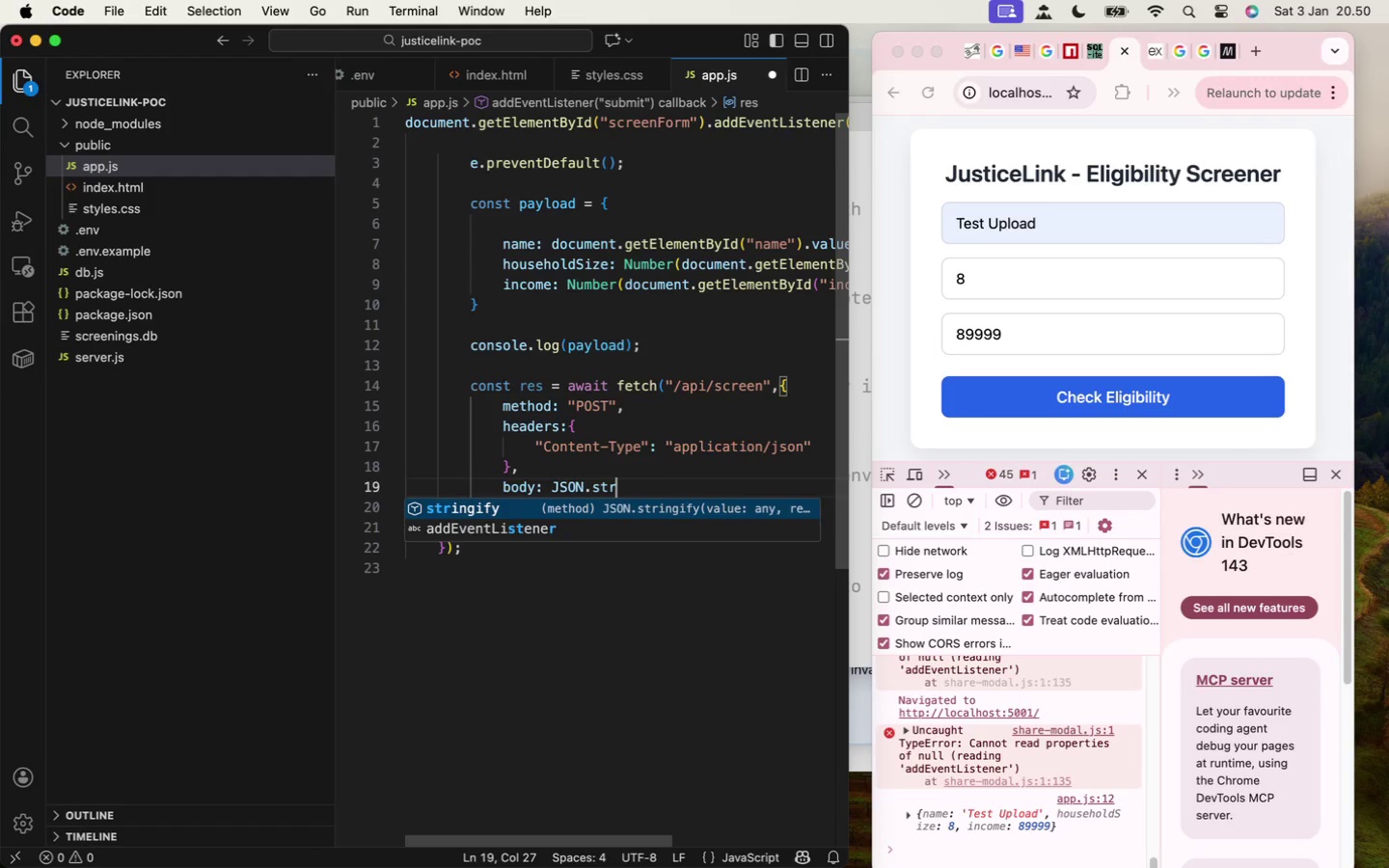 
key(Enter)
 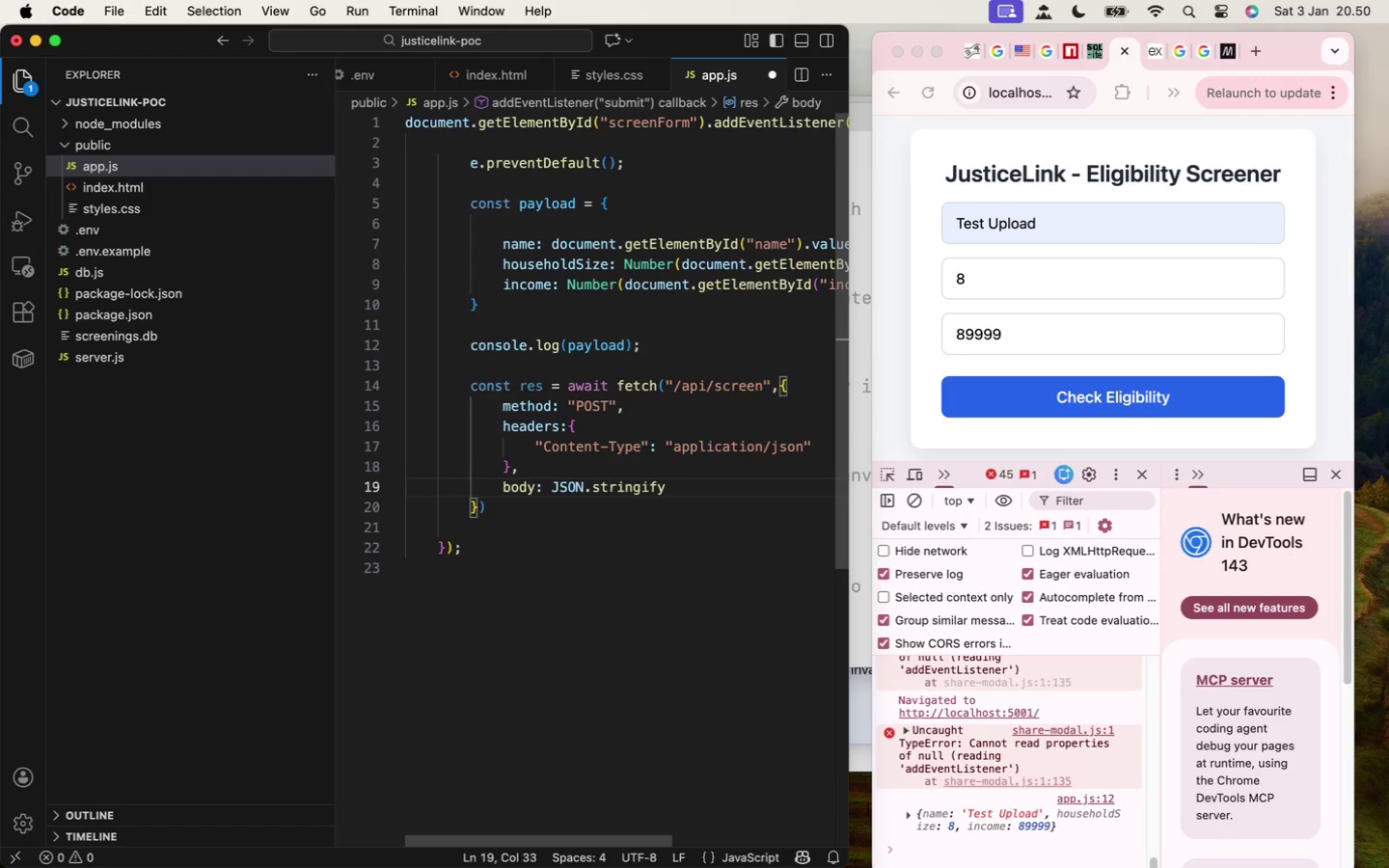 
type((payload)
 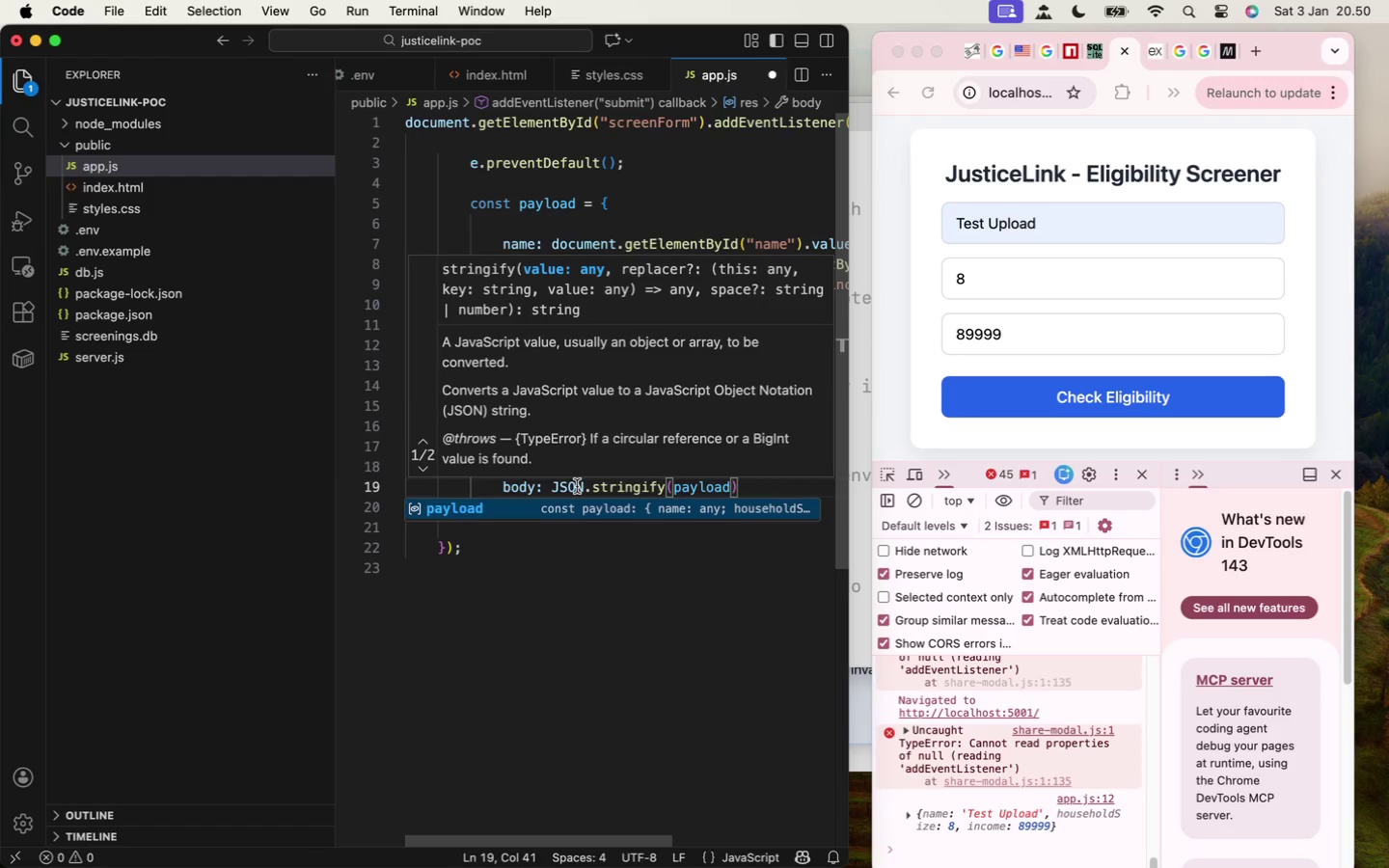 
key(ArrowRight)
 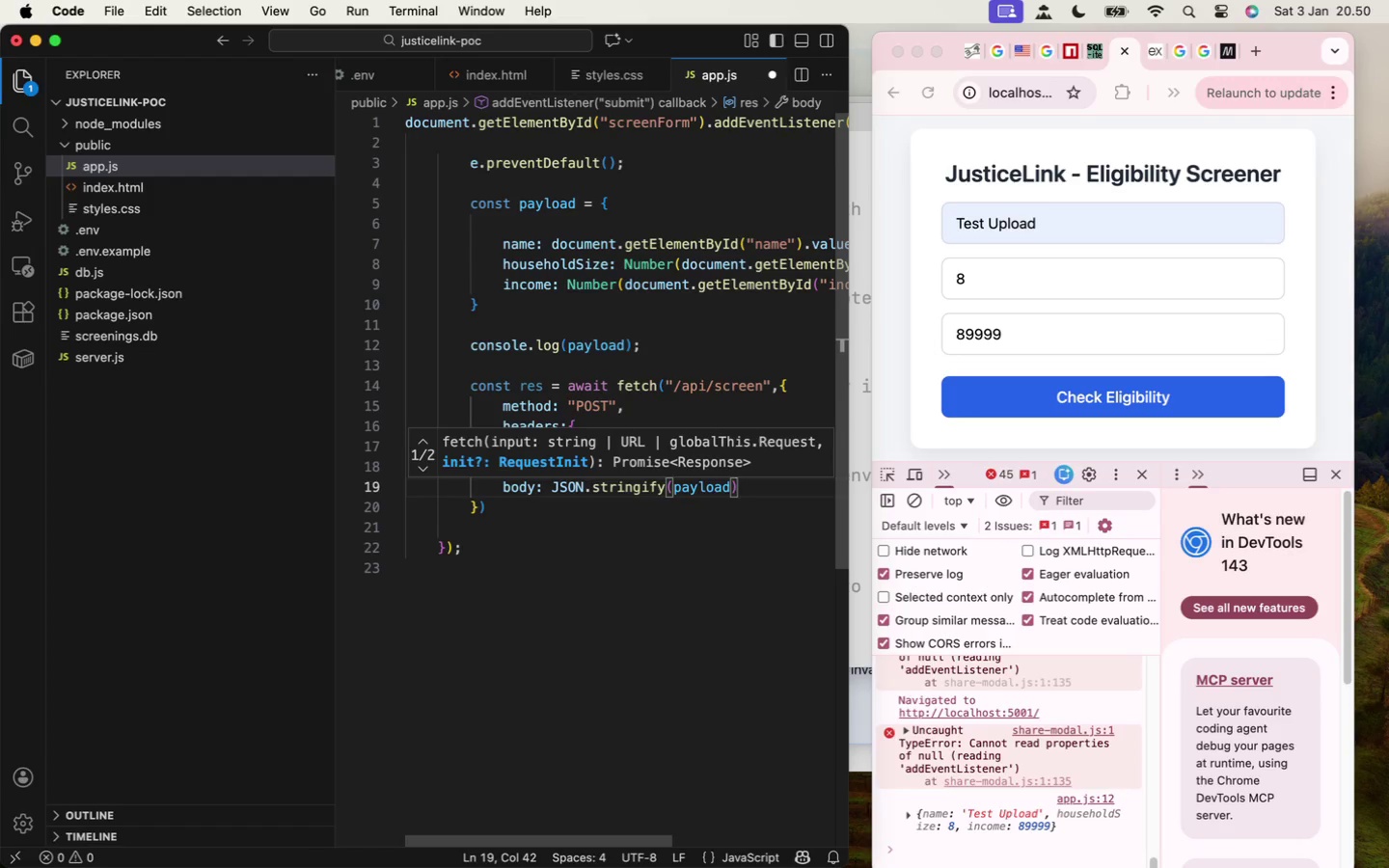 
key(Semicolon)
 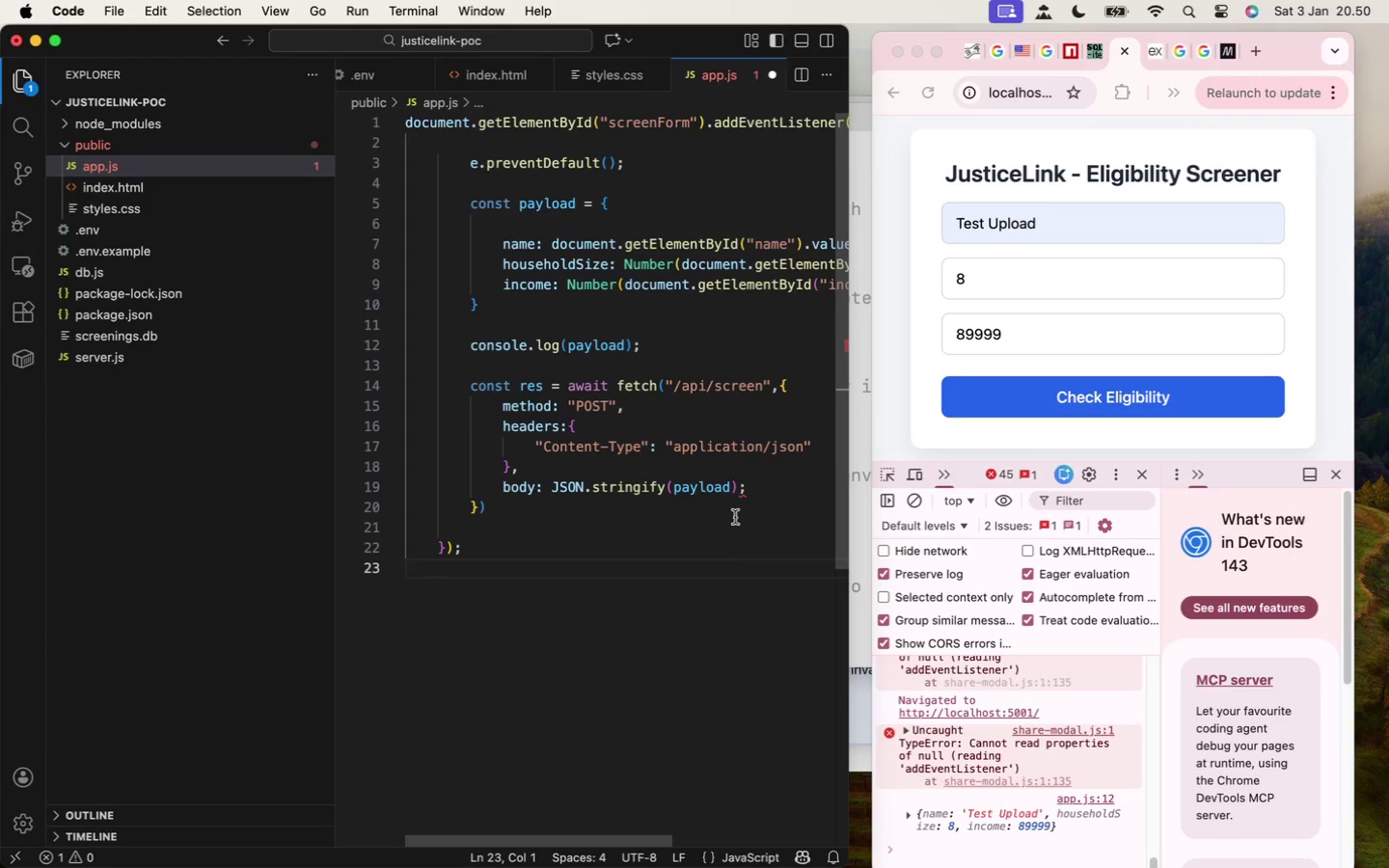 
left_click([758, 494])
 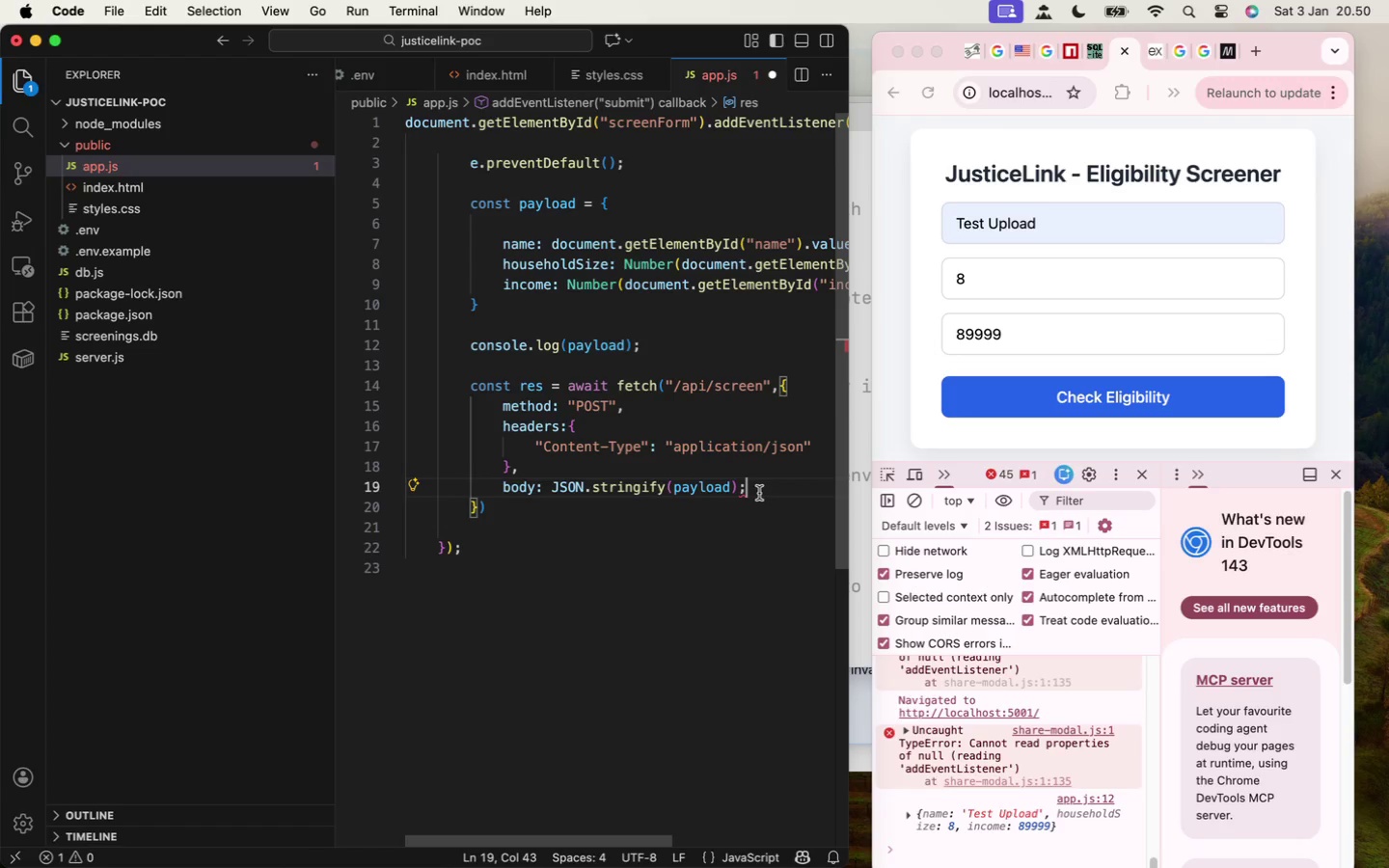 
key(Backspace)
 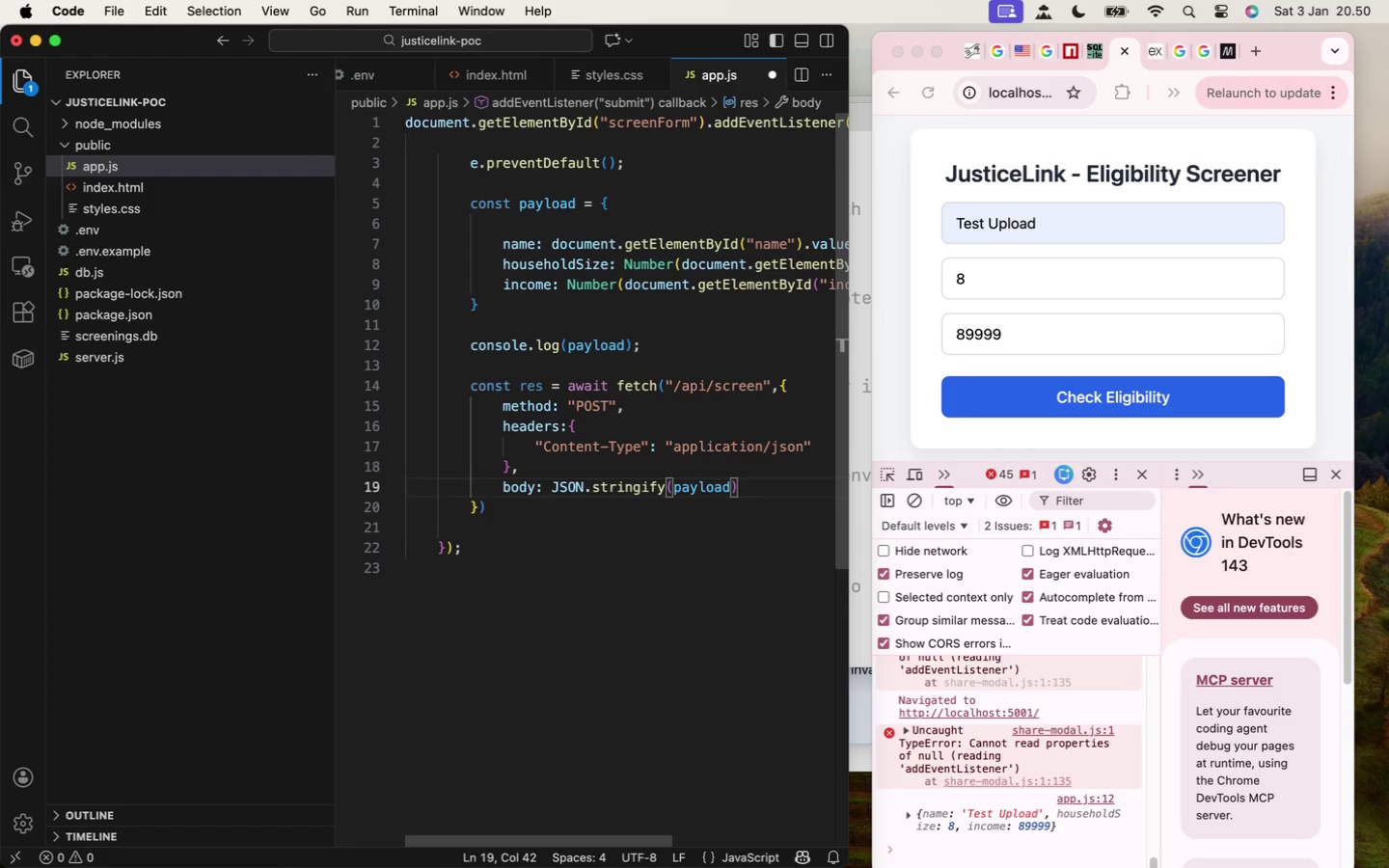 
key(Meta+S)
 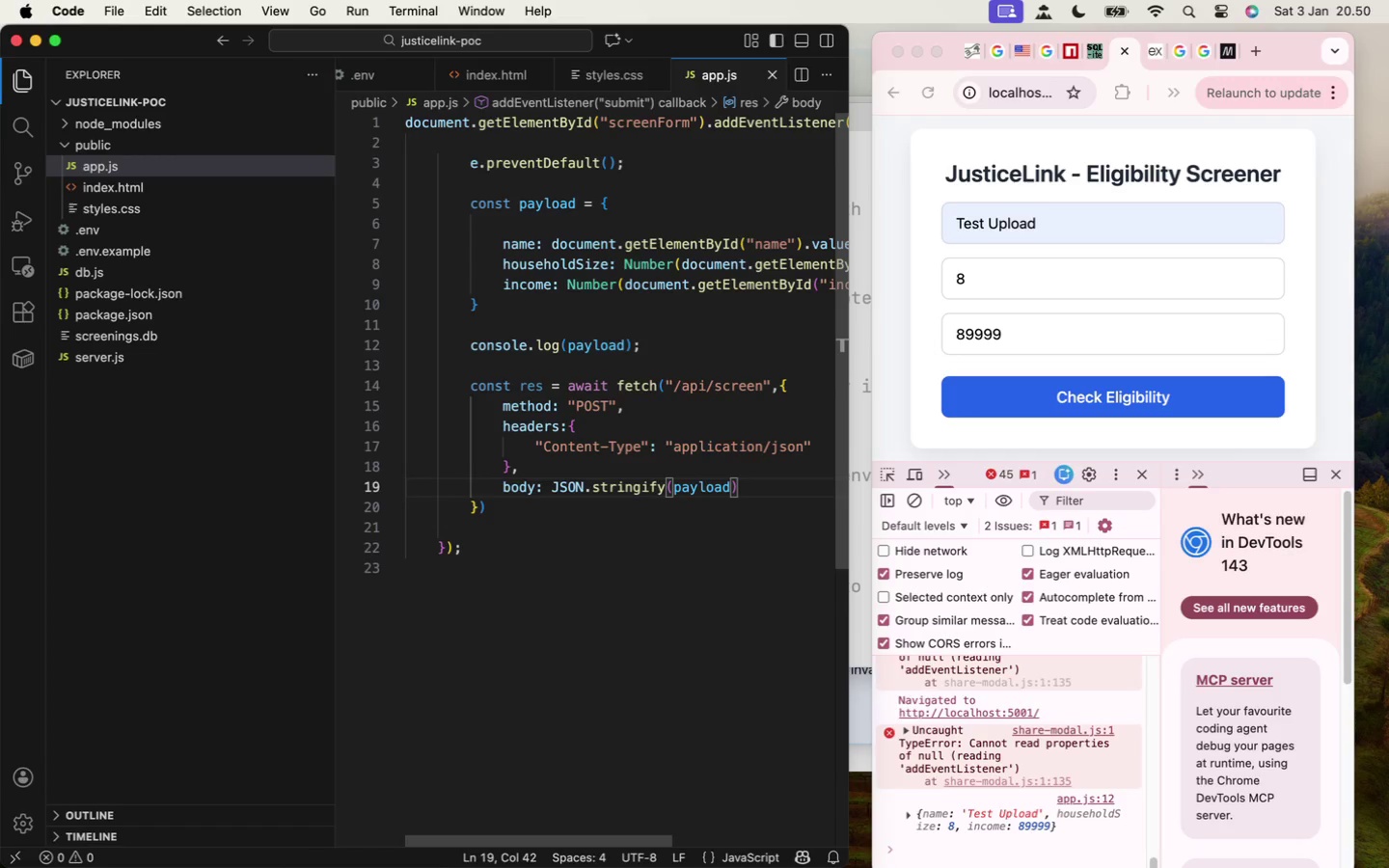 
key(ArrowDown)
 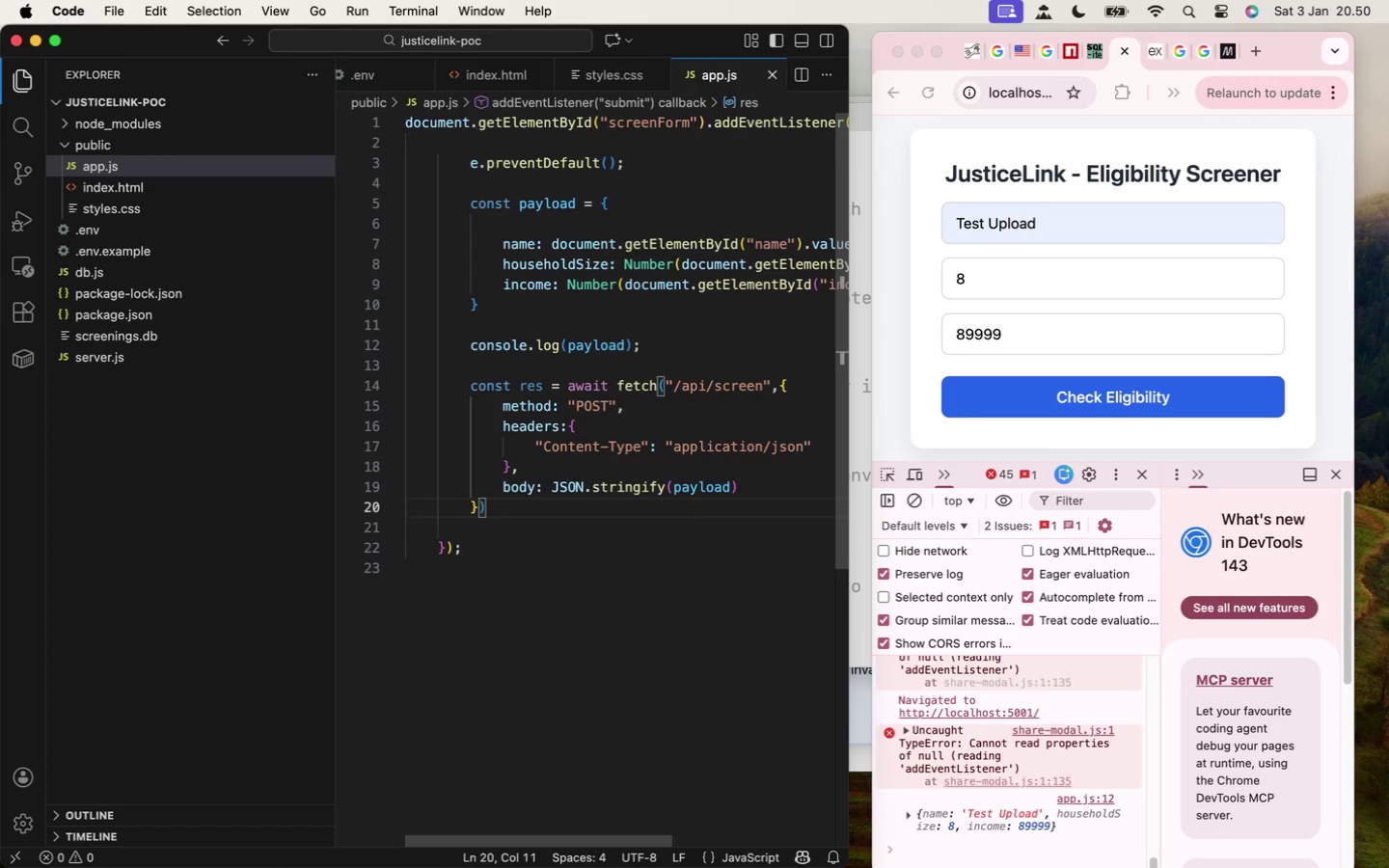 
key(Enter)
 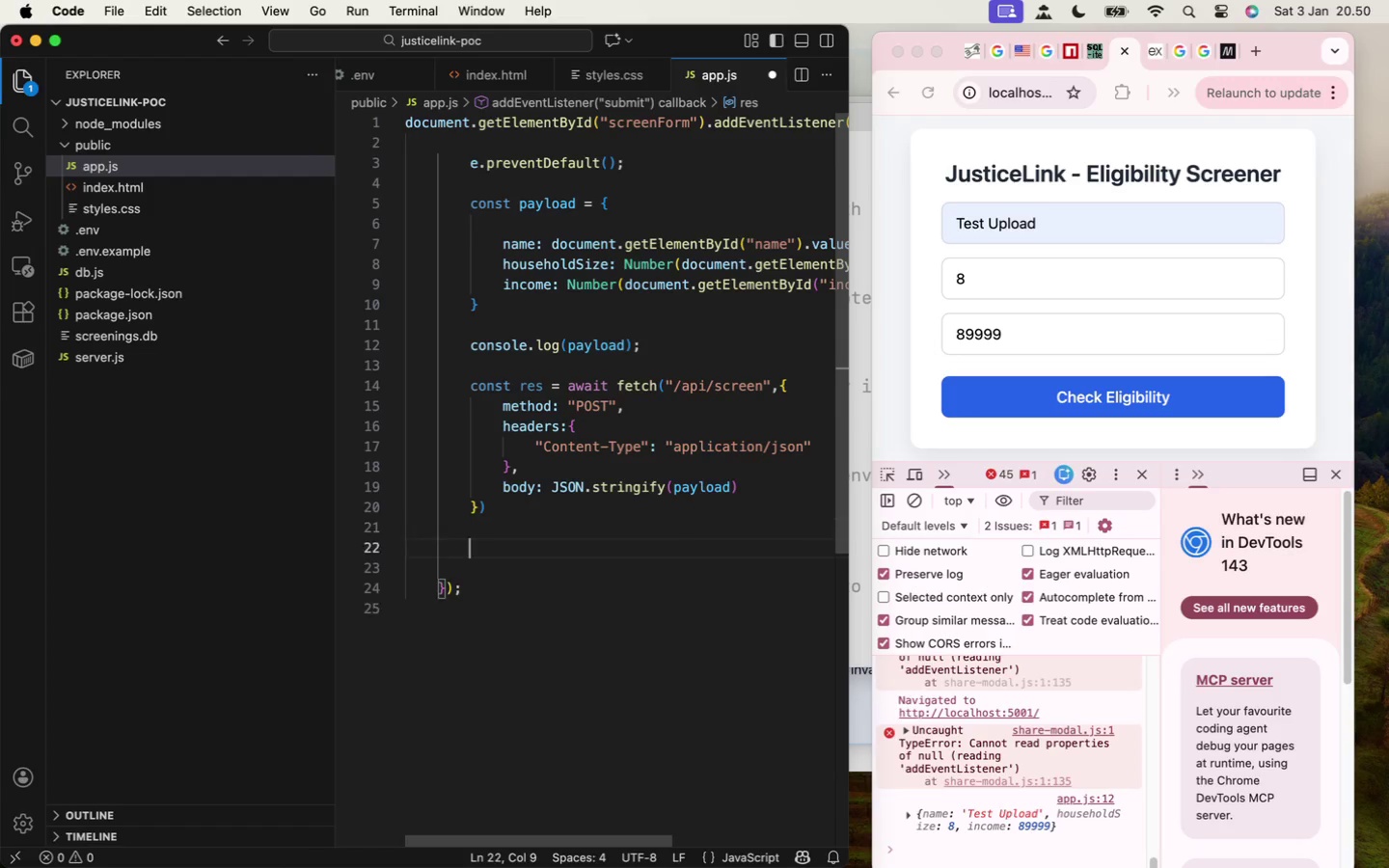 
key(Enter)
 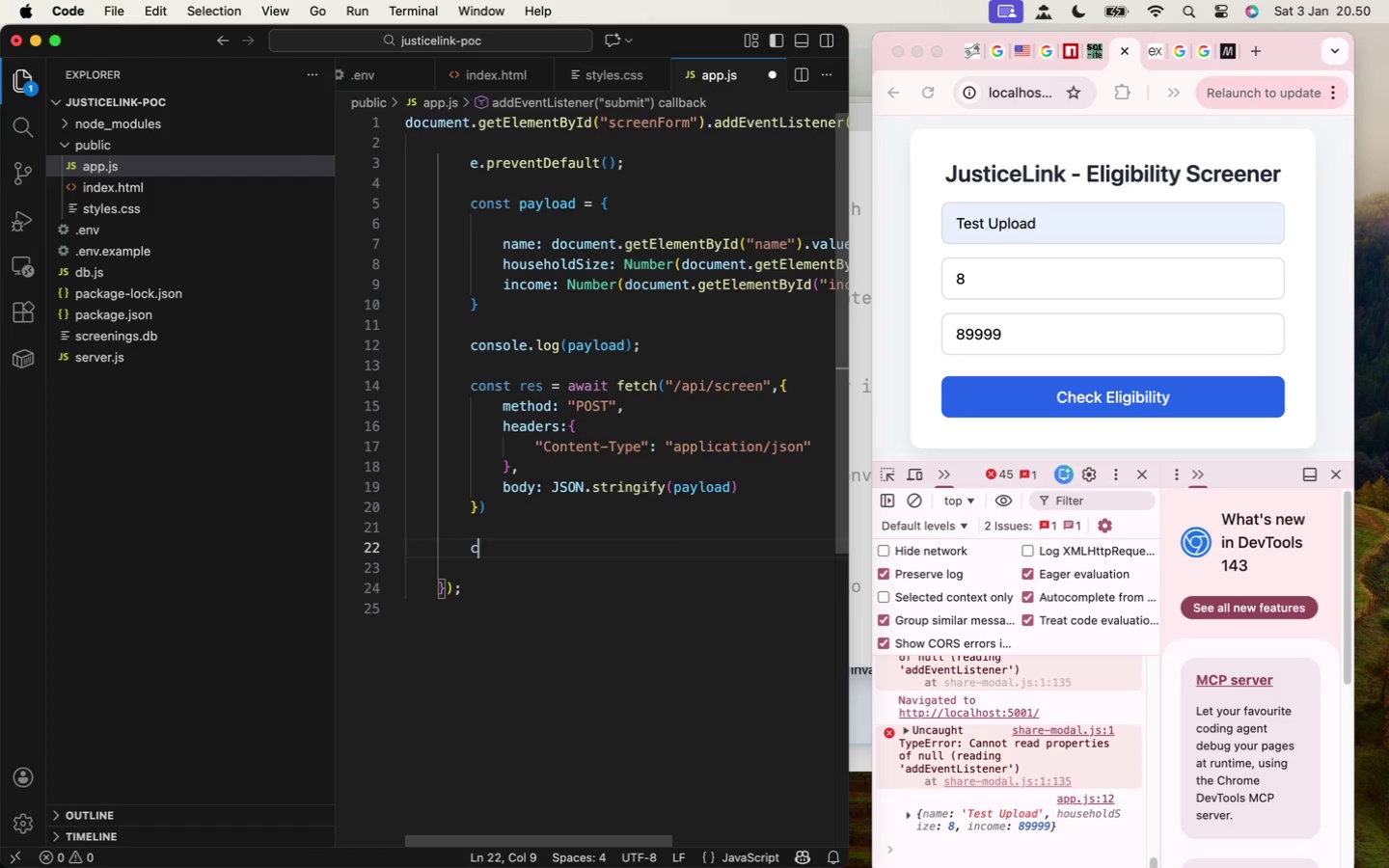 
type(const data = await res.json();)
 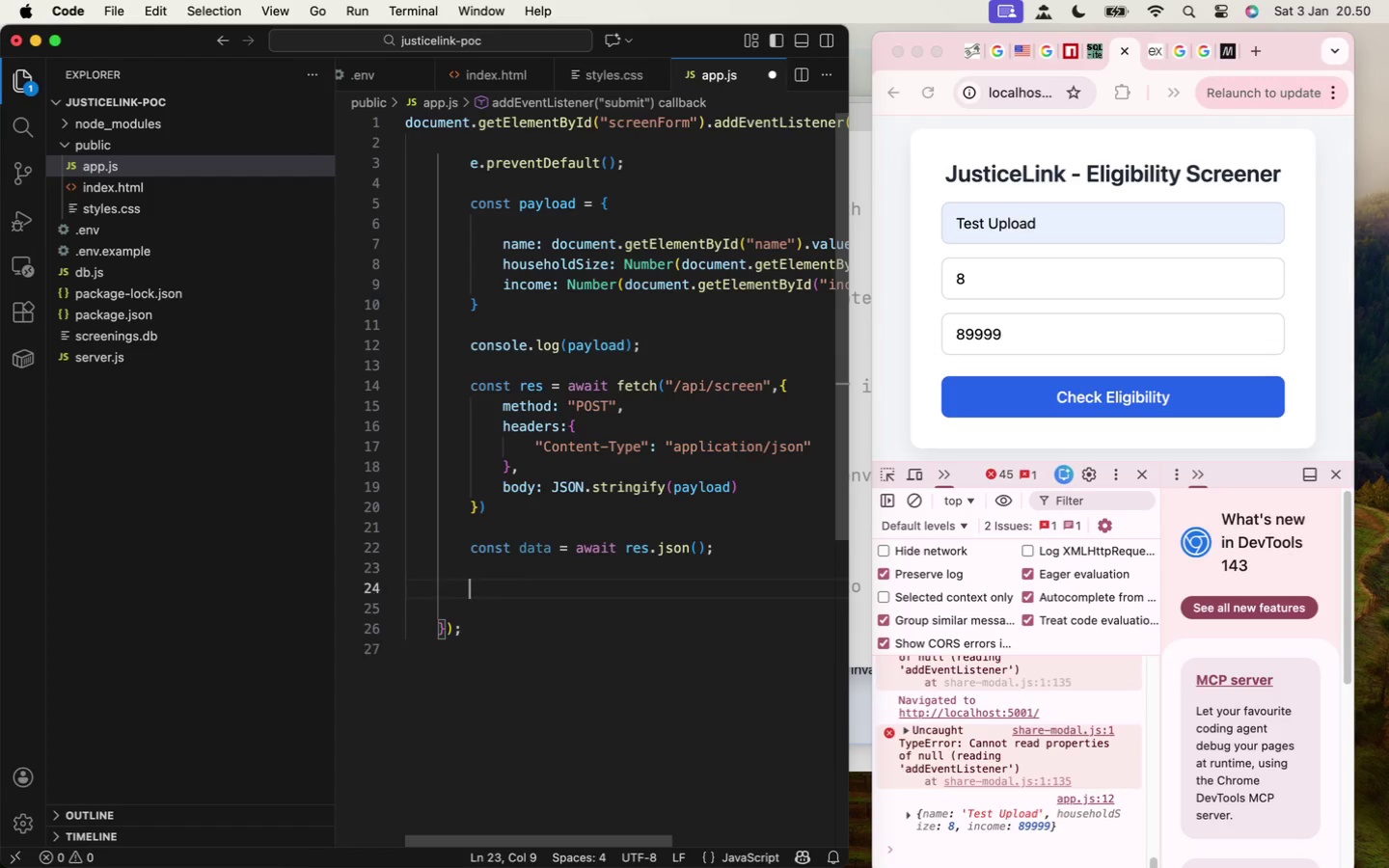 
 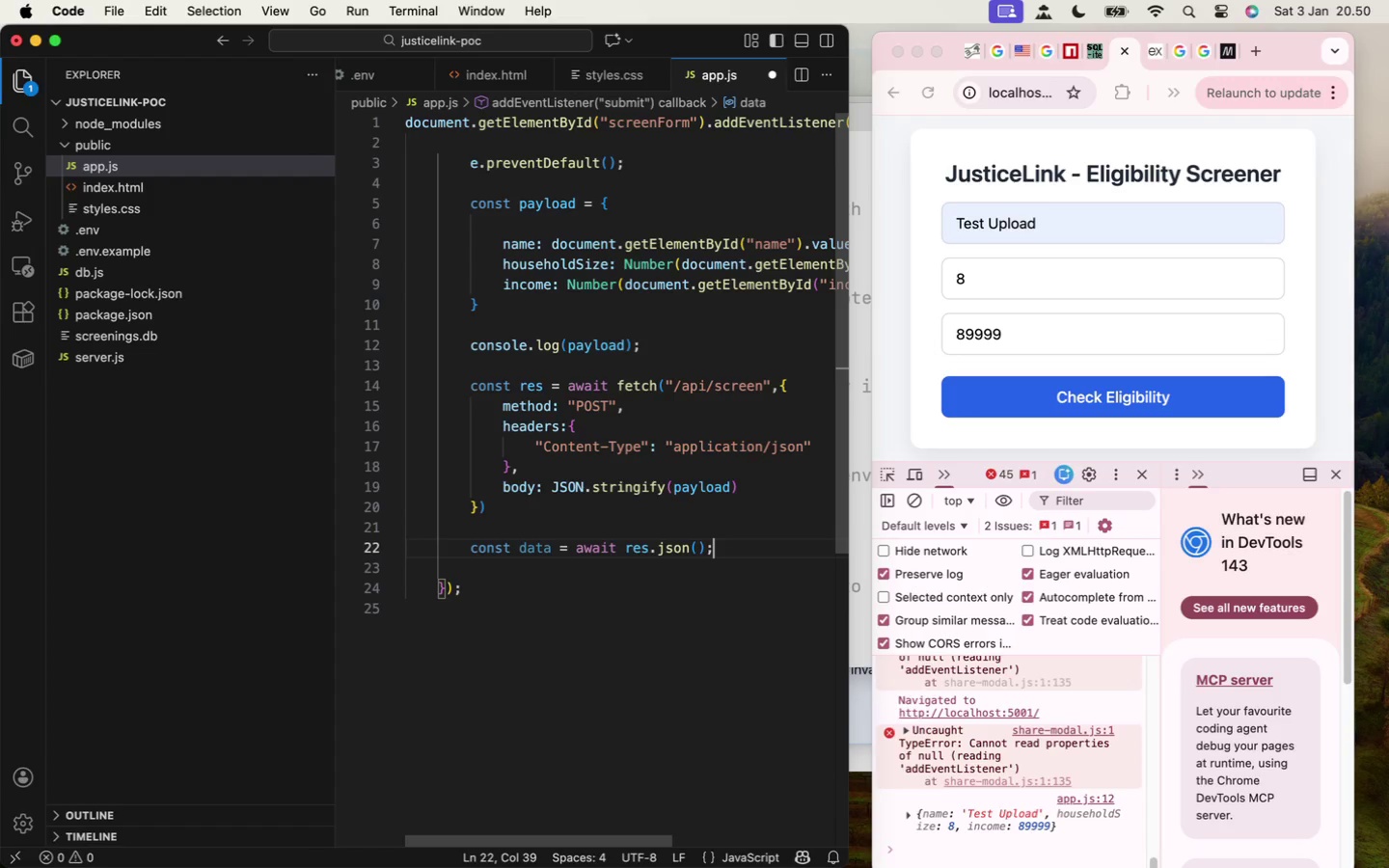 
key(Enter)
 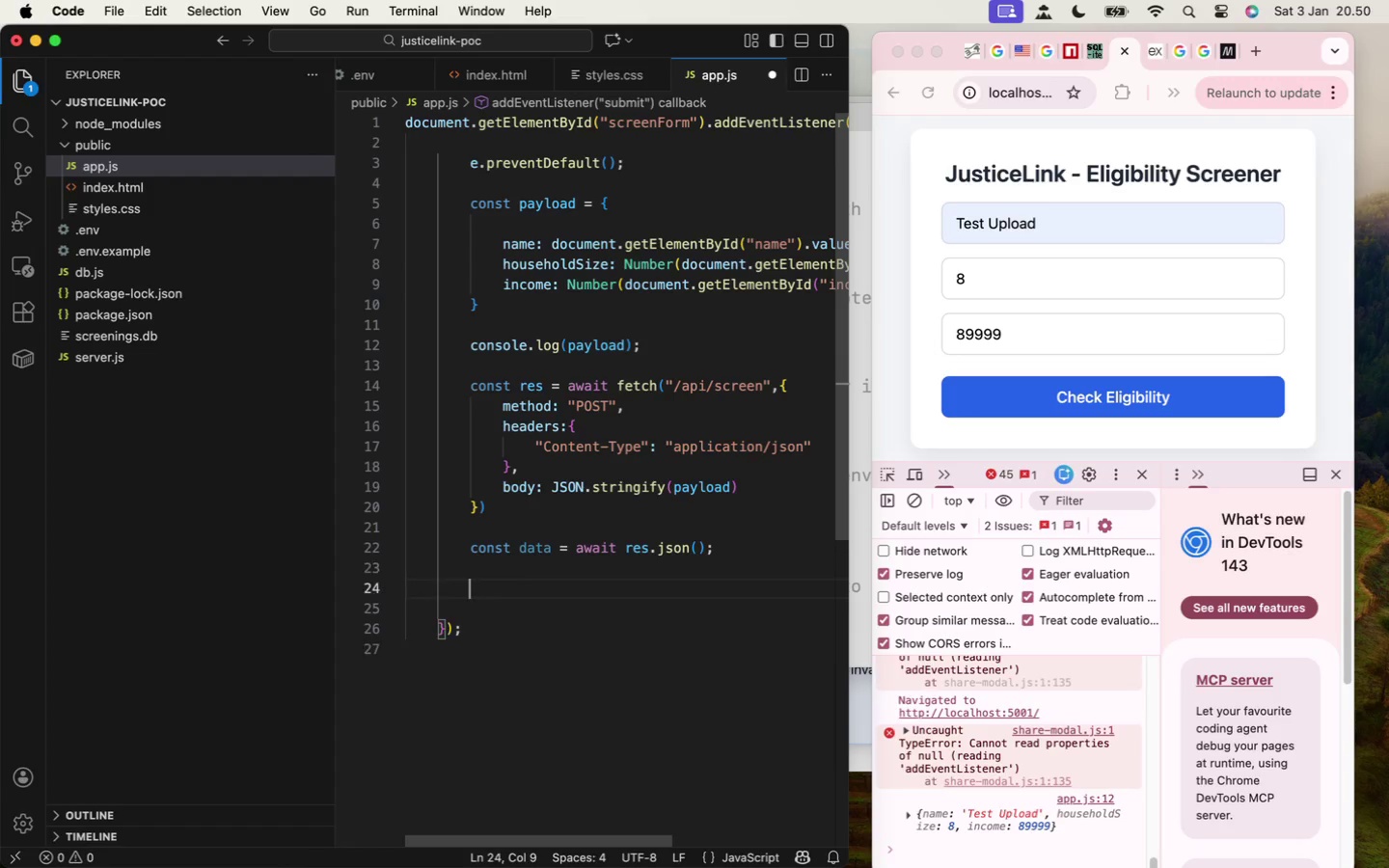 
key(Enter)
 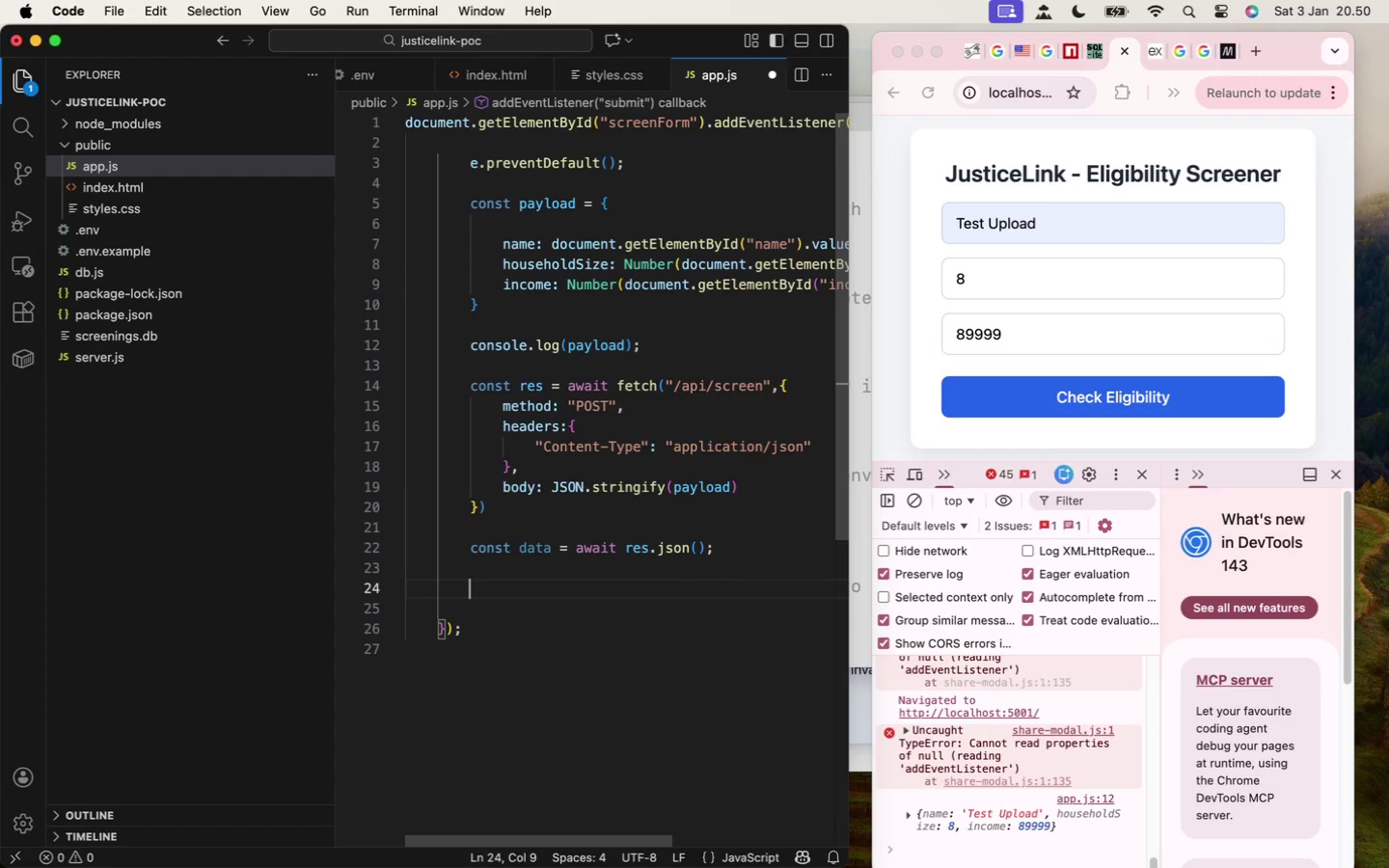 
type(console.log(data)
 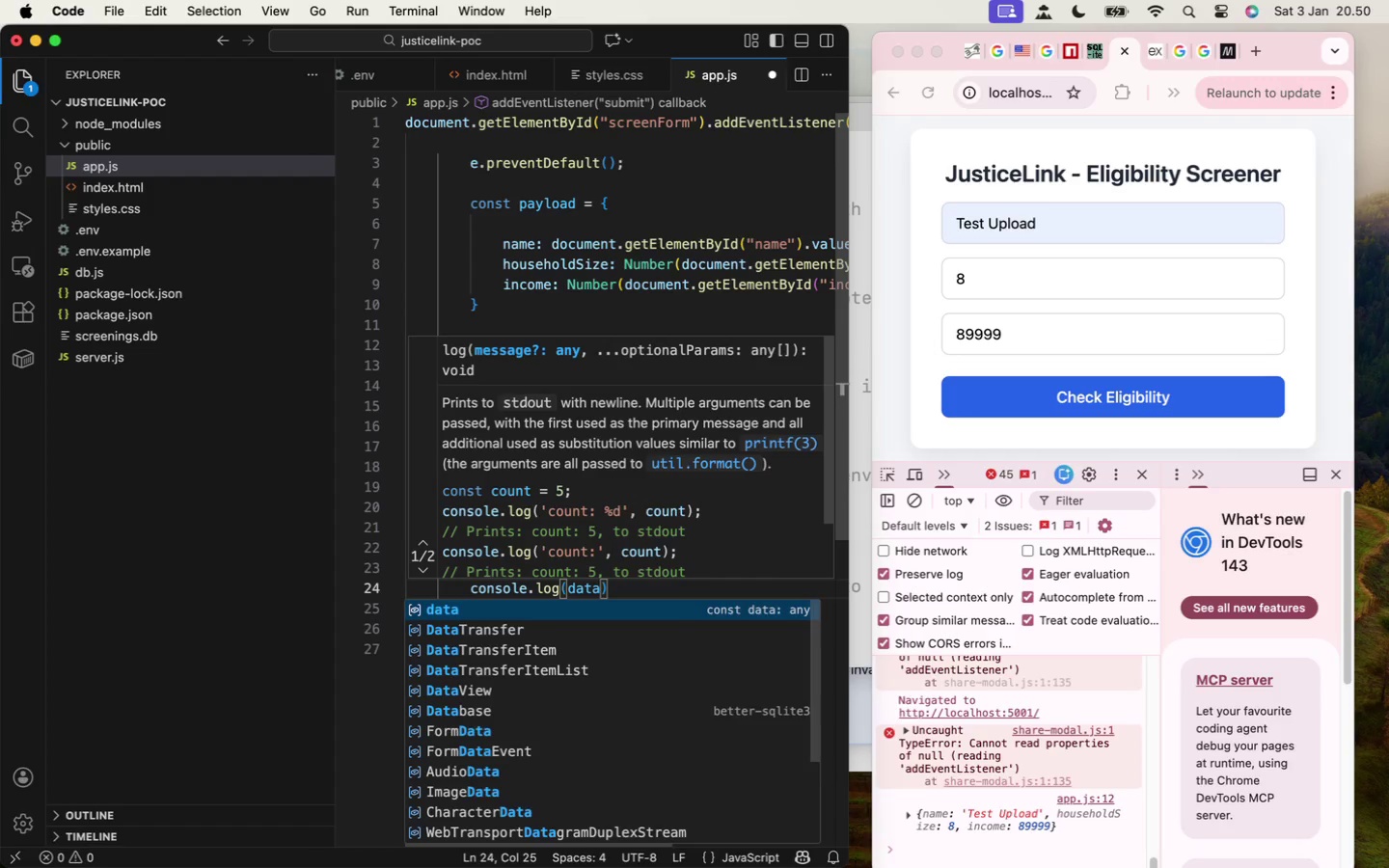 
key(ArrowRight)
 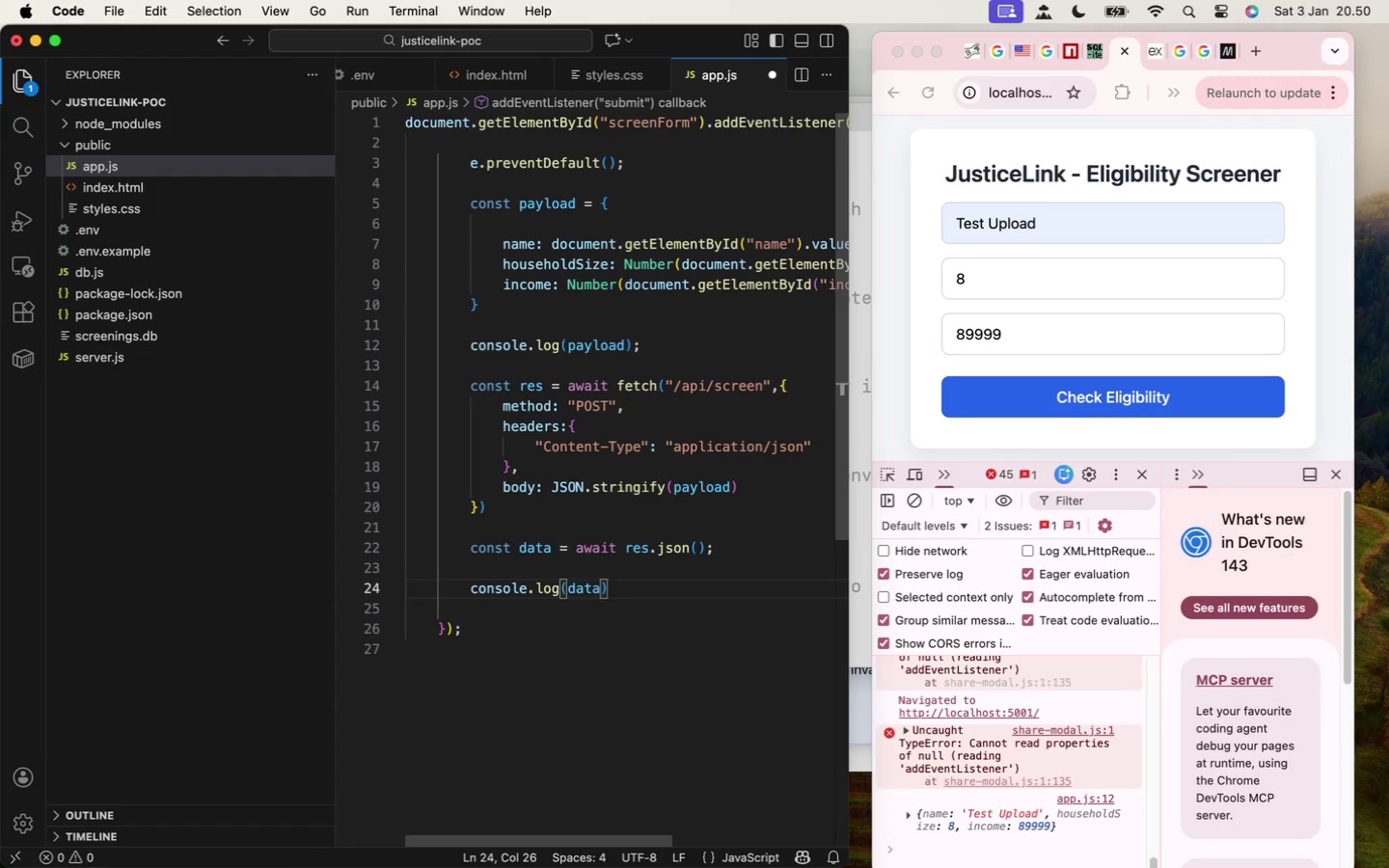 
key(Semicolon)
 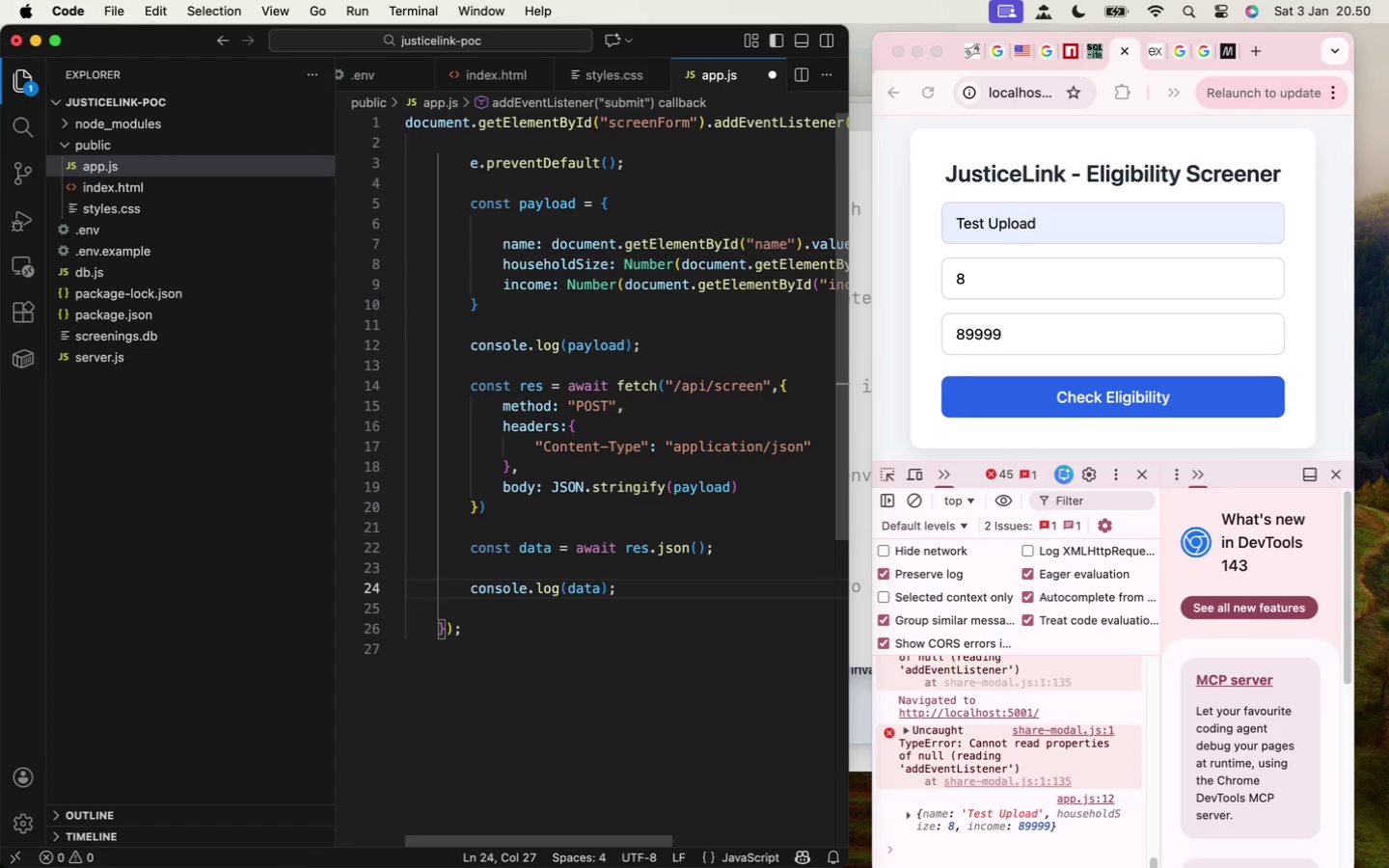 
key(Meta+S)
 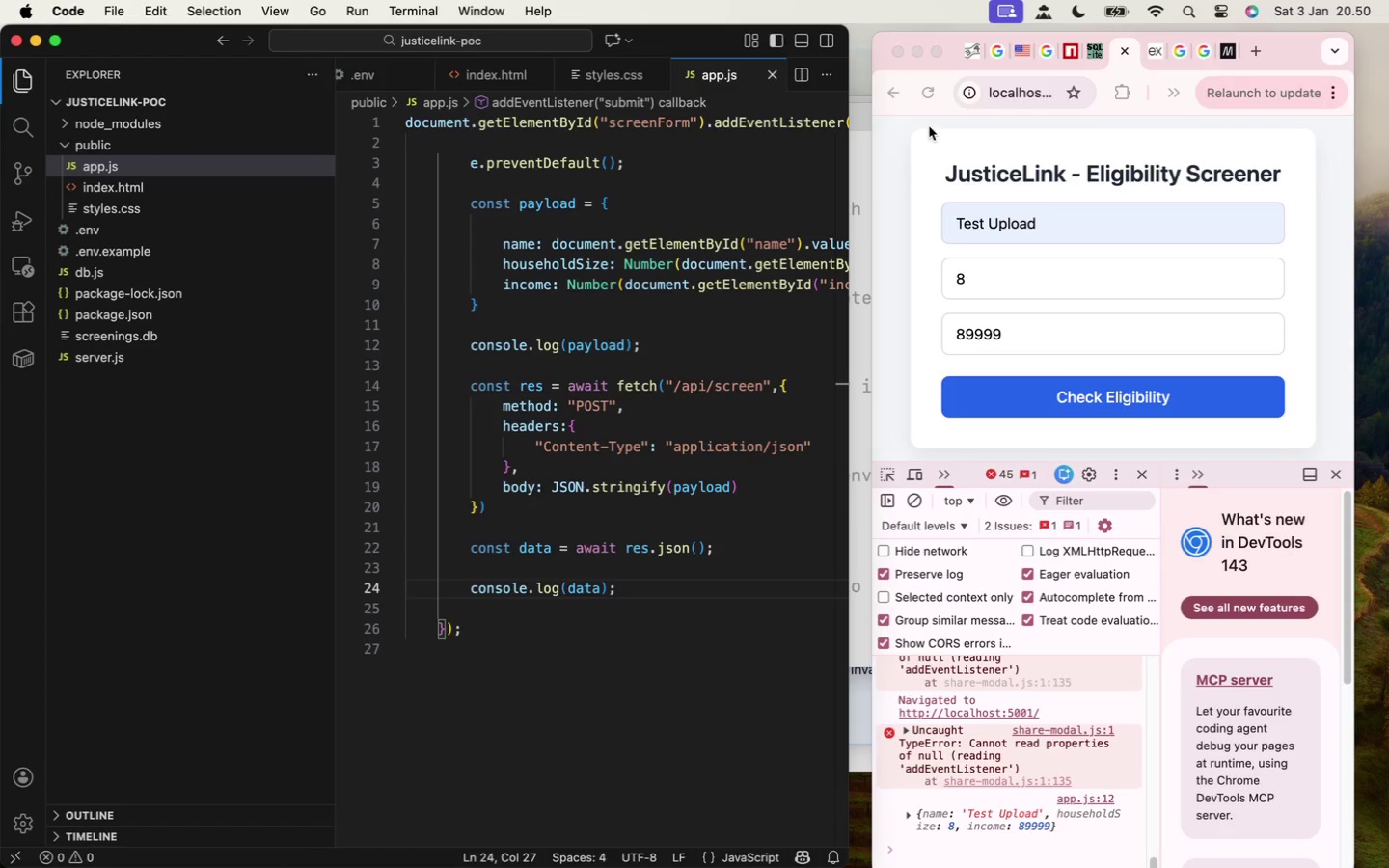 
left_click([927, 97])
 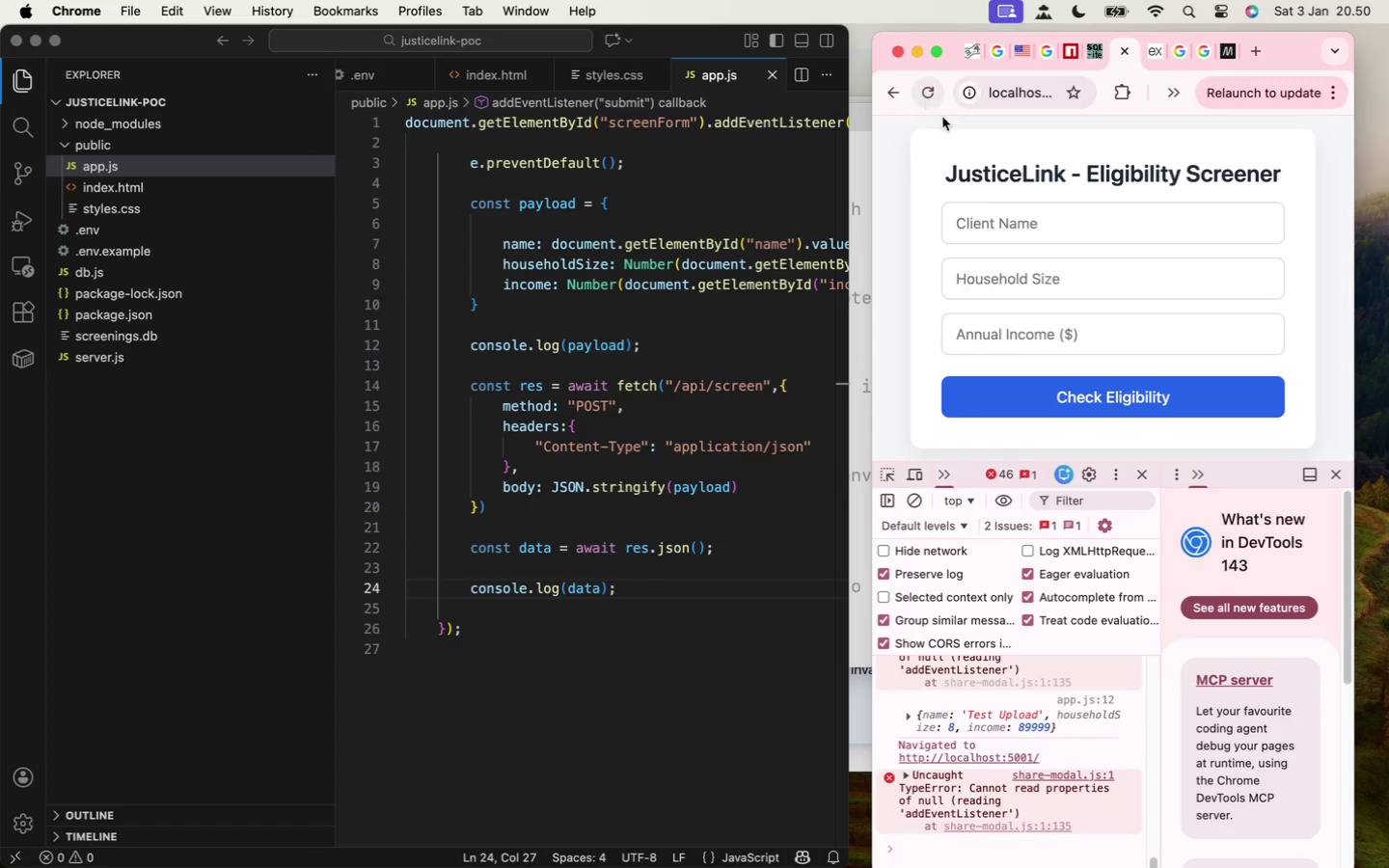 
left_click([1030, 227])
 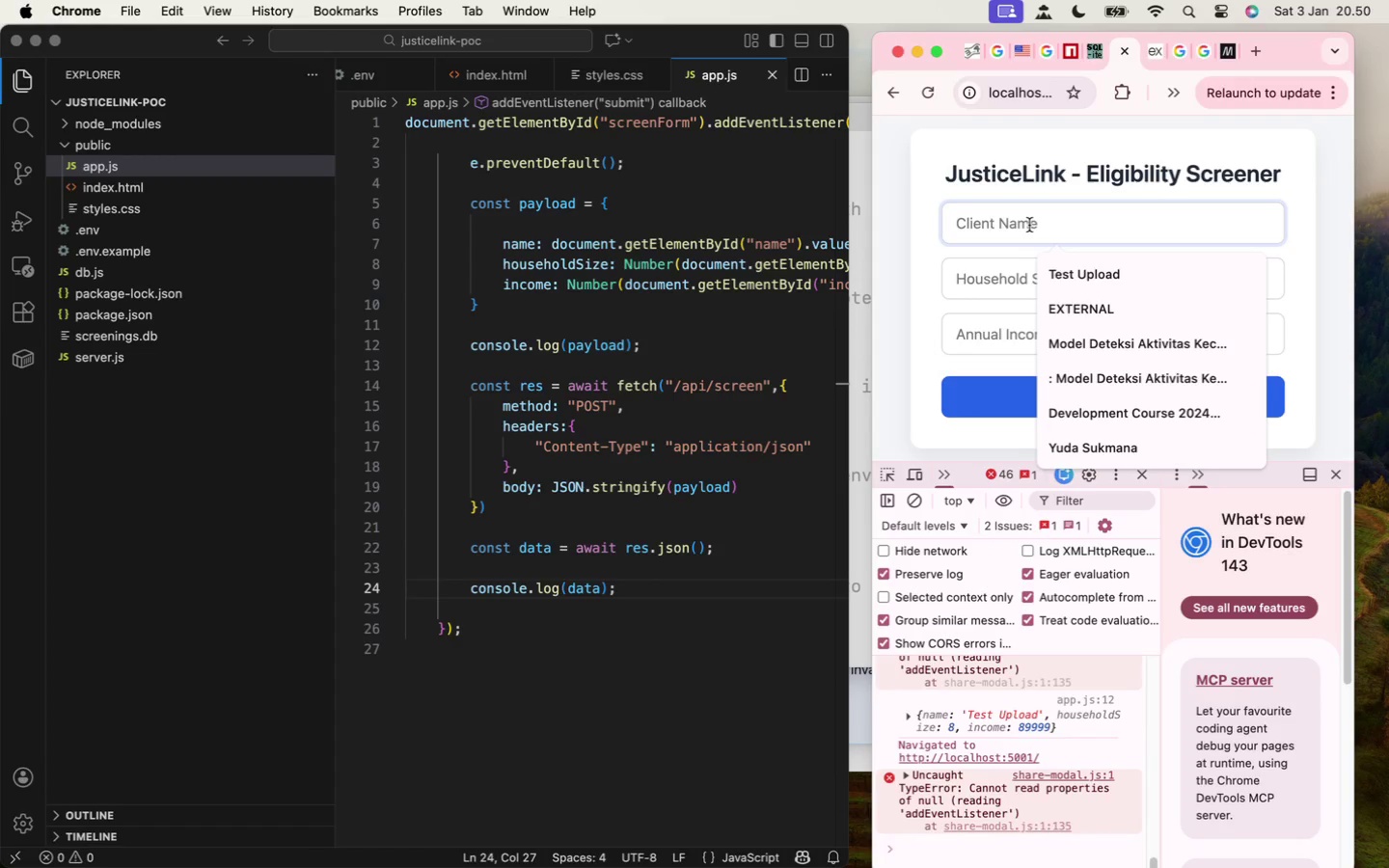 
type(John Due)
 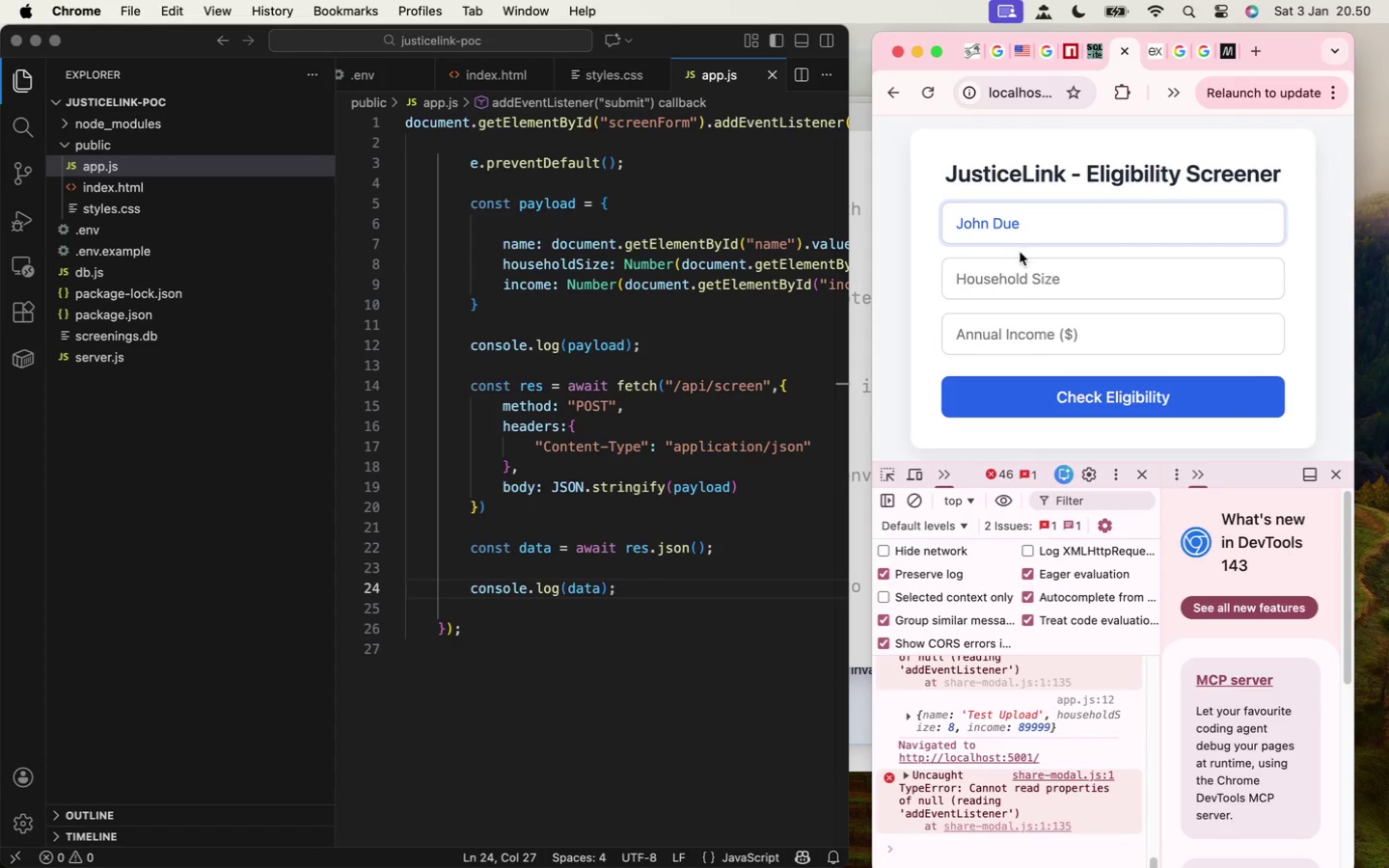 
double_click([1004, 274])
 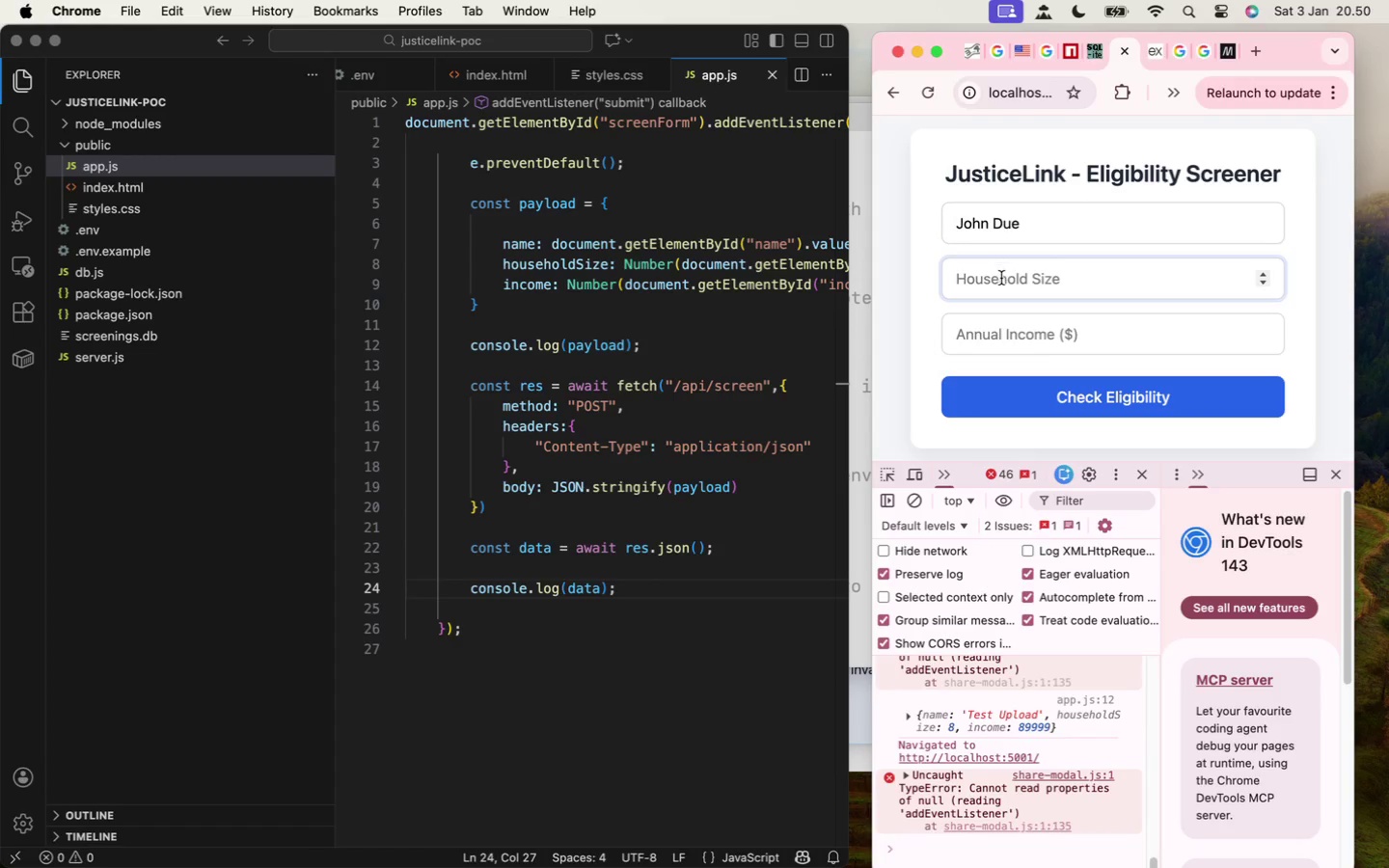 
key(8)
 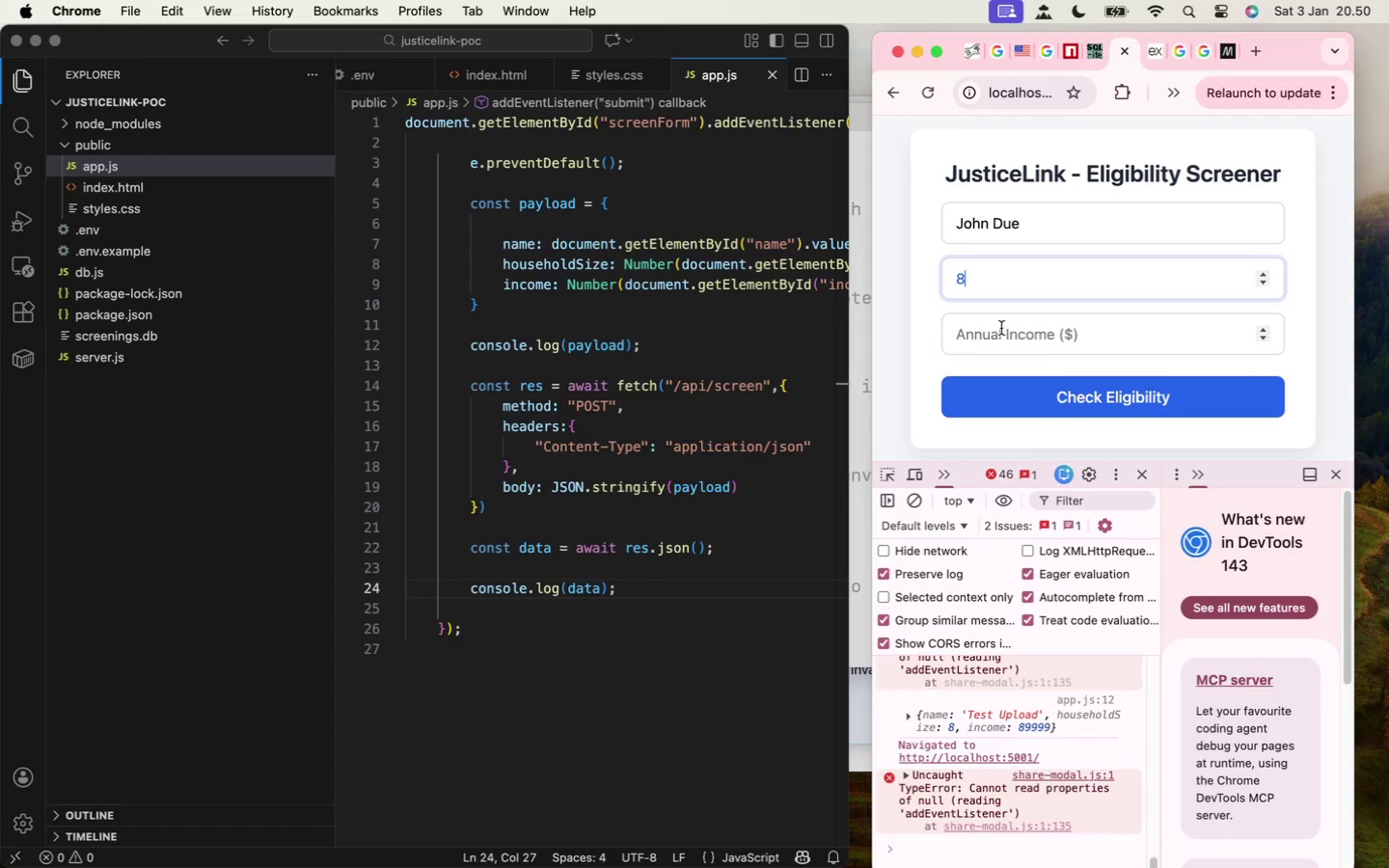 
left_click([1001, 330])
 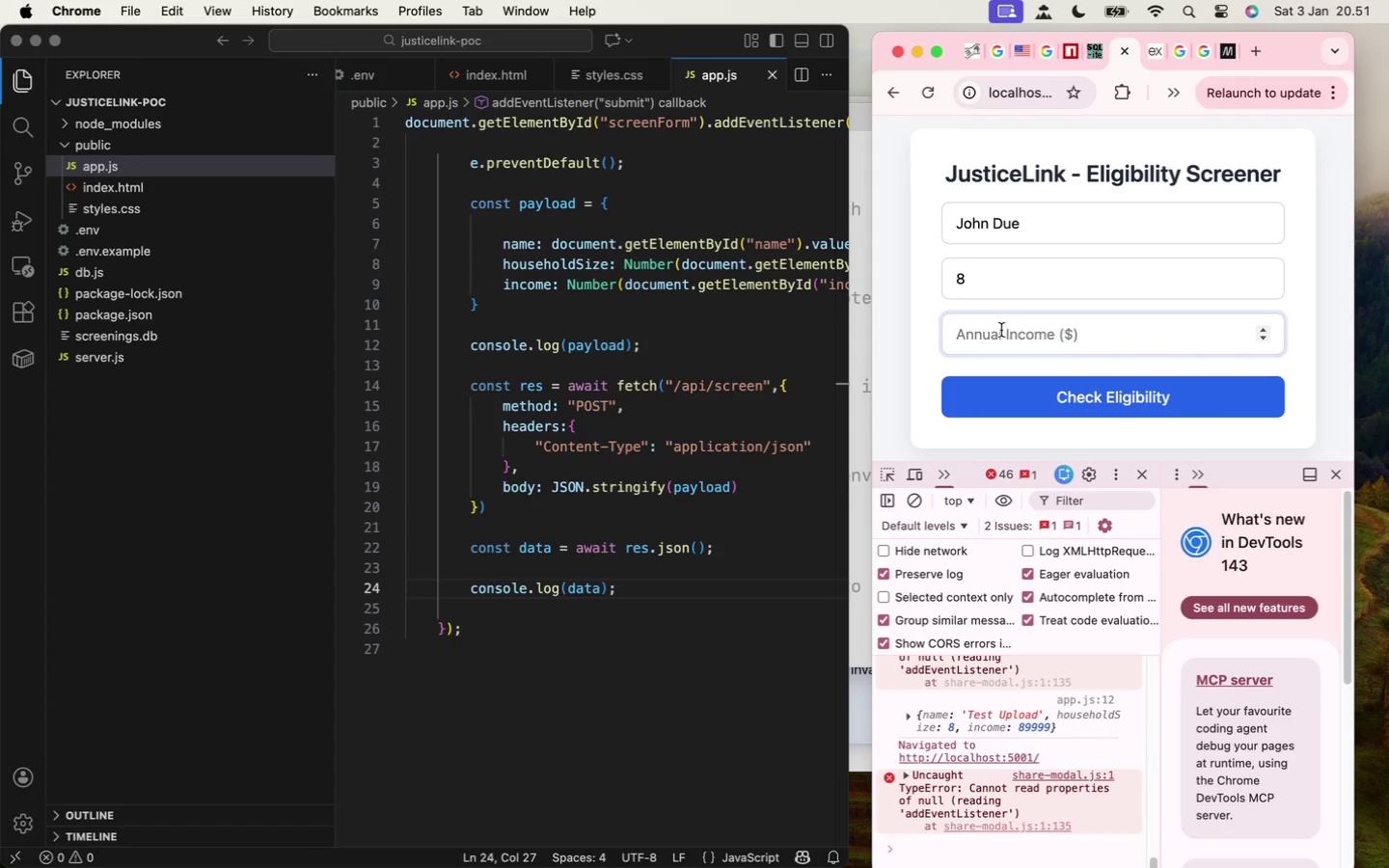 
type(899020)
 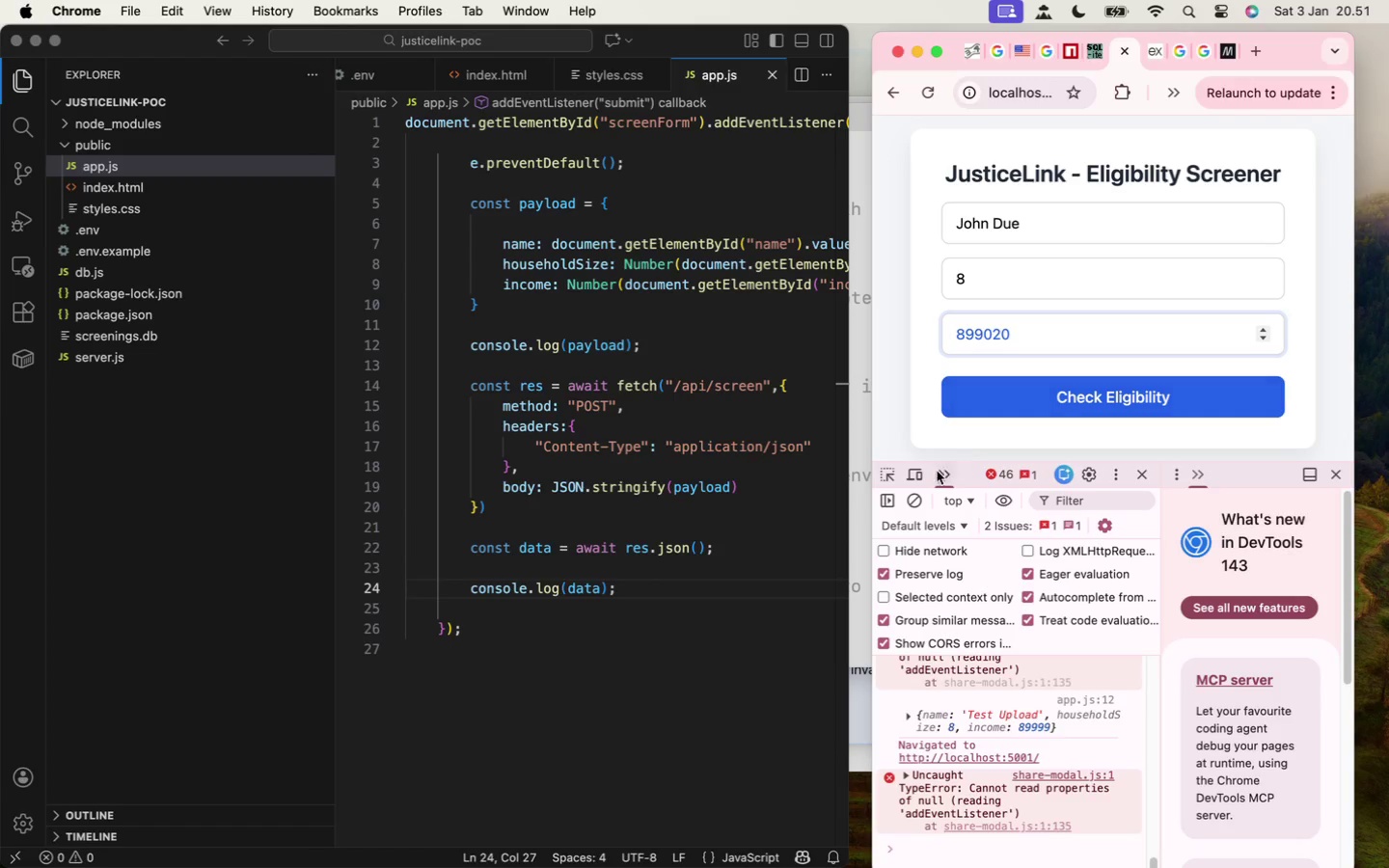 
left_click([920, 496])
 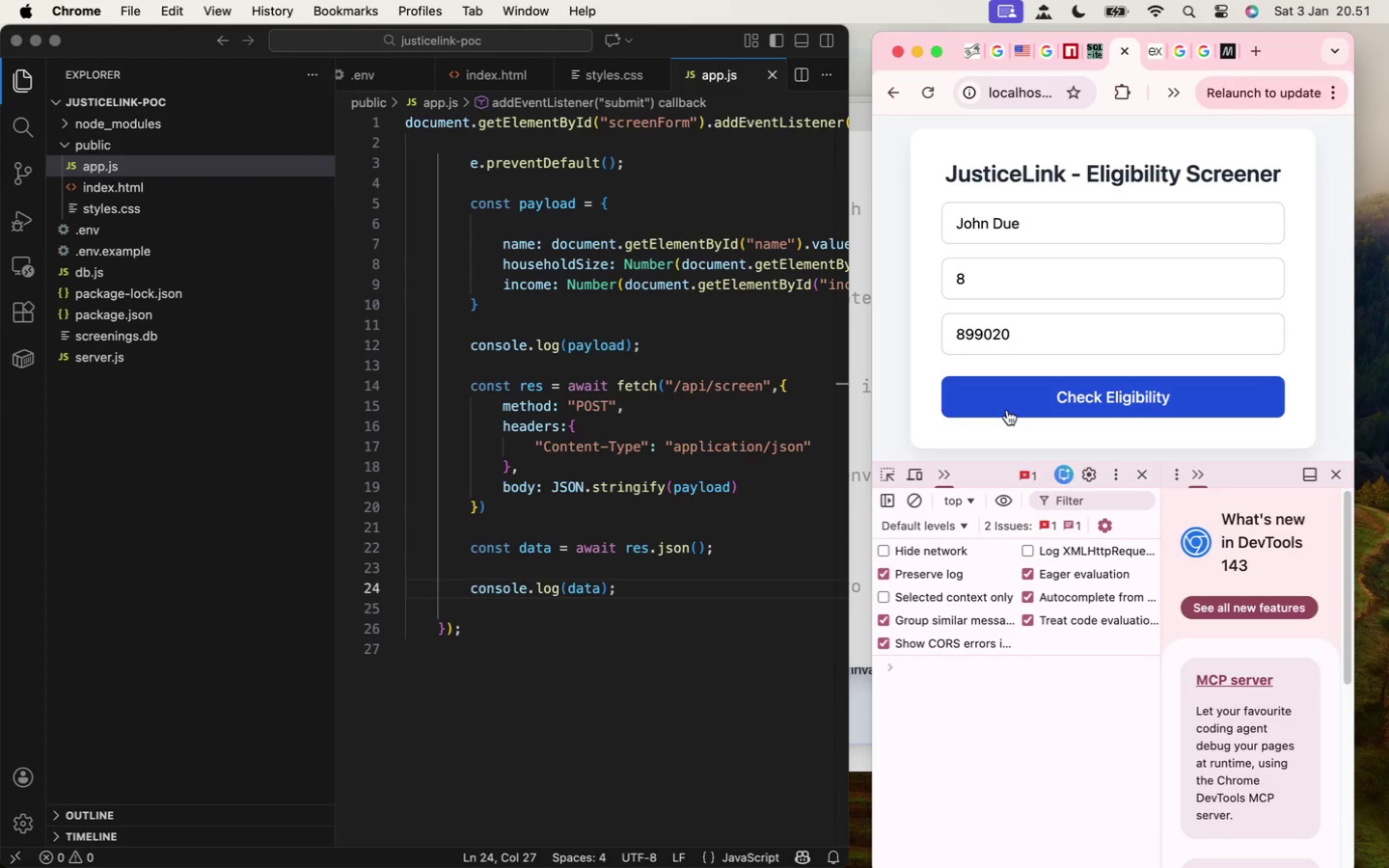 
left_click([1009, 404])
 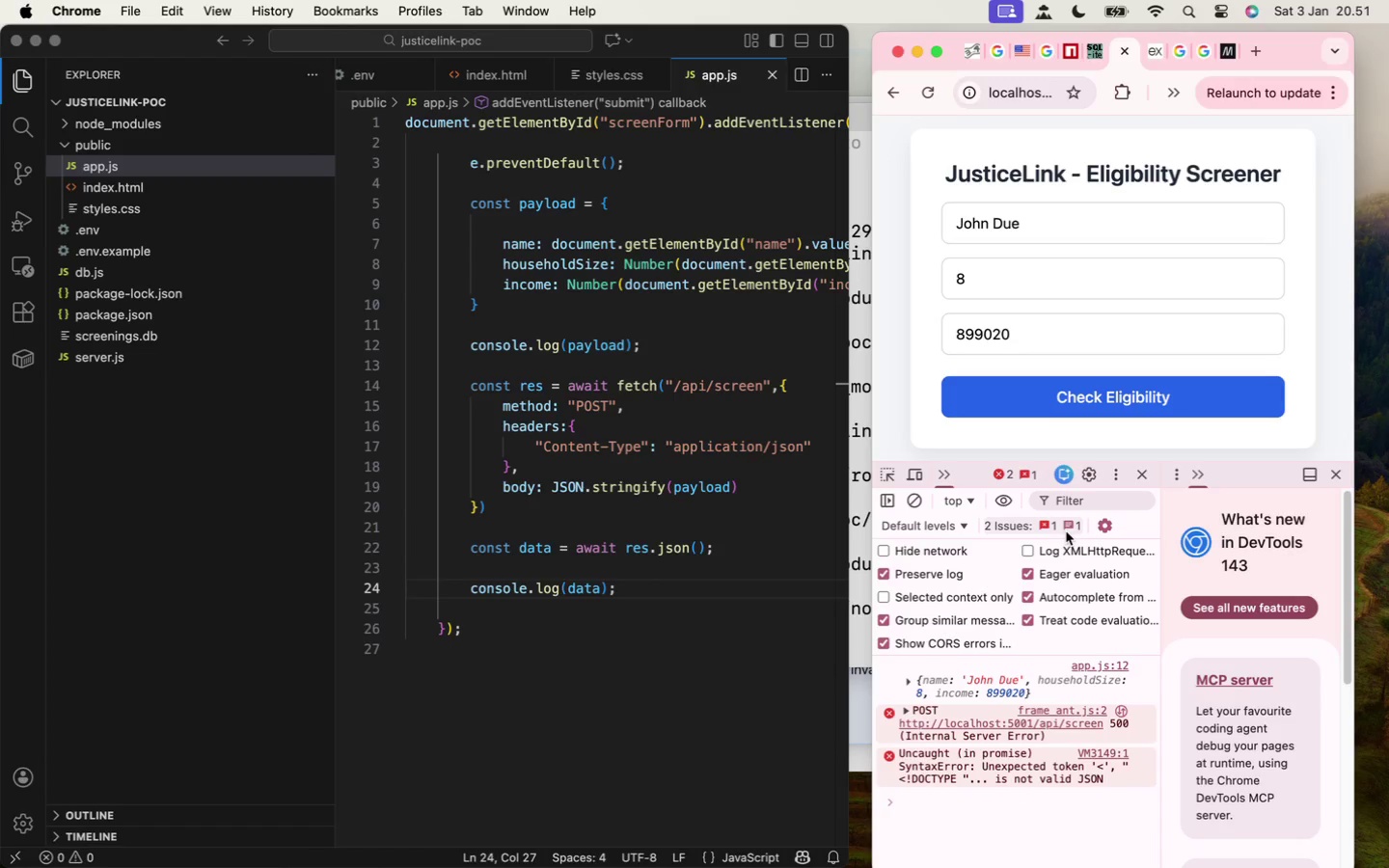 
wait(8.99)
 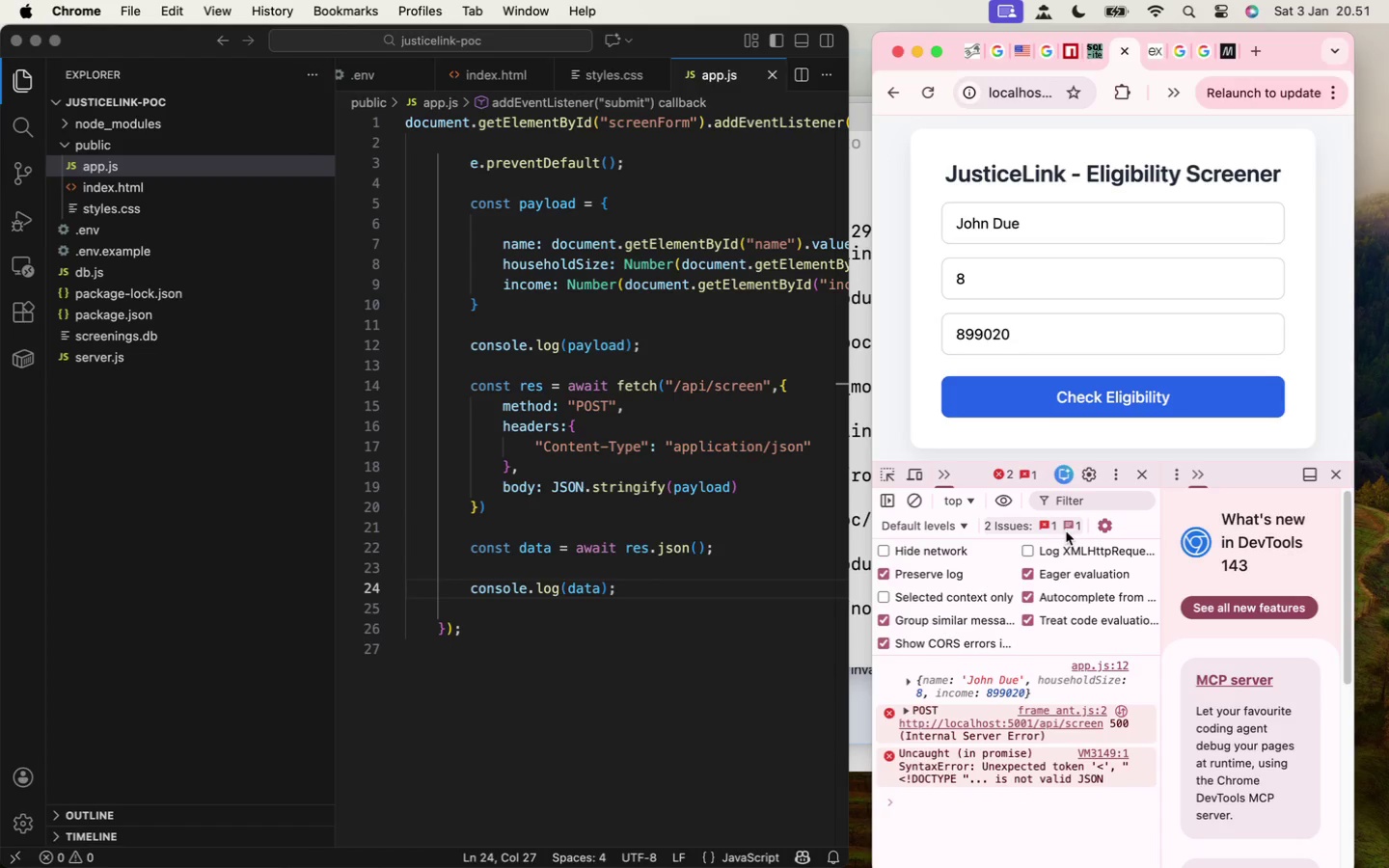 
left_click([42, 578])
 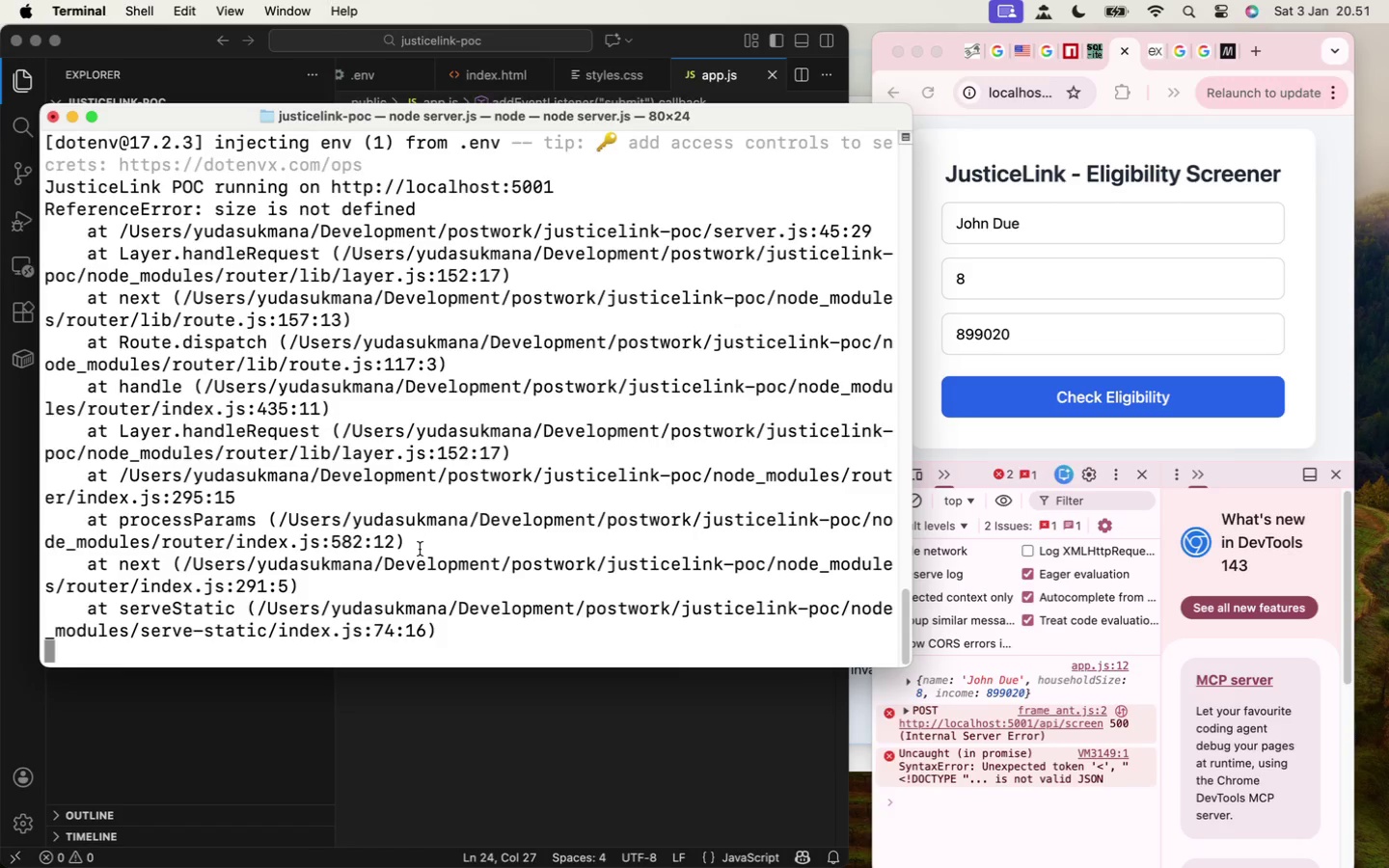 
scroll: coordinate [418, 554], scroll_direction: up, amount: 2.0
 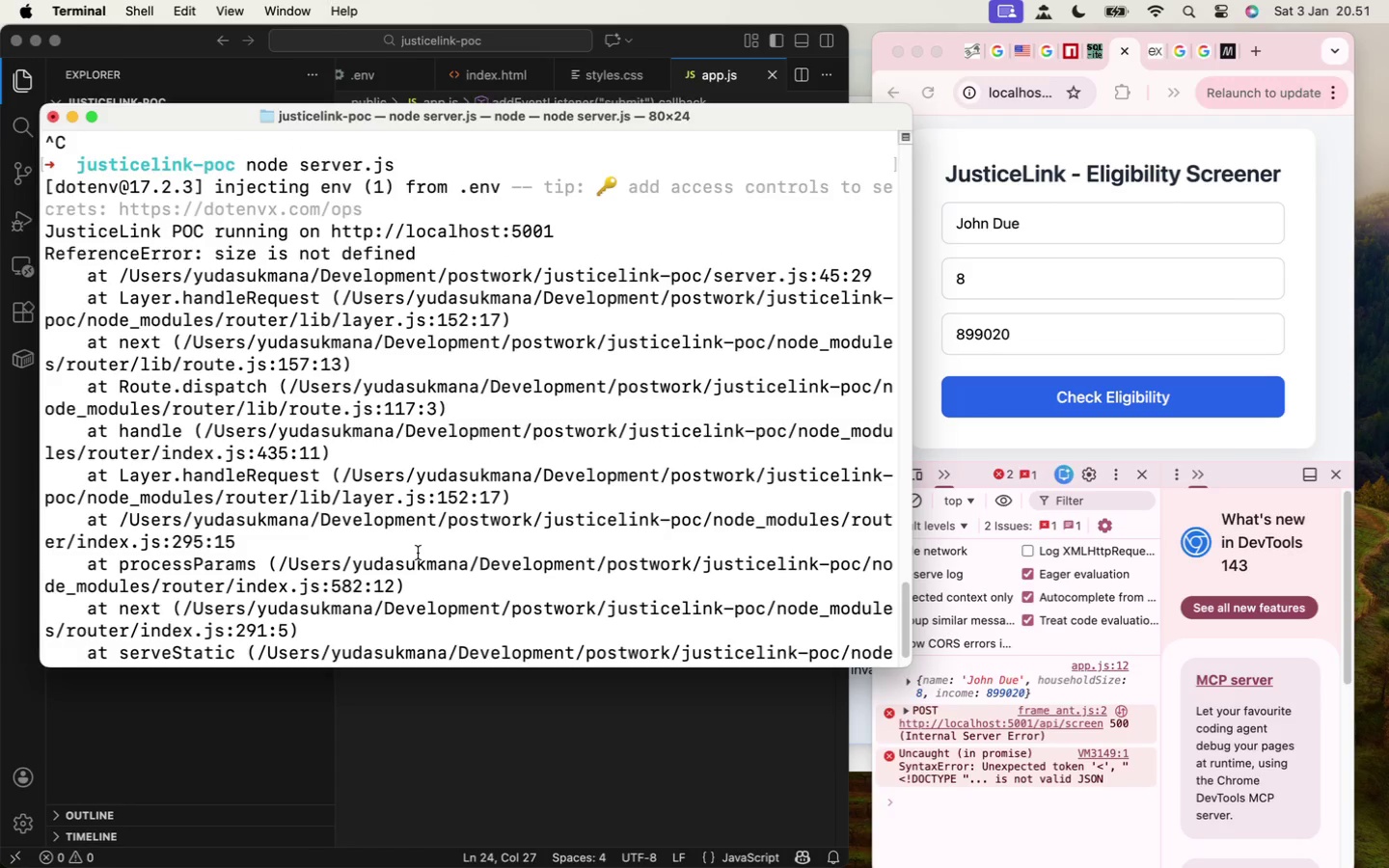 
wait(8.06)
 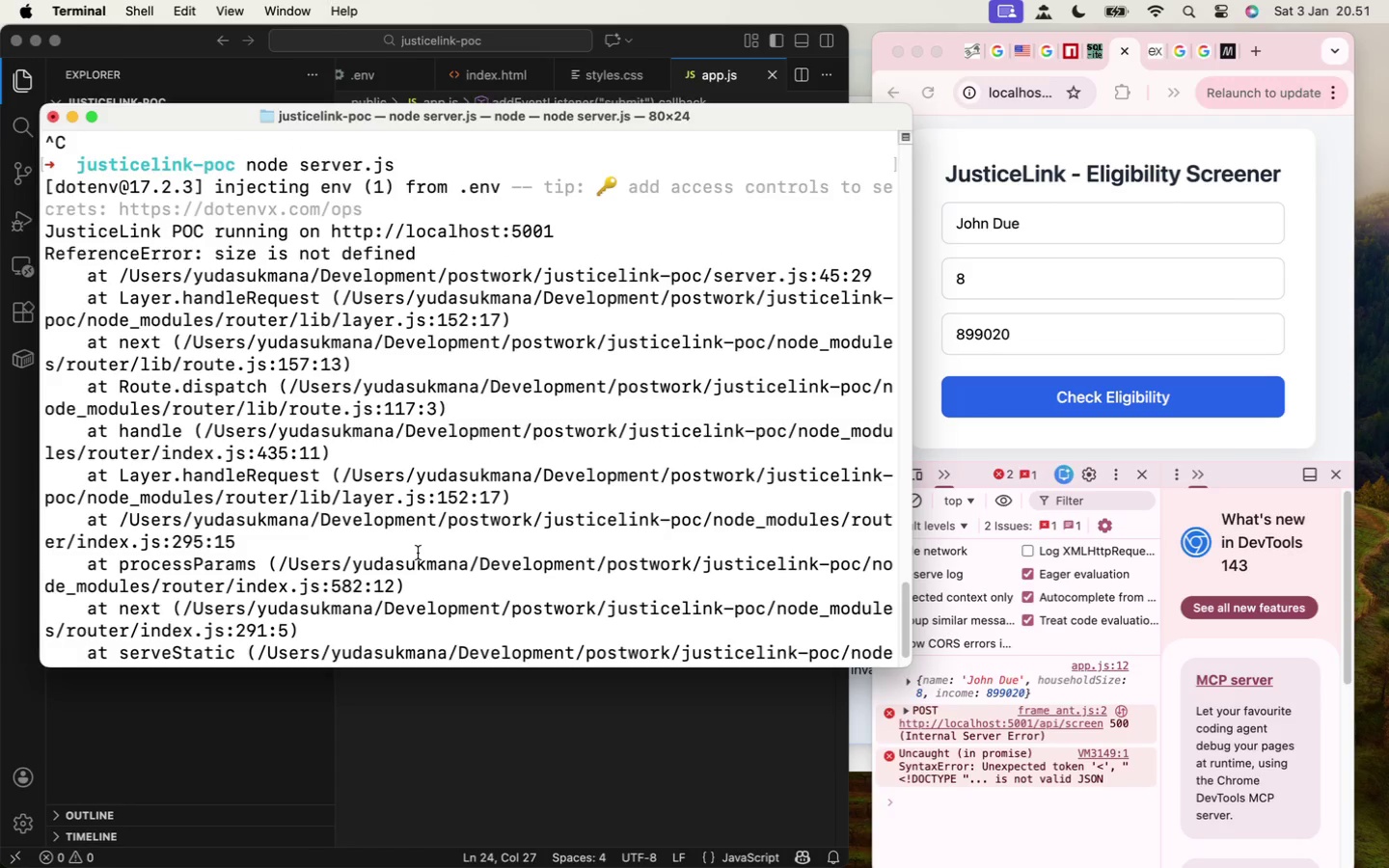 
scroll: coordinate [505, 739], scroll_direction: up, amount: 19.0
 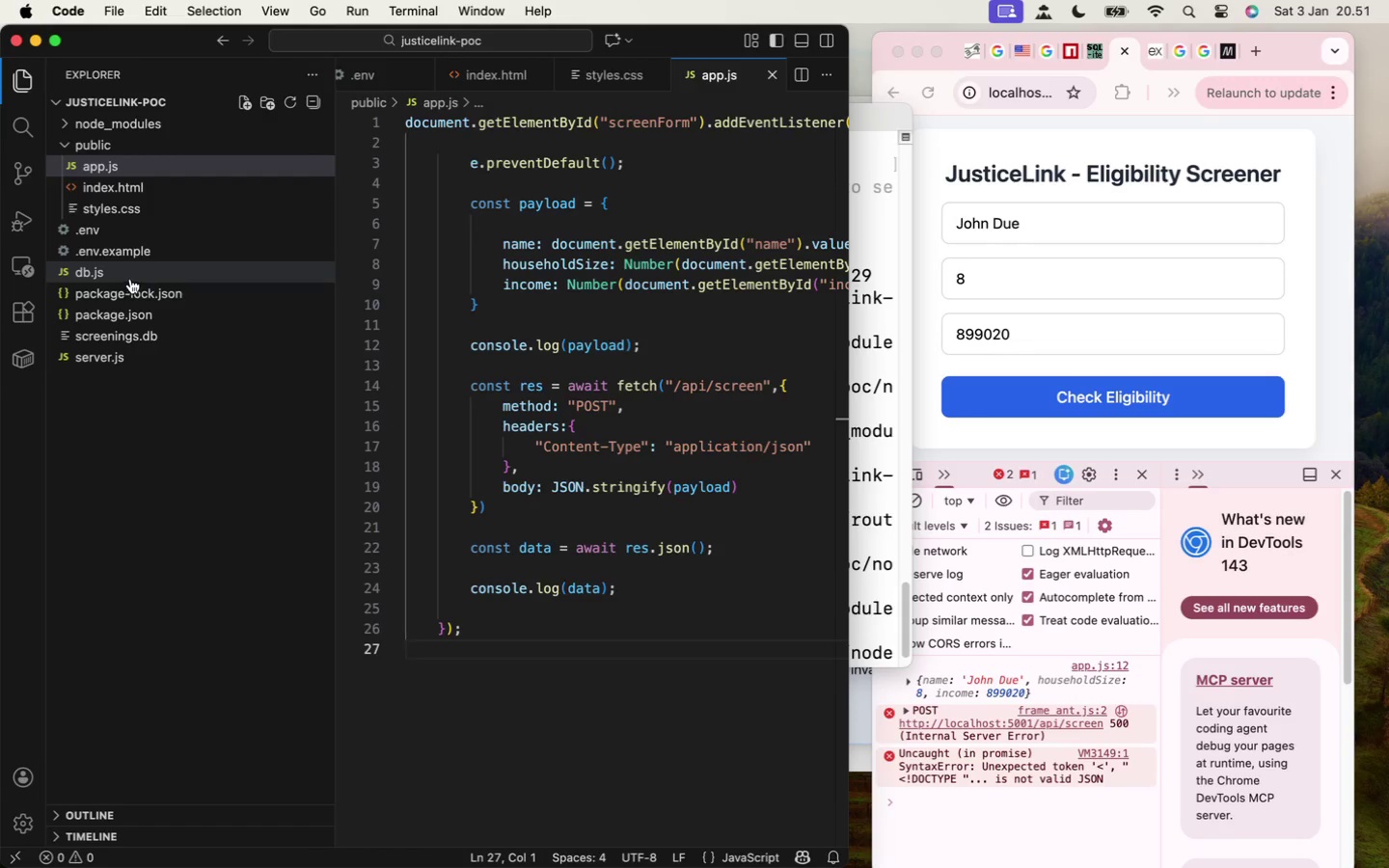 
left_click([123, 359])
 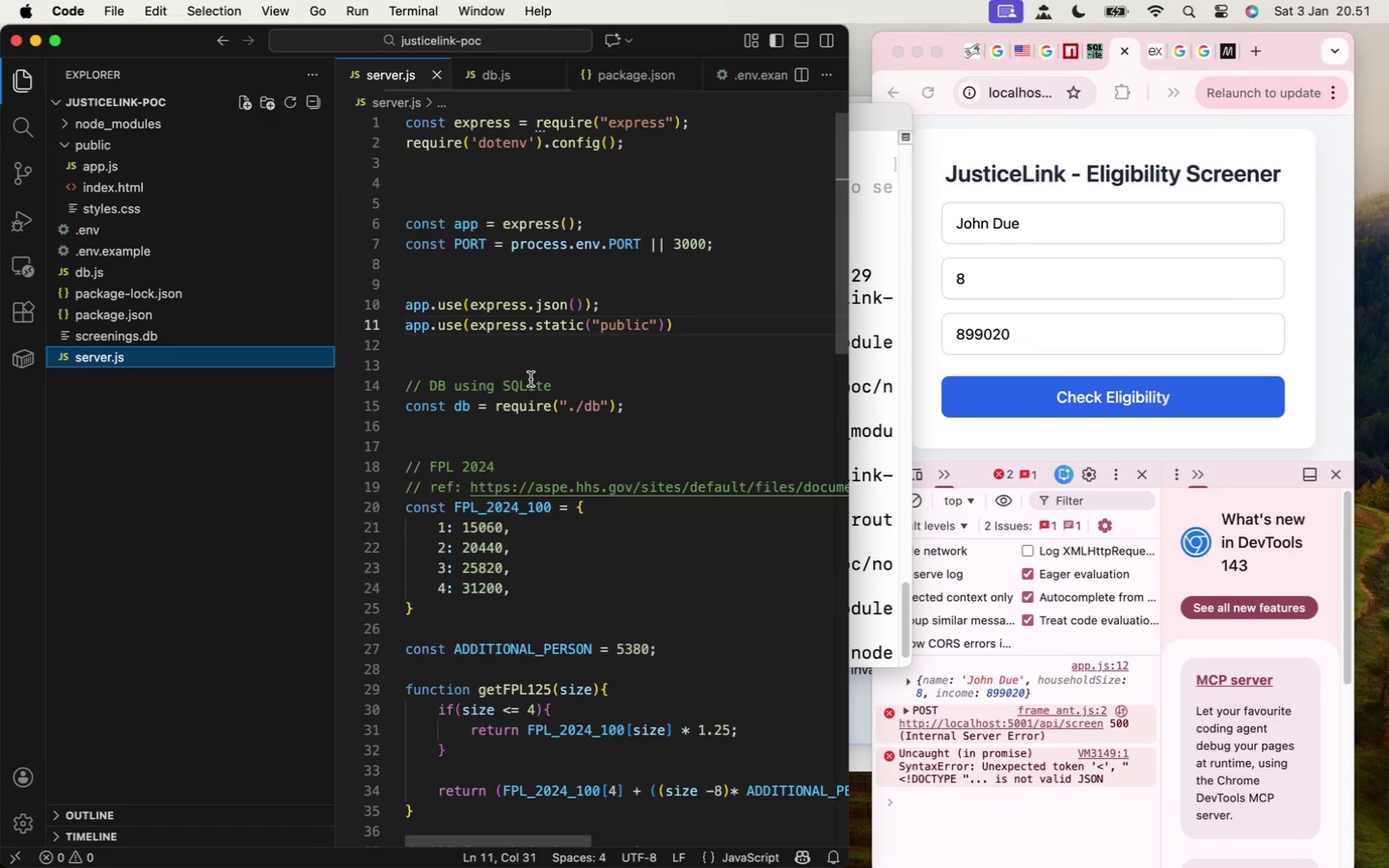 
scroll: coordinate [531, 385], scroll_direction: up, amount: 1.0
 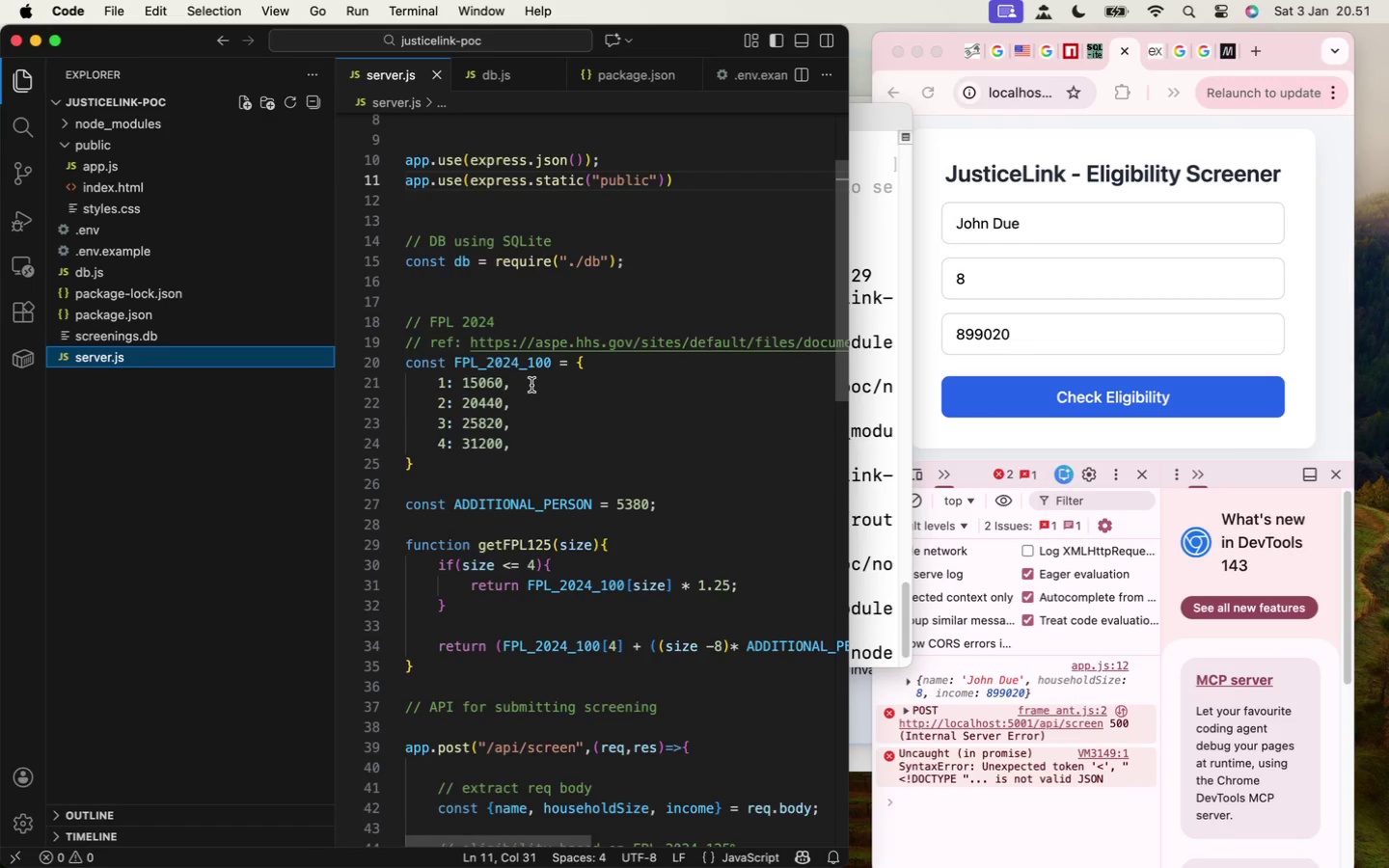 
scroll: coordinate [531, 385], scroll_direction: down, amount: 14.0
 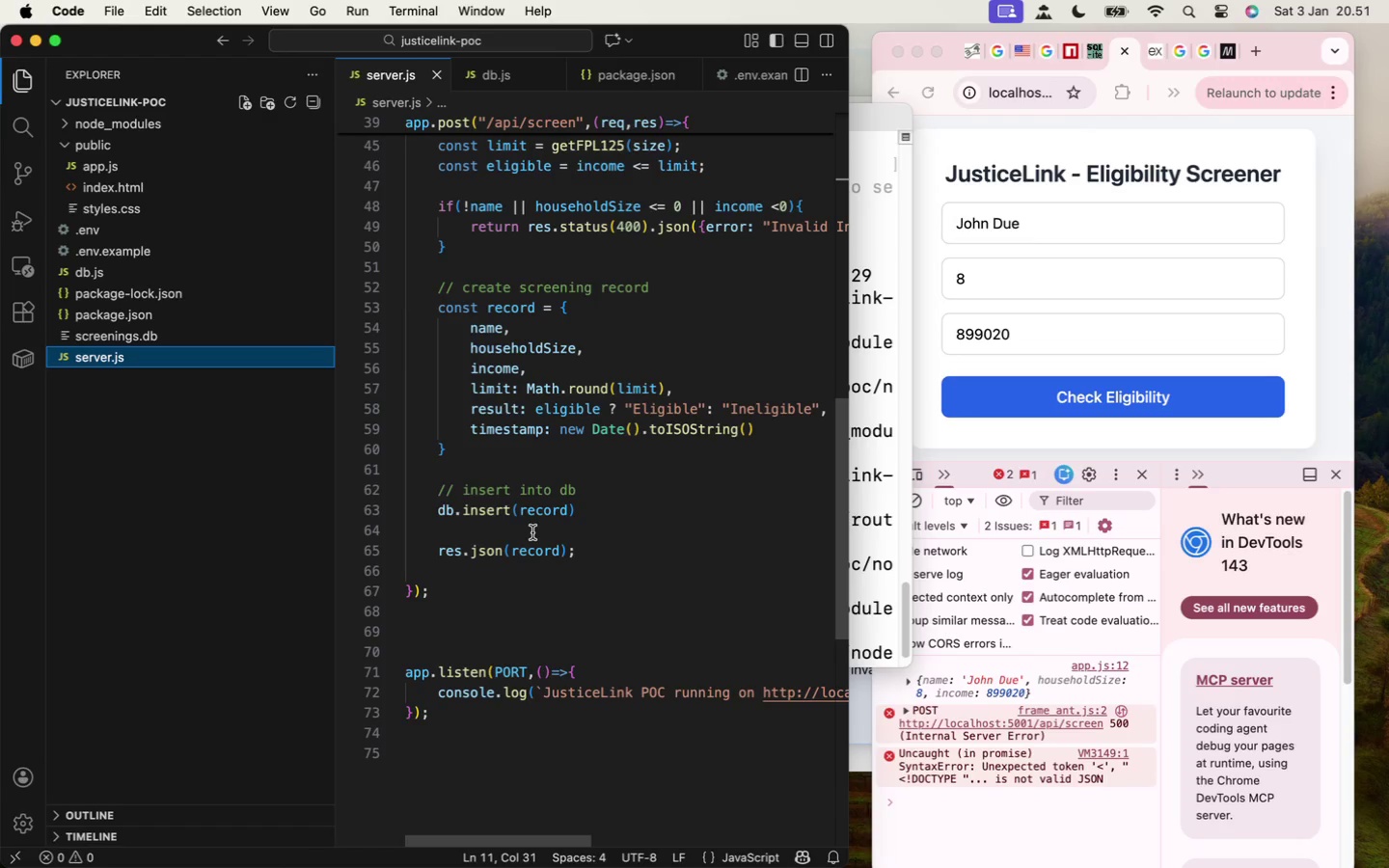 
scroll: coordinate [535, 529], scroll_direction: up, amount: 4.0
 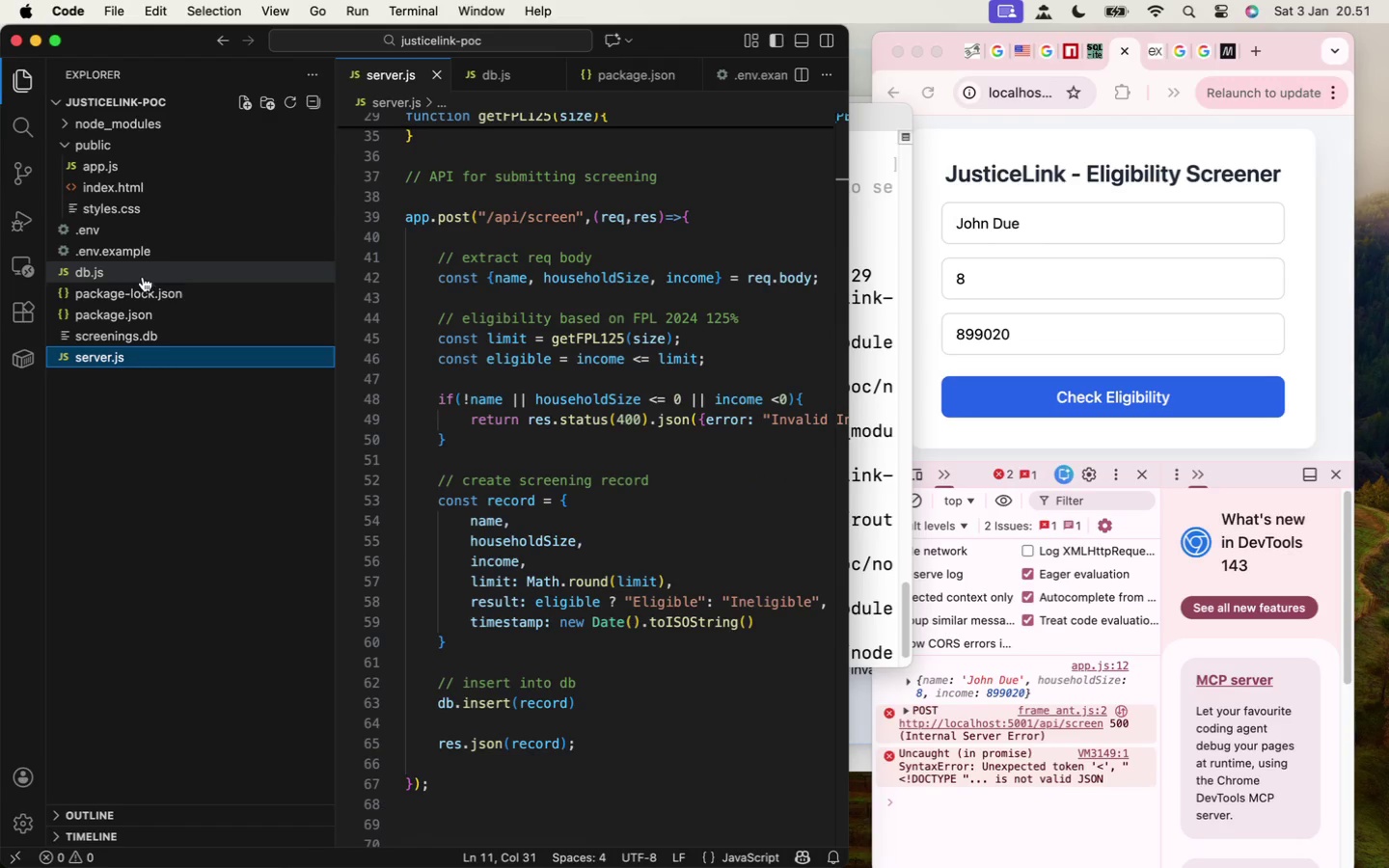 
mouse_move([130, 271])
 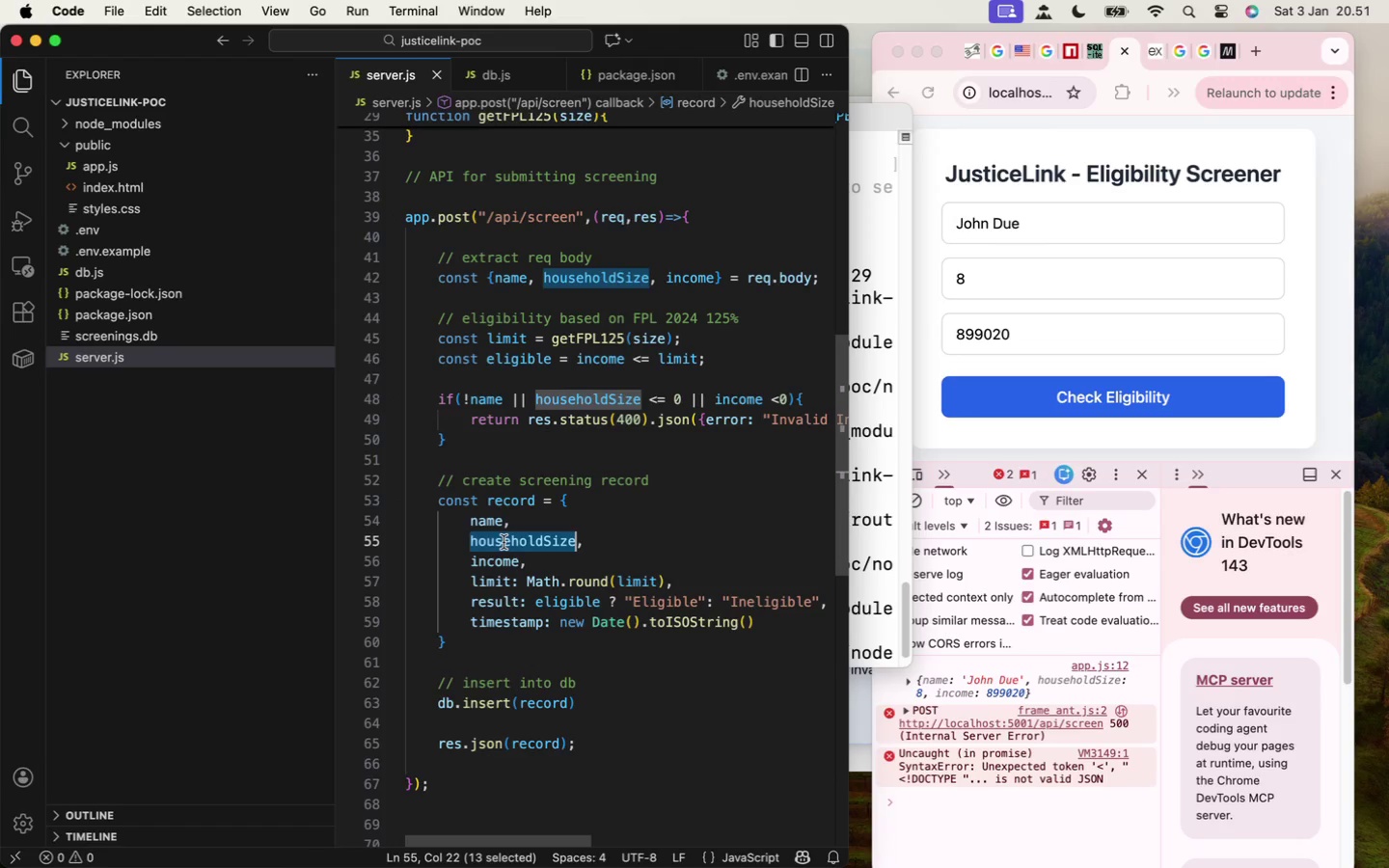 
wait(5.92)
 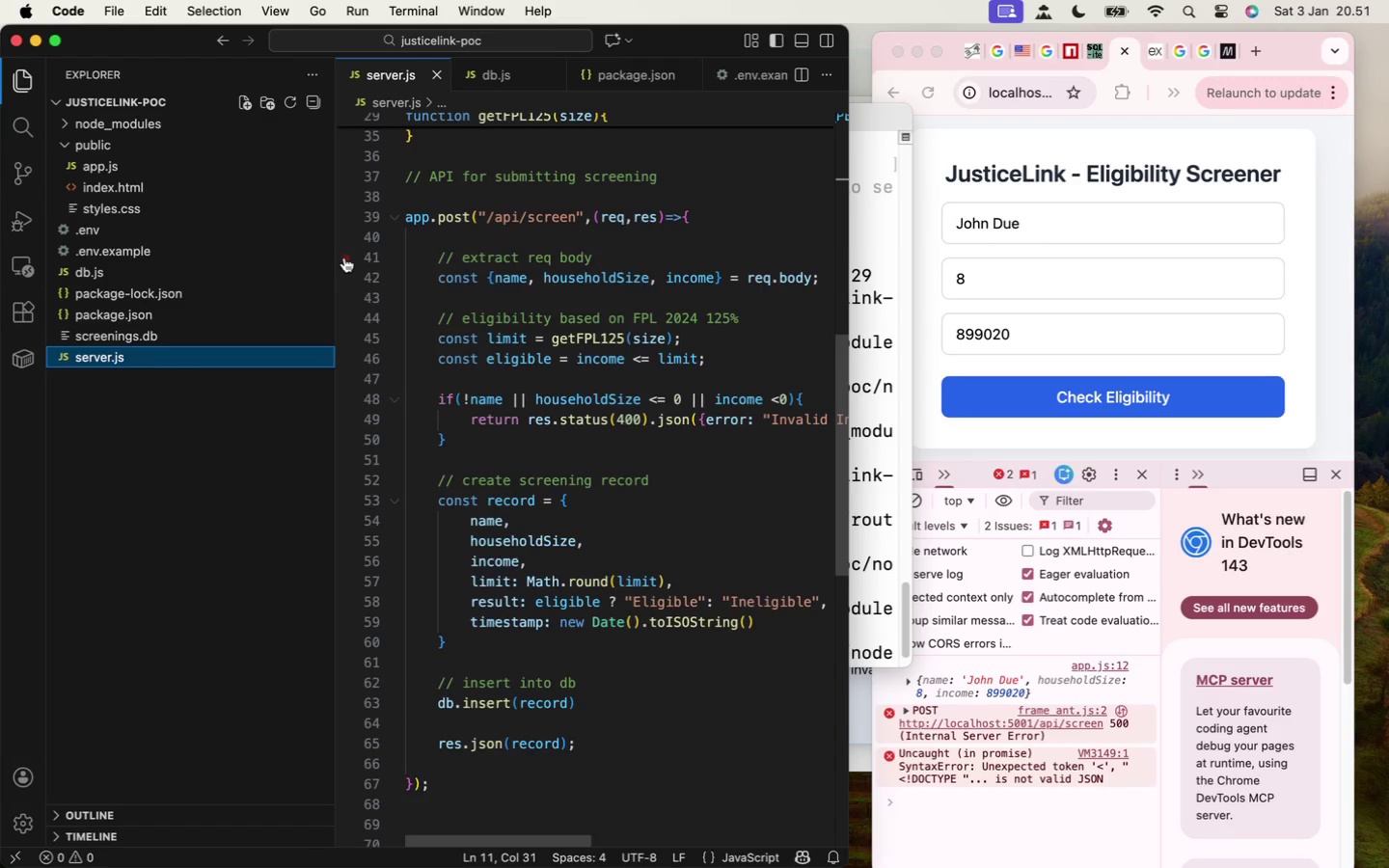 
key(Meta+C)
 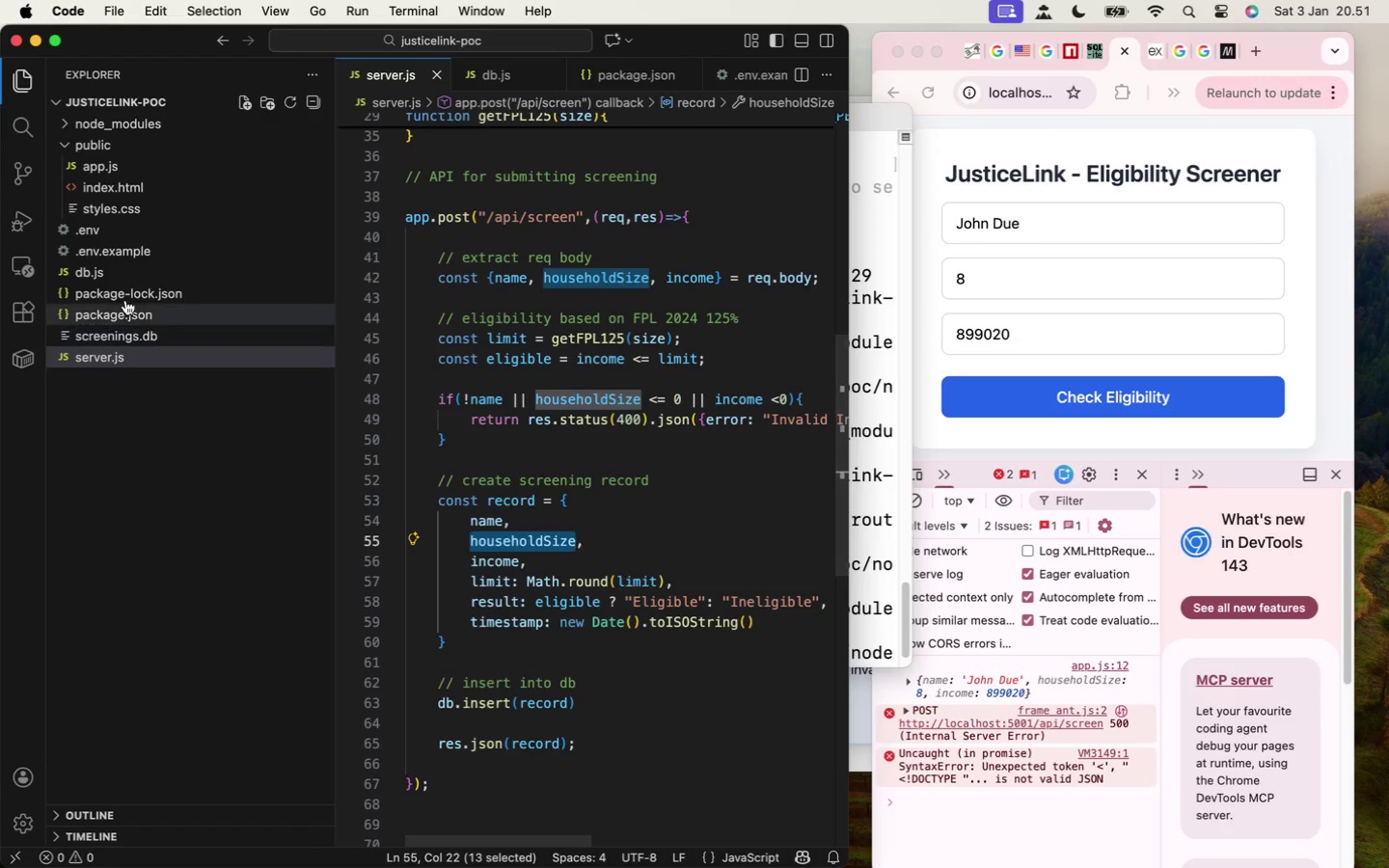 
wait(11.89)
 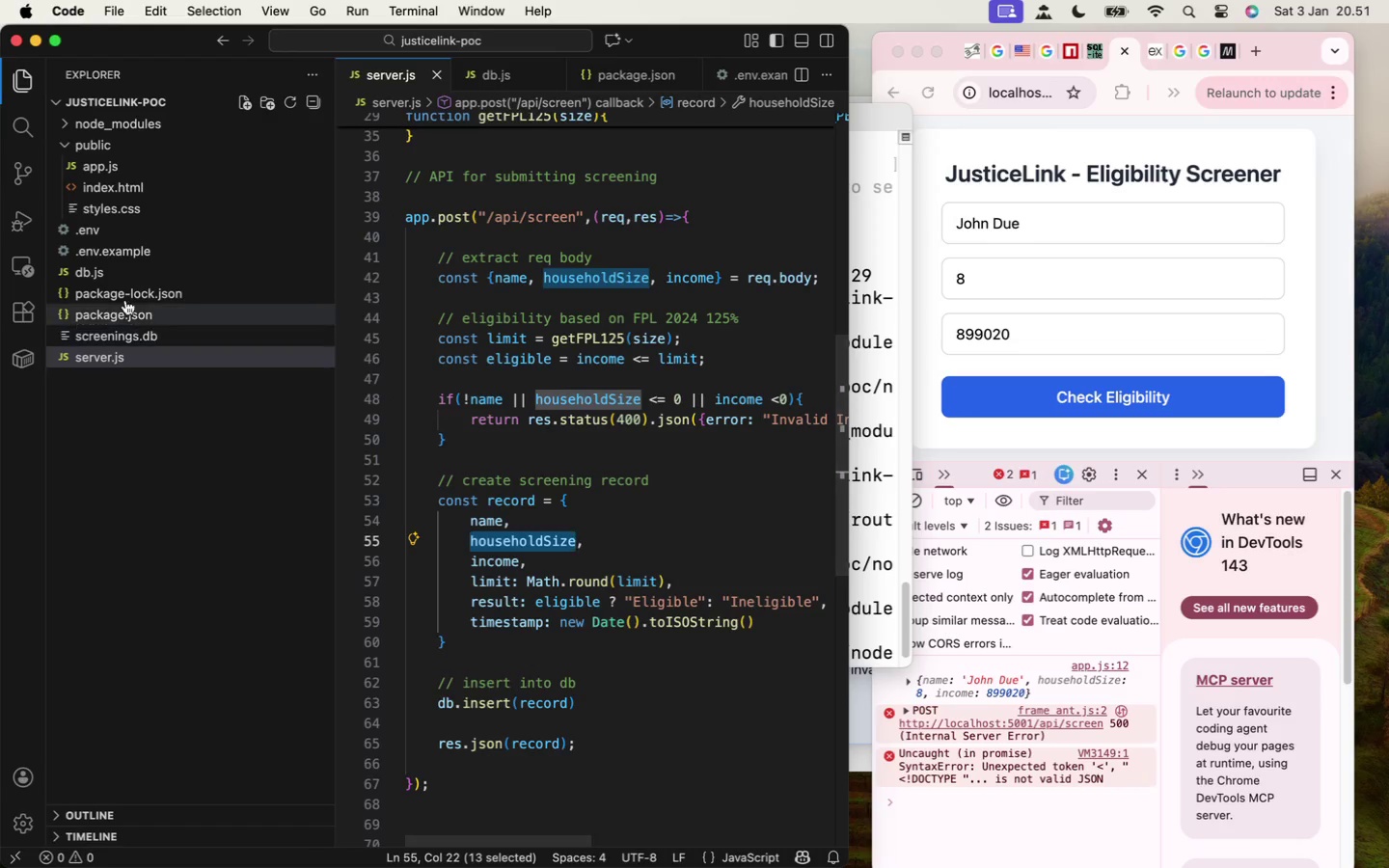 
left_click([110, 276])
 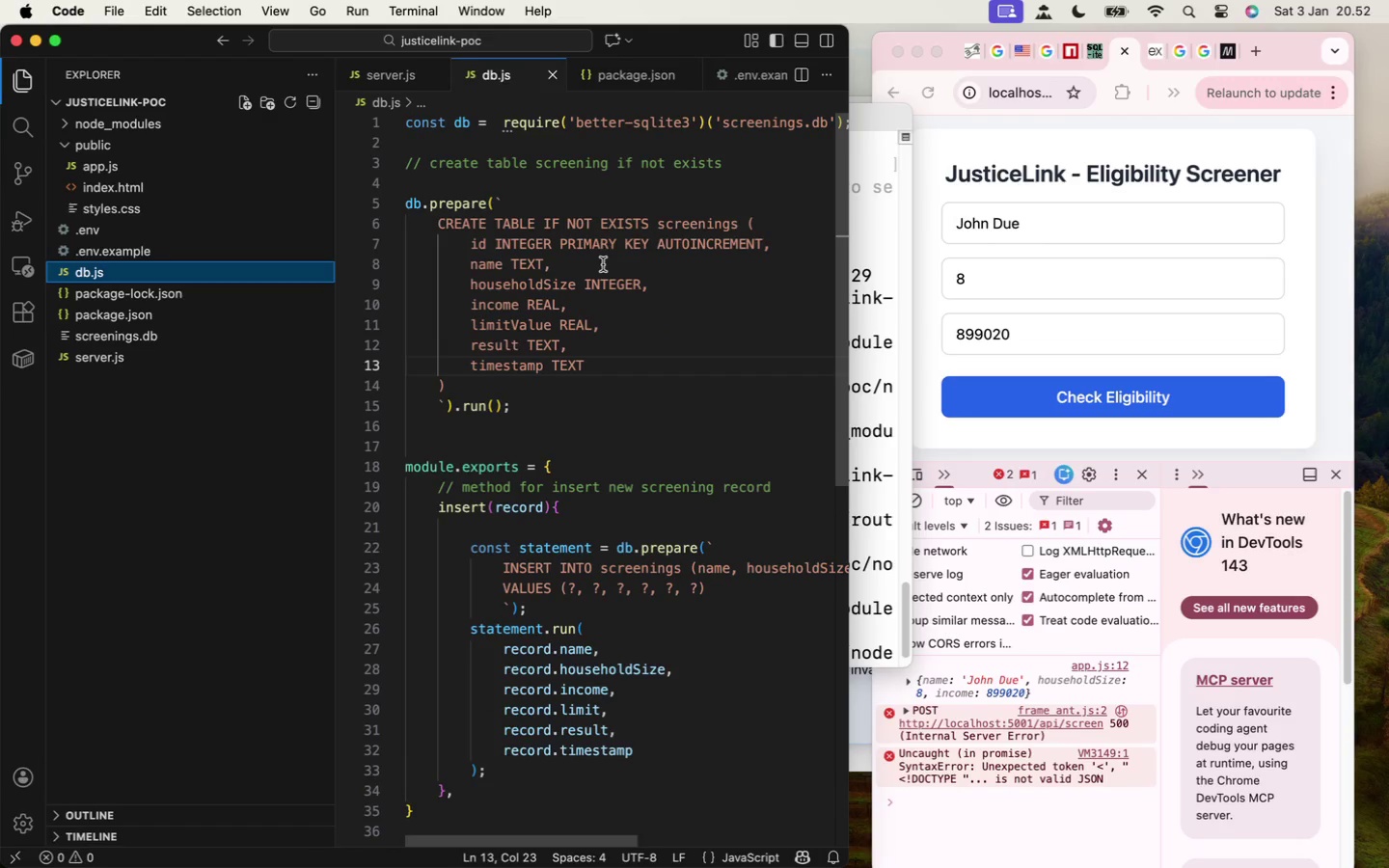 
wait(8.08)
 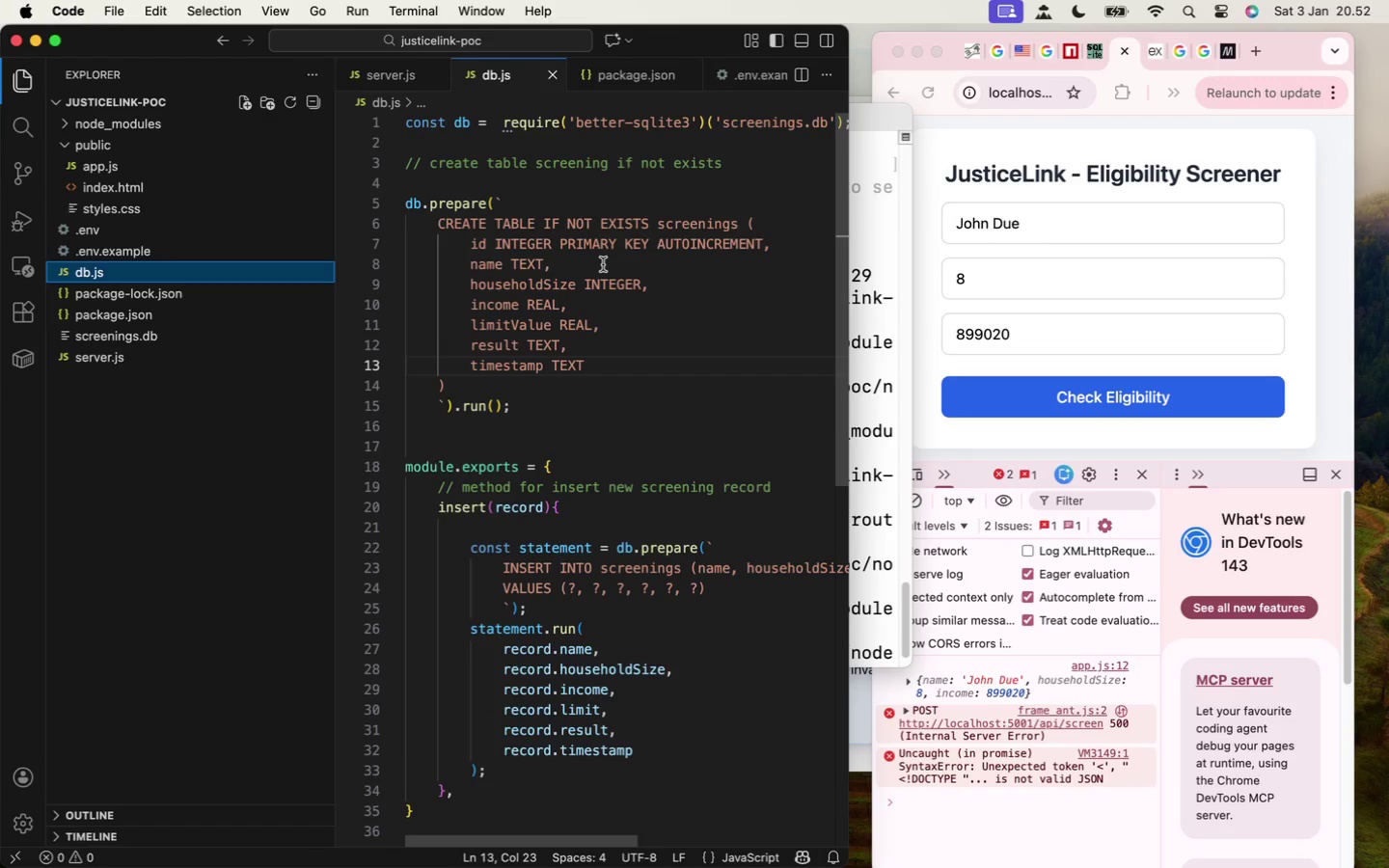 
left_click([37, 582])
 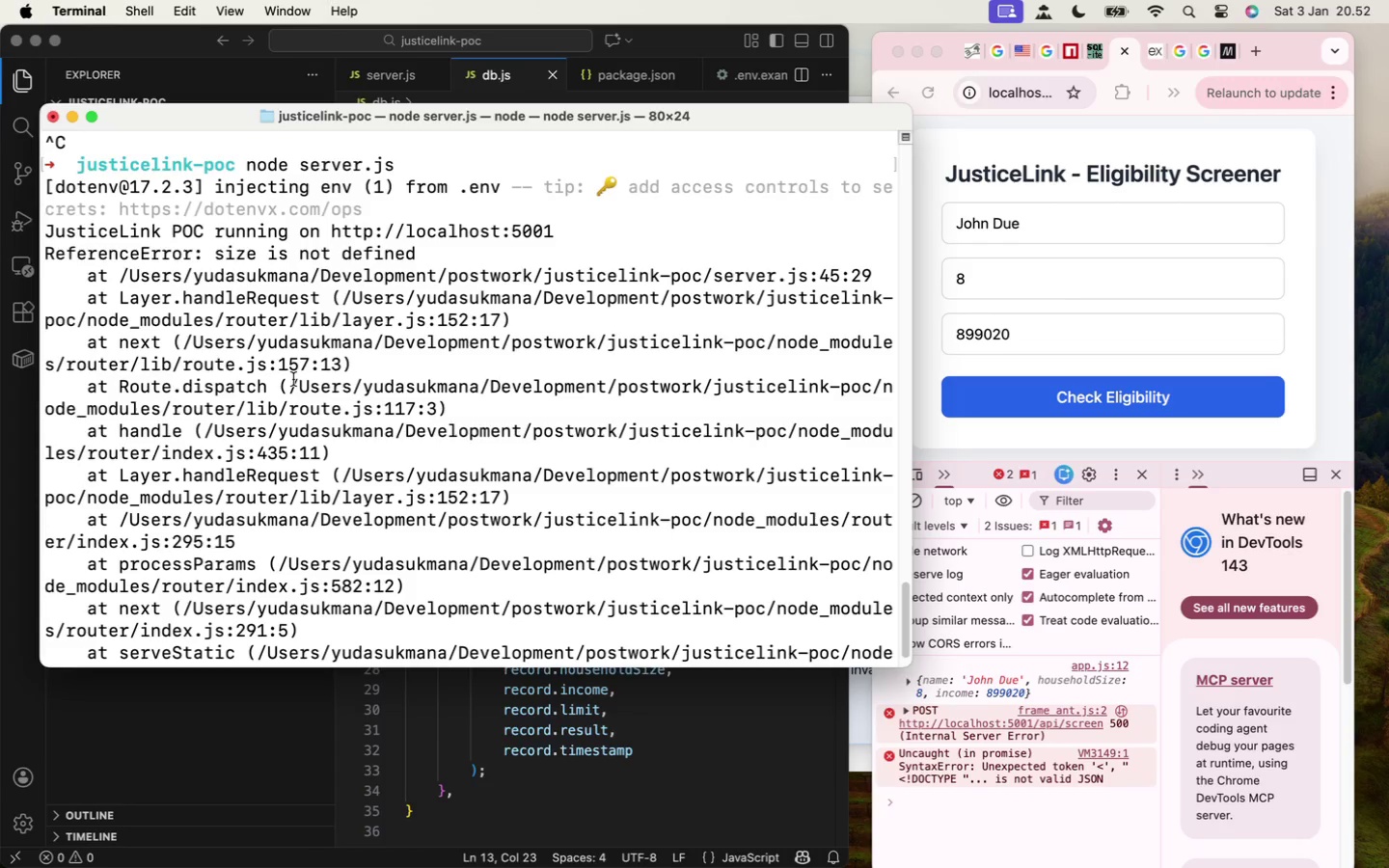 
scroll: coordinate [290, 379], scroll_direction: up, amount: 4.0
 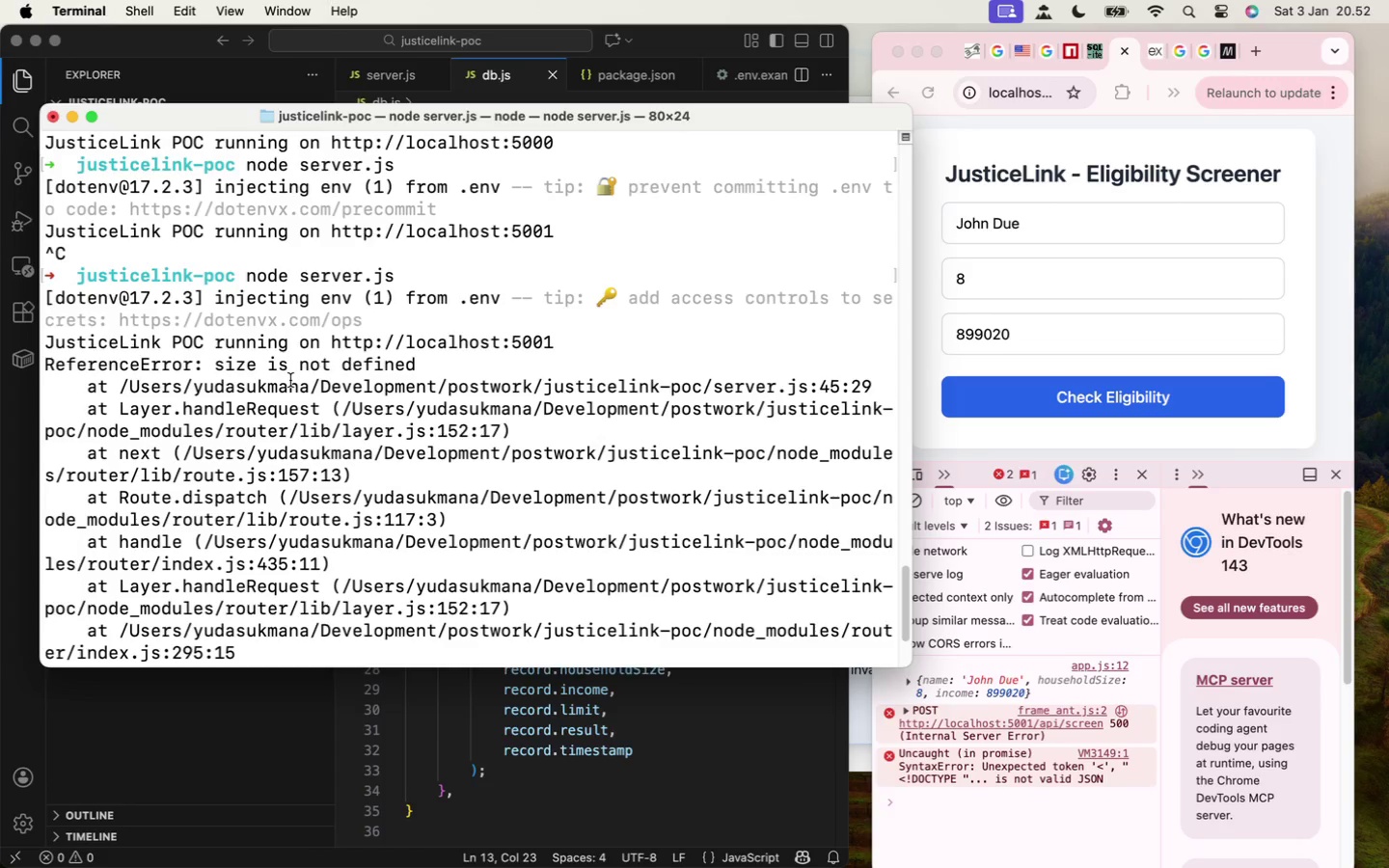 
scroll: coordinate [289, 380], scroll_direction: down, amount: 1.0
 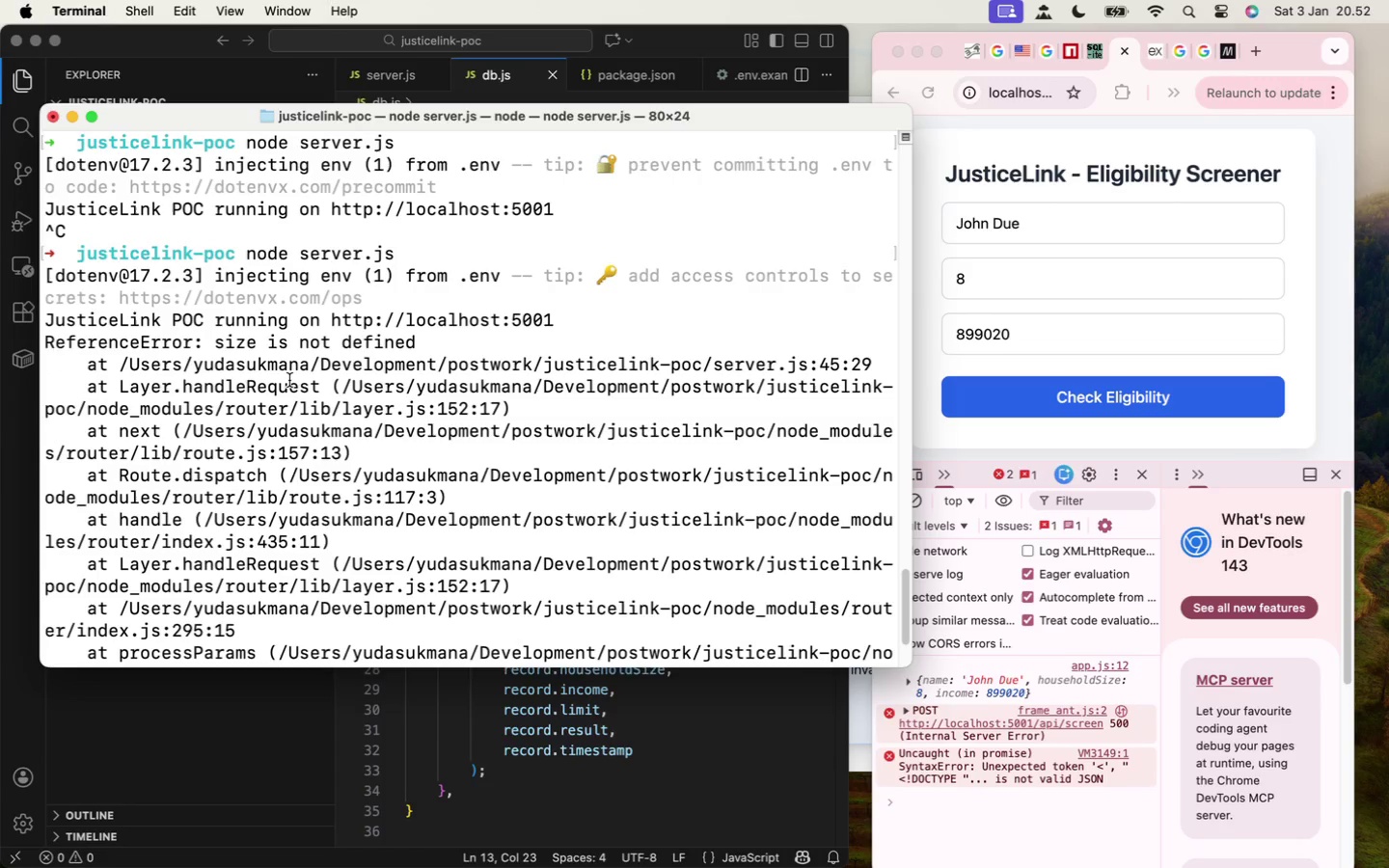 
left_click([667, 729])
 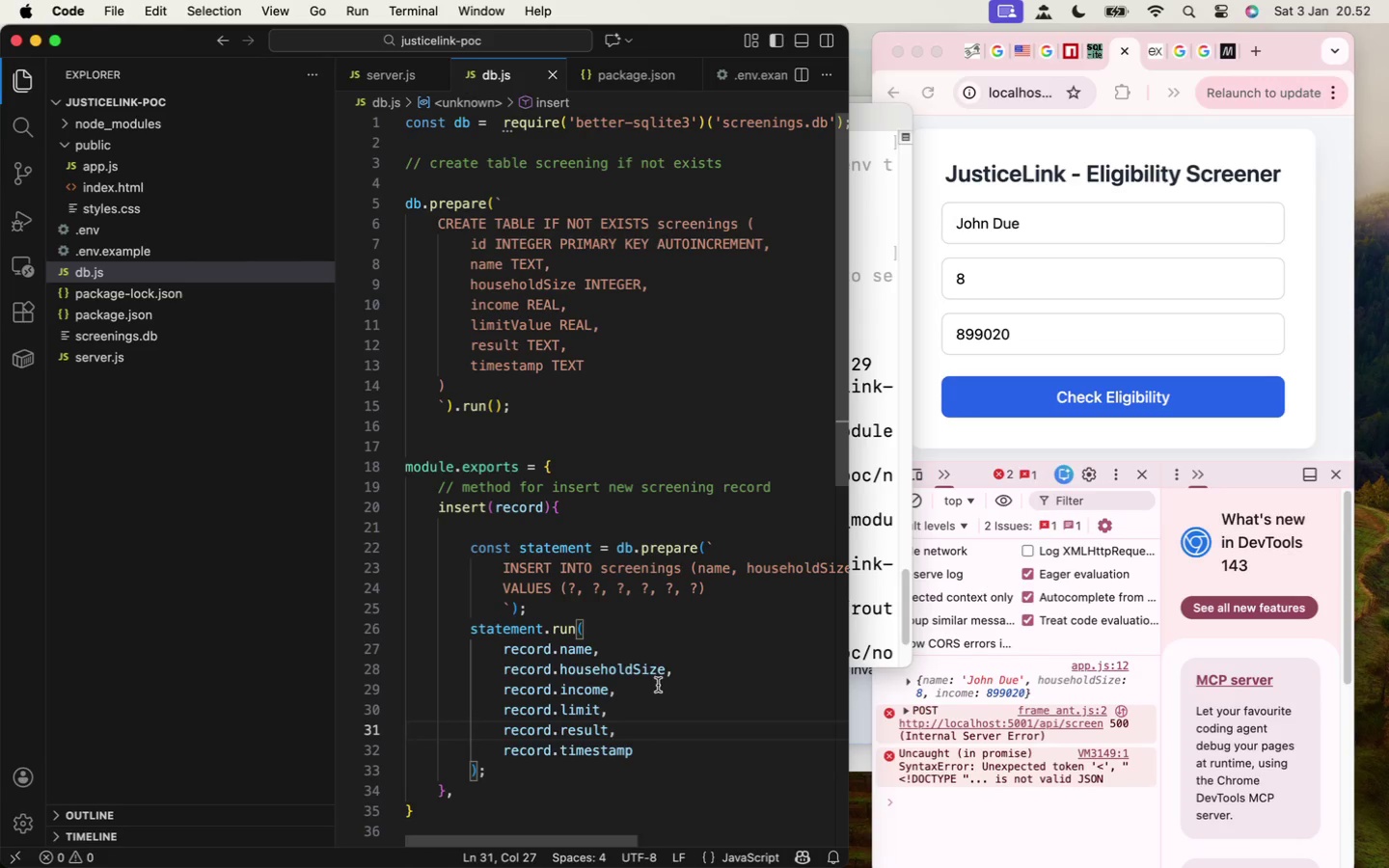 
scroll: coordinate [655, 683], scroll_direction: up, amount: 42.0
 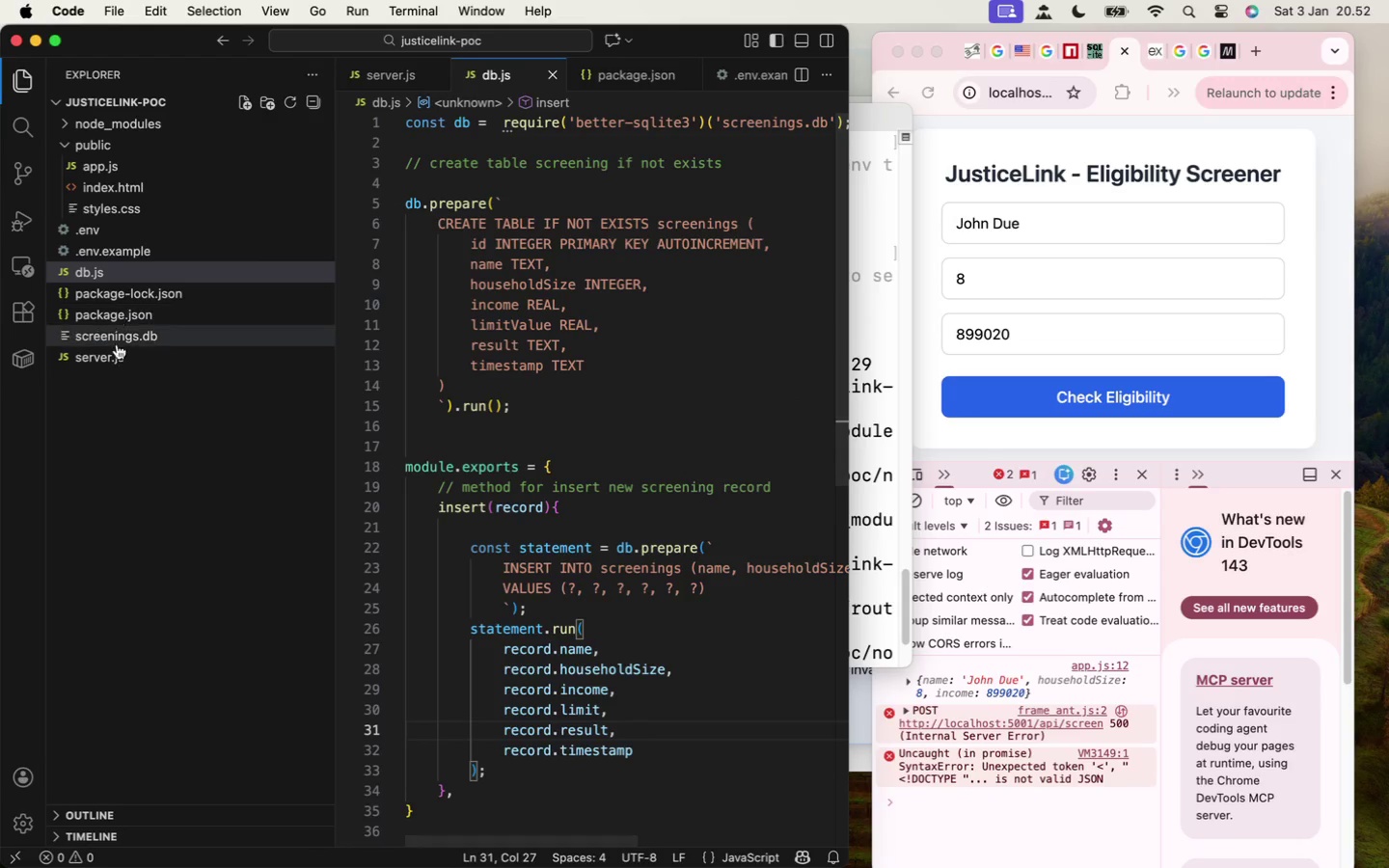 
left_click([119, 360])
 